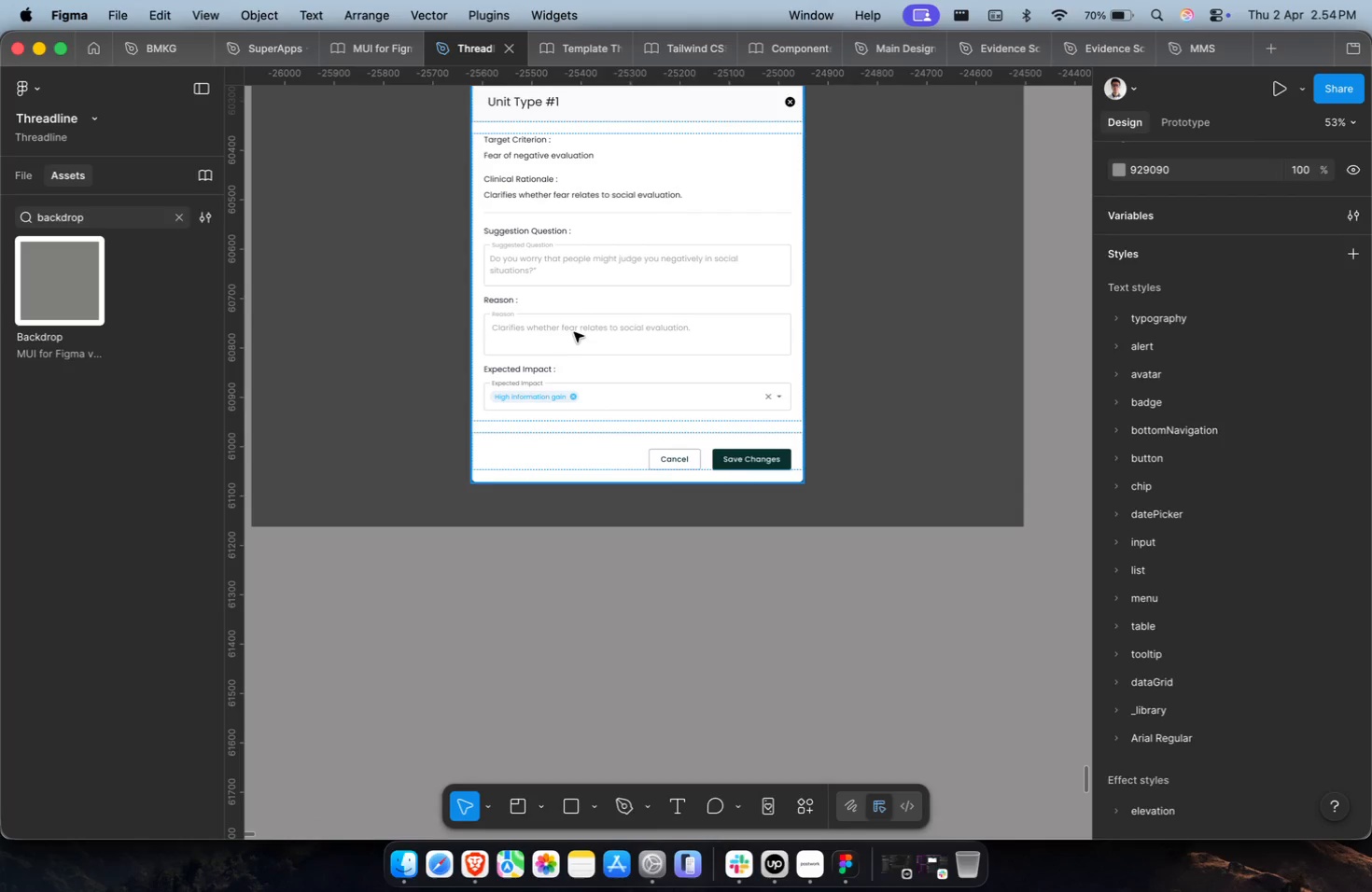 
scroll: coordinate [564, 402], scroll_direction: up, amount: 8.0
 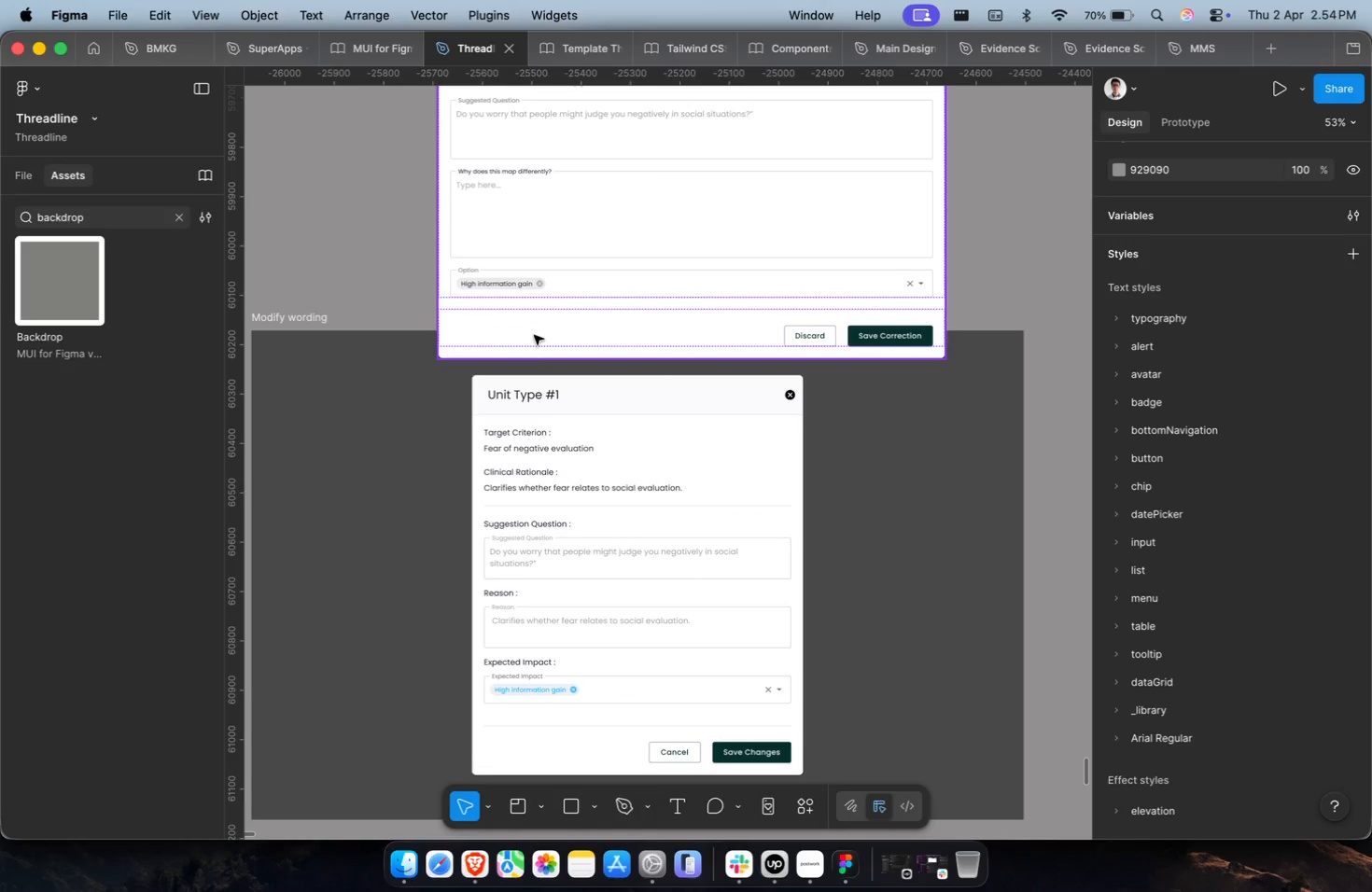 
hold_key(key=CommandLeft, duration=2.2)
left_click([492, 286])
 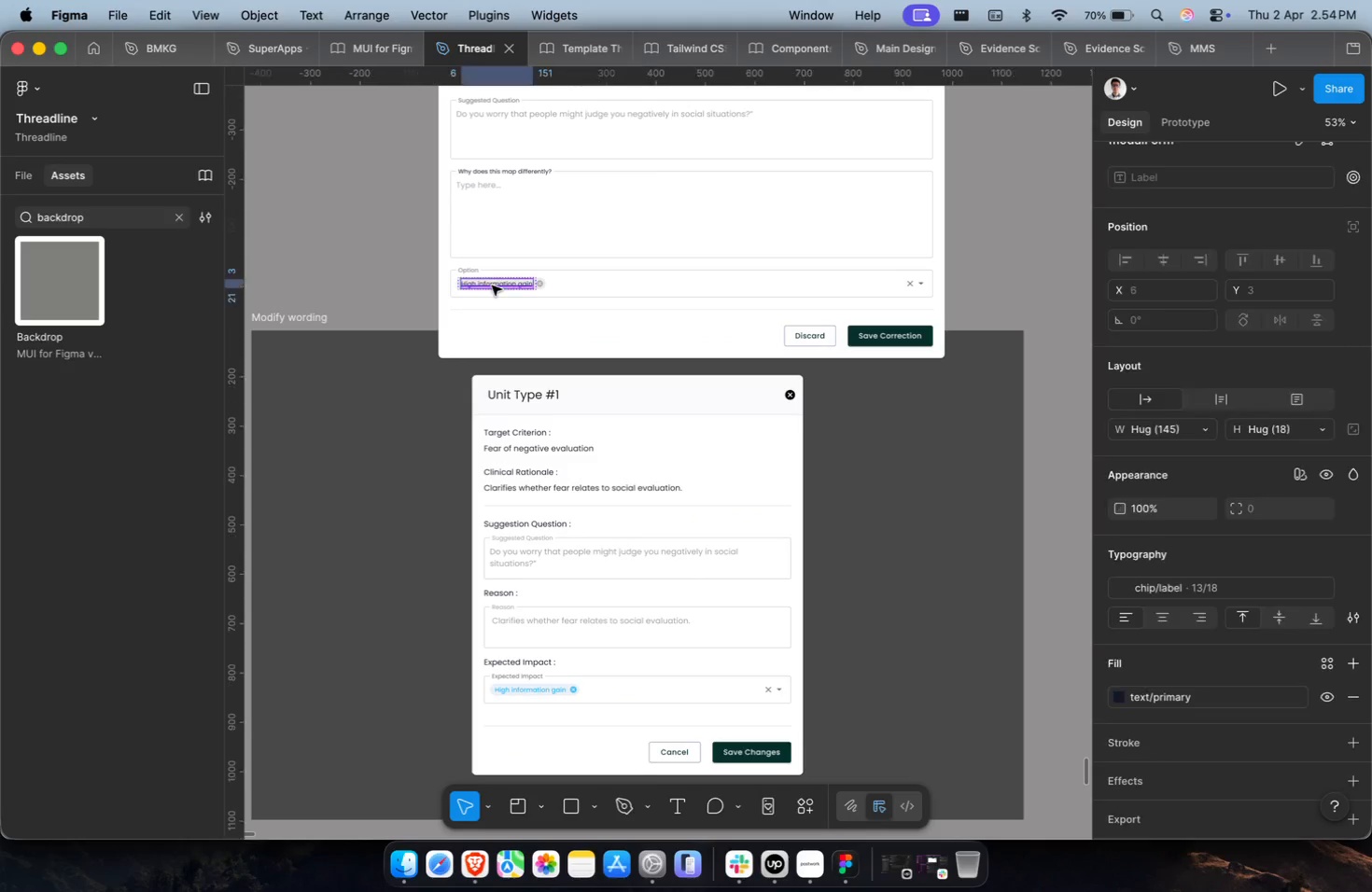 
key(Shift+Enter)
 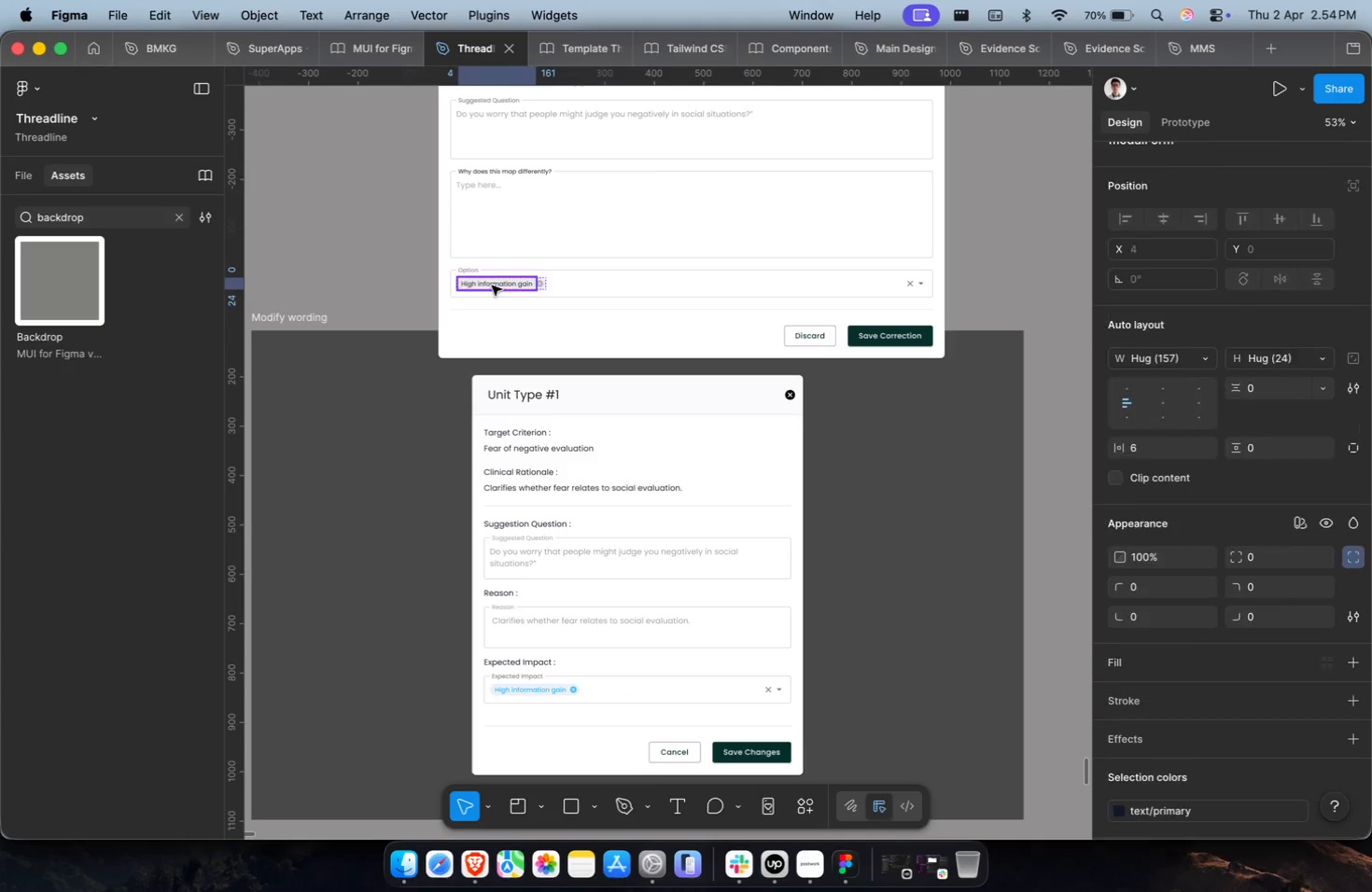 
key(Shift+Enter)
 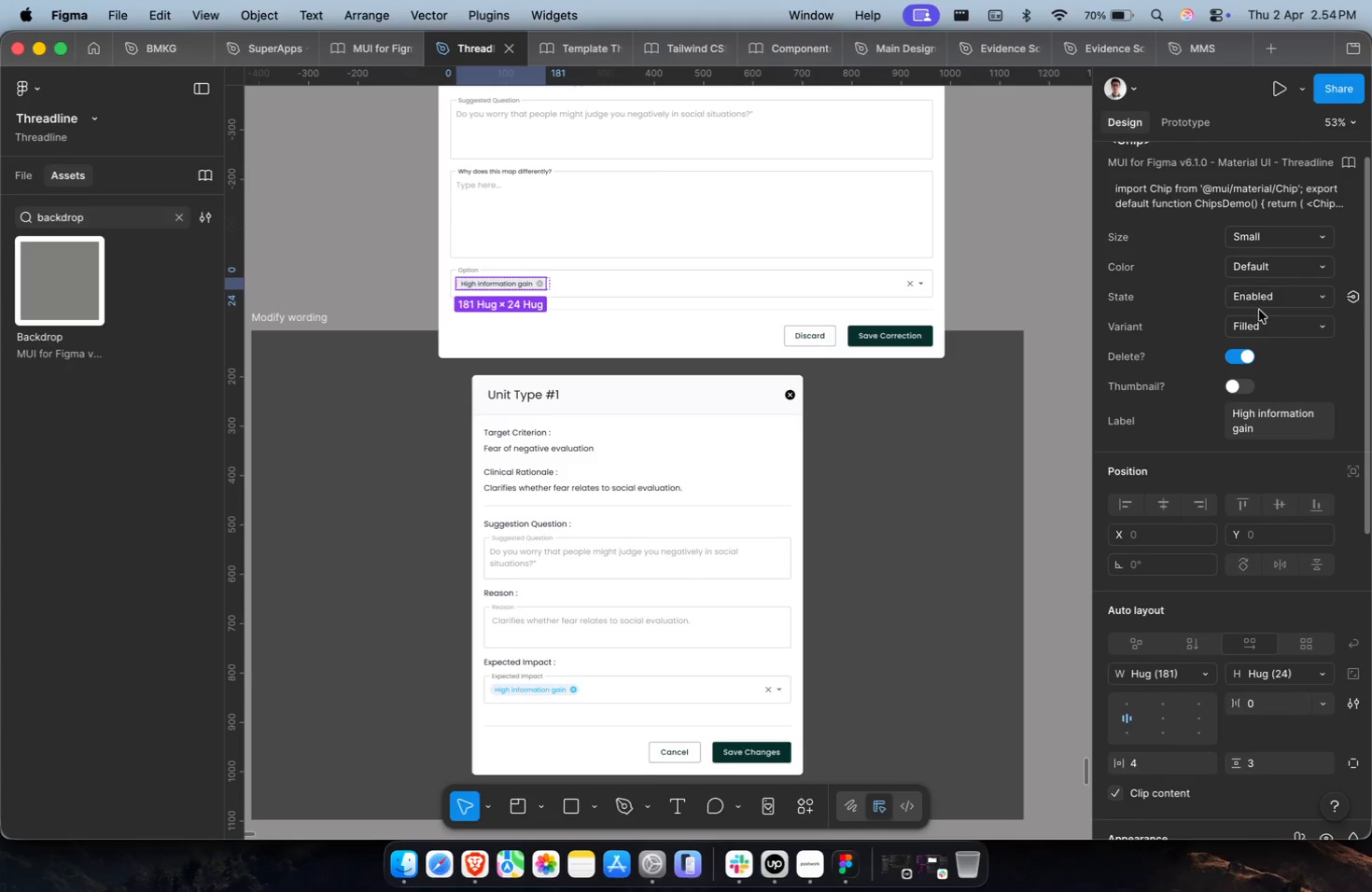 
left_click([1267, 269])
 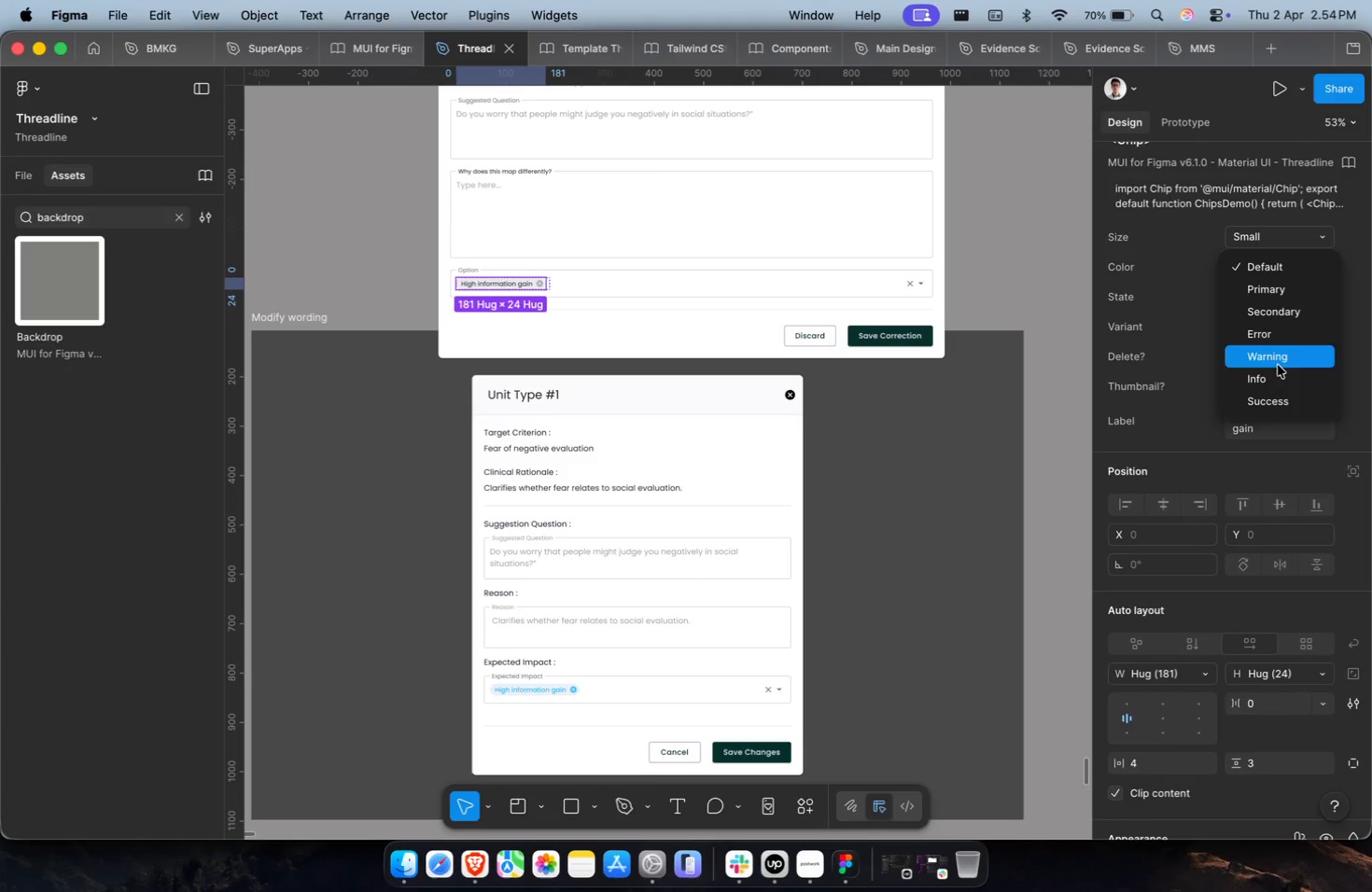 
left_click([1278, 369])
 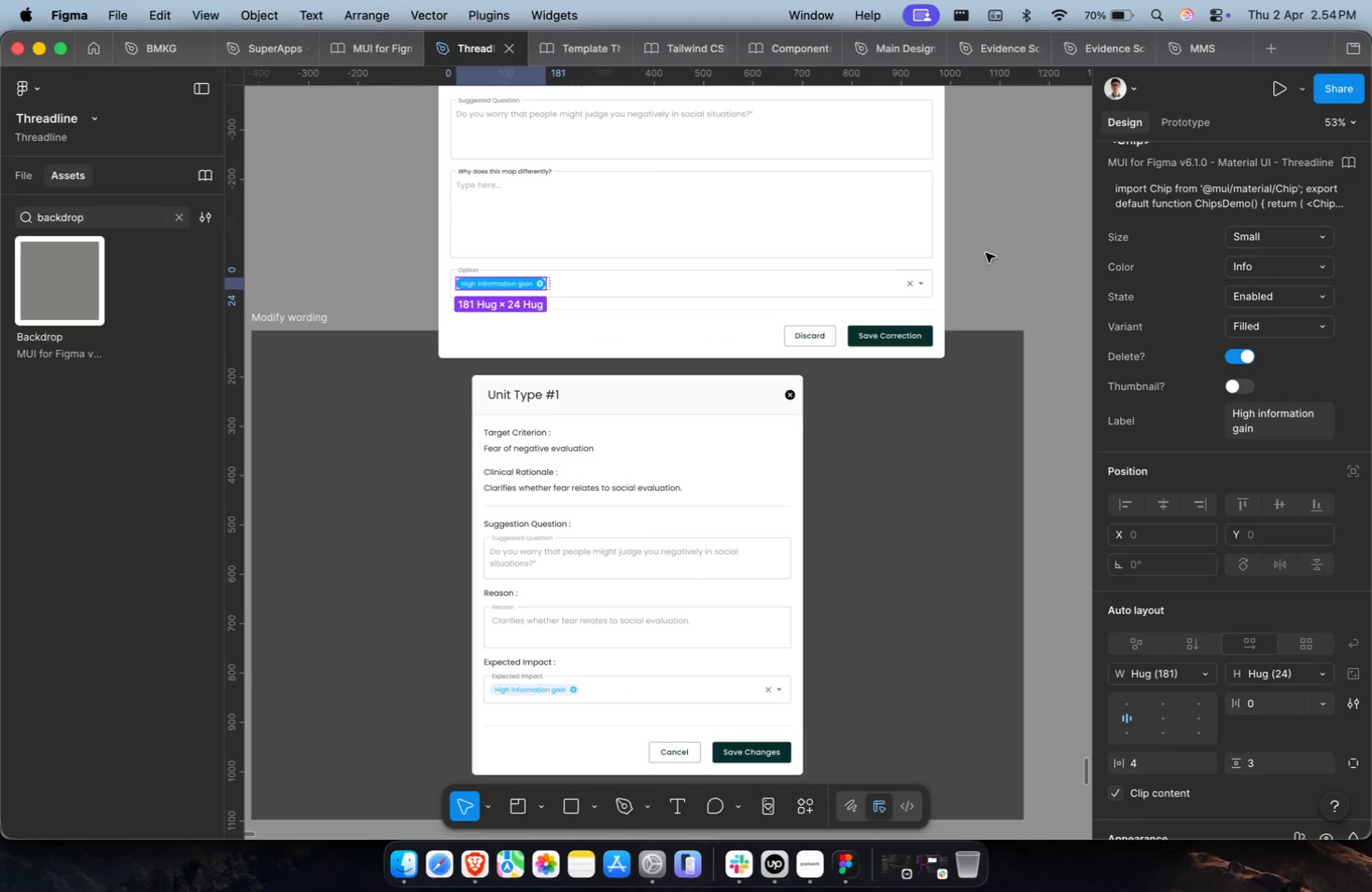 
left_click([986, 253])
 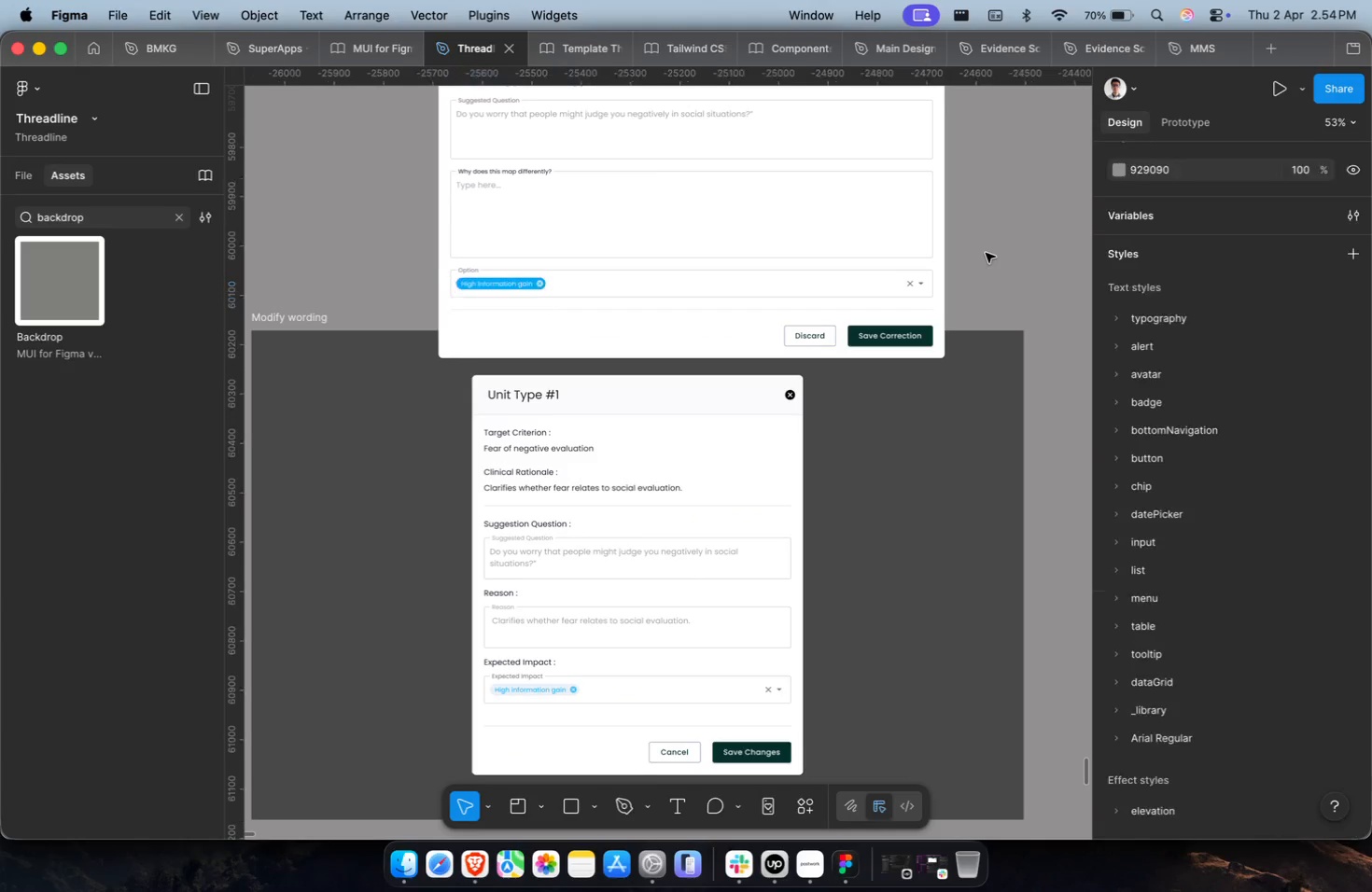 
hold_key(key=CommandLeft, duration=0.3)
scroll: coordinate [986, 253], scroll_direction: down, amount: 12.0
 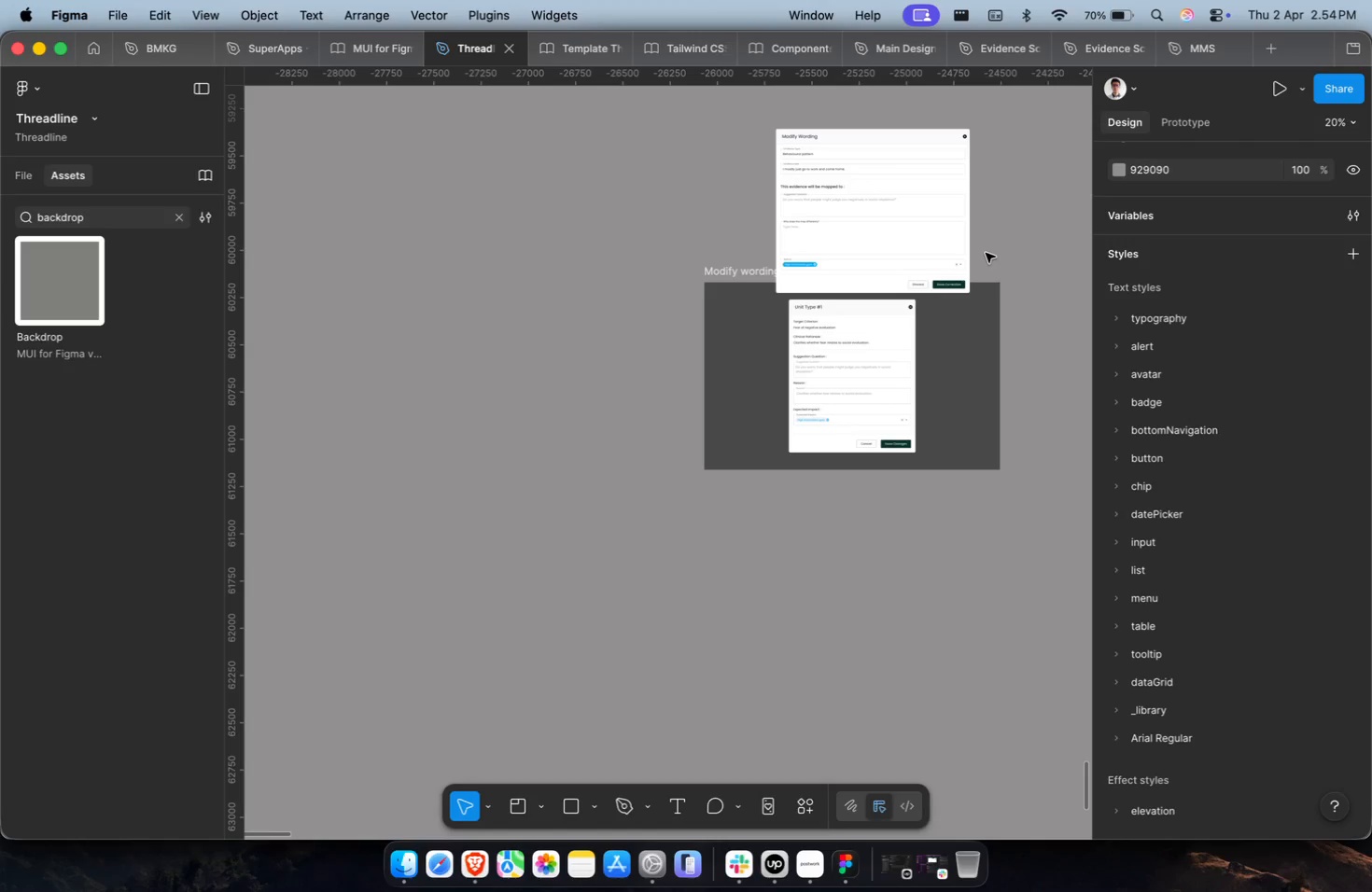 
hold_key(key=ShiftLeft, duration=0.31)
 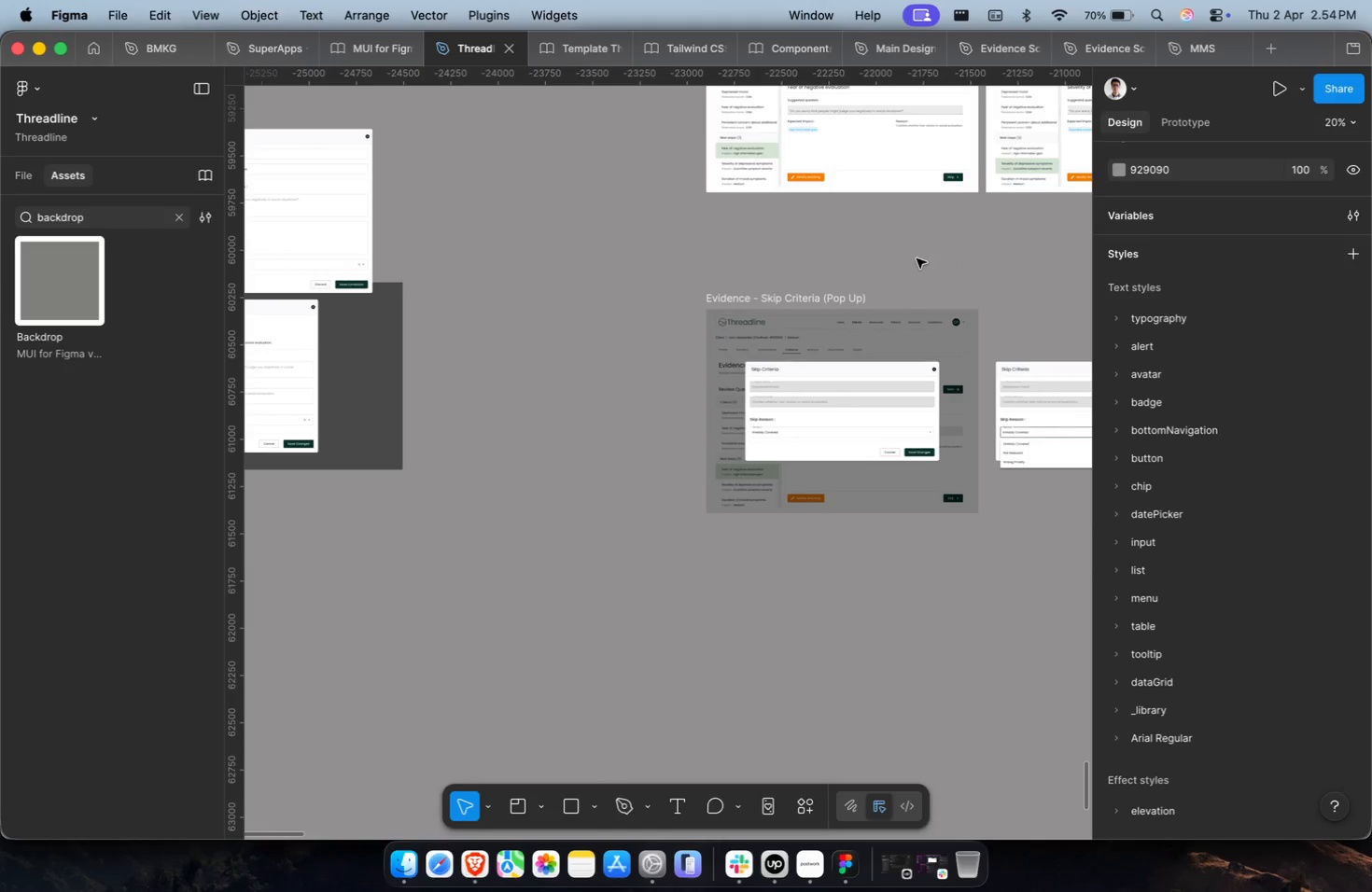 
hold_key(key=ShiftLeft, duration=0.35)
 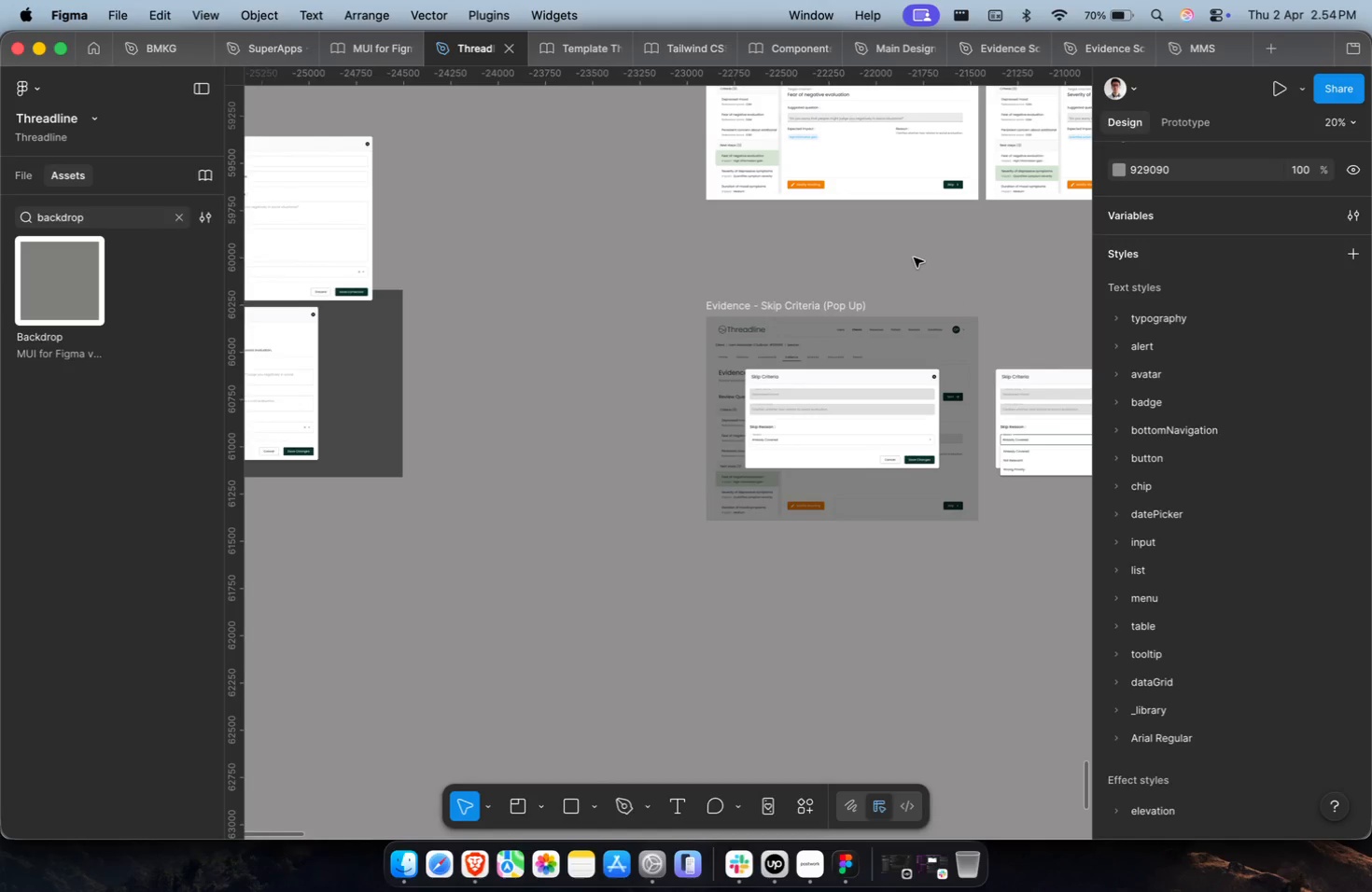 
scroll: coordinate [917, 258], scroll_direction: up, amount: 1.0
 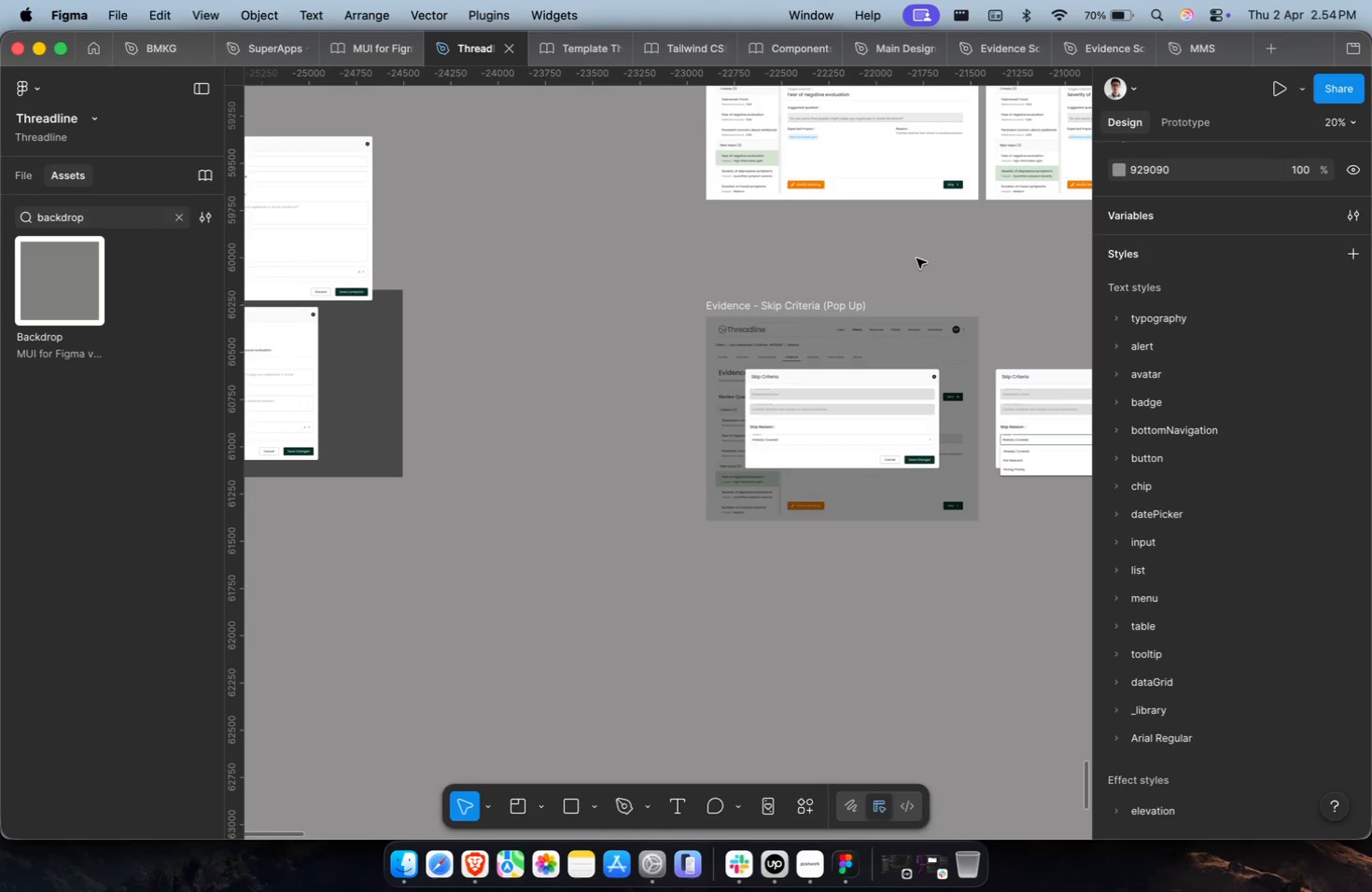 
key(Shift+ShiftLeft)
 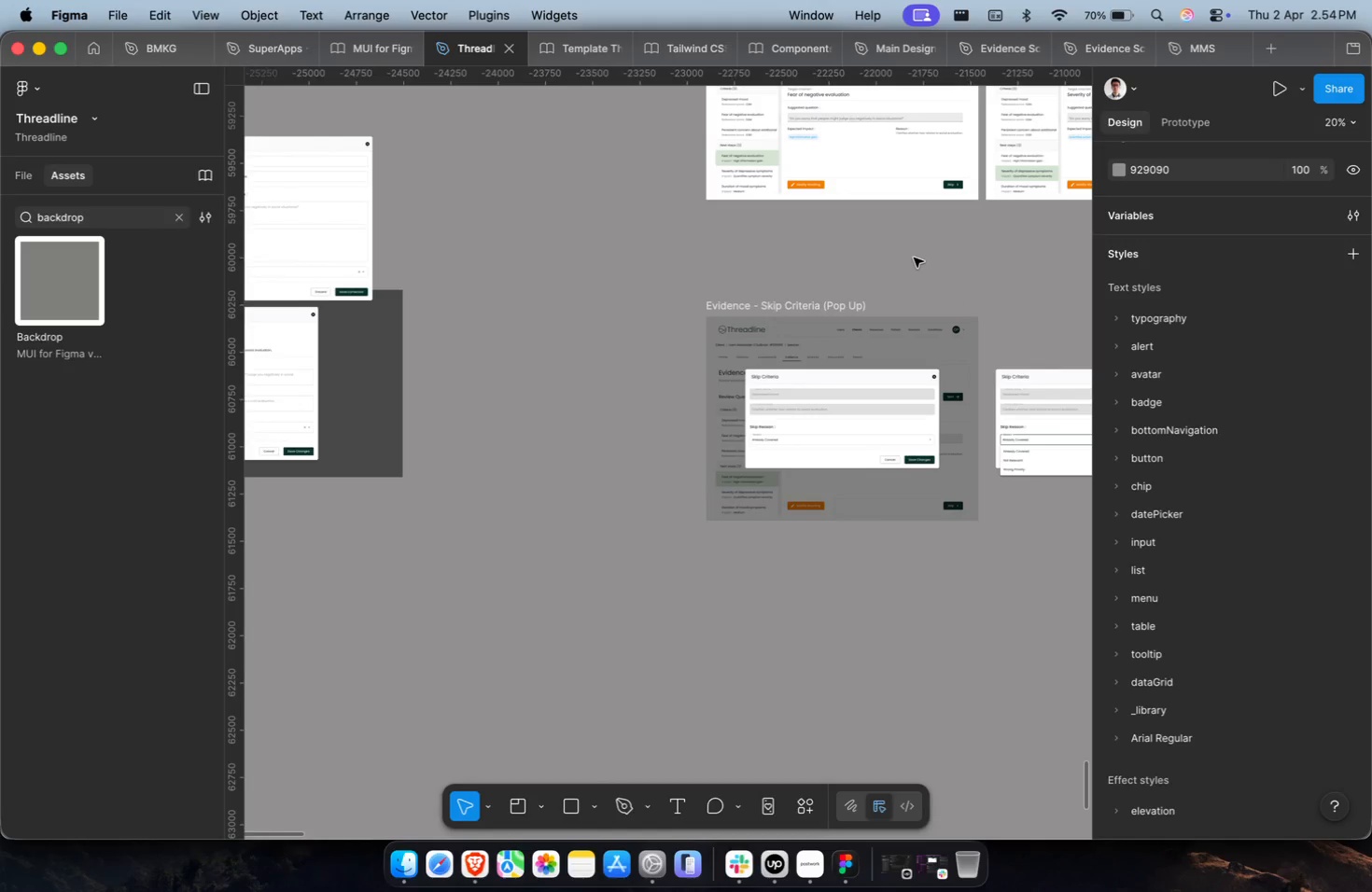 
scroll: coordinate [914, 258], scroll_direction: down, amount: 4.0
 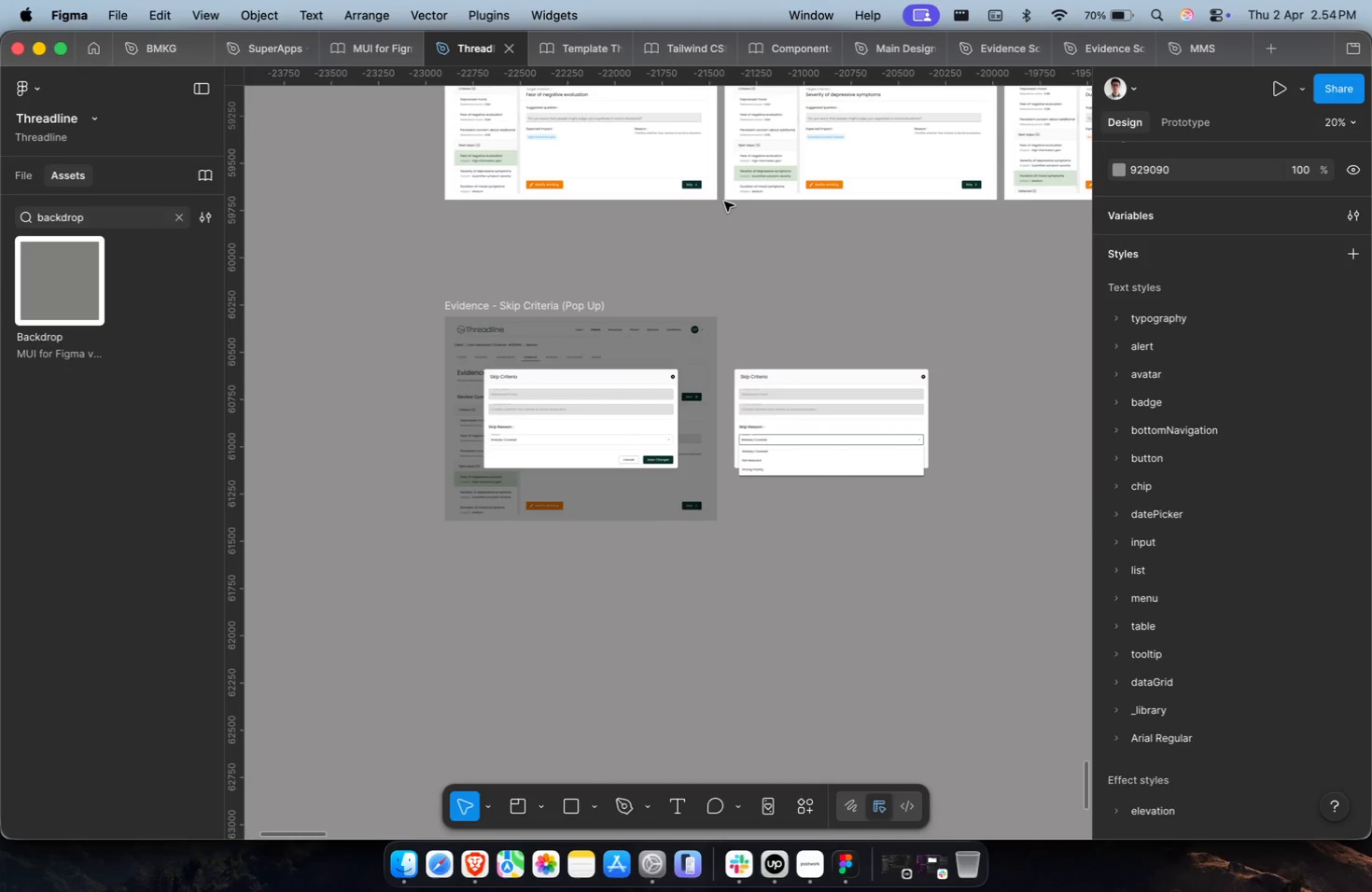 
hold_key(key=ShiftLeft, duration=0.39)
scroll: coordinate [723, 206], scroll_direction: up, amount: 31.0
 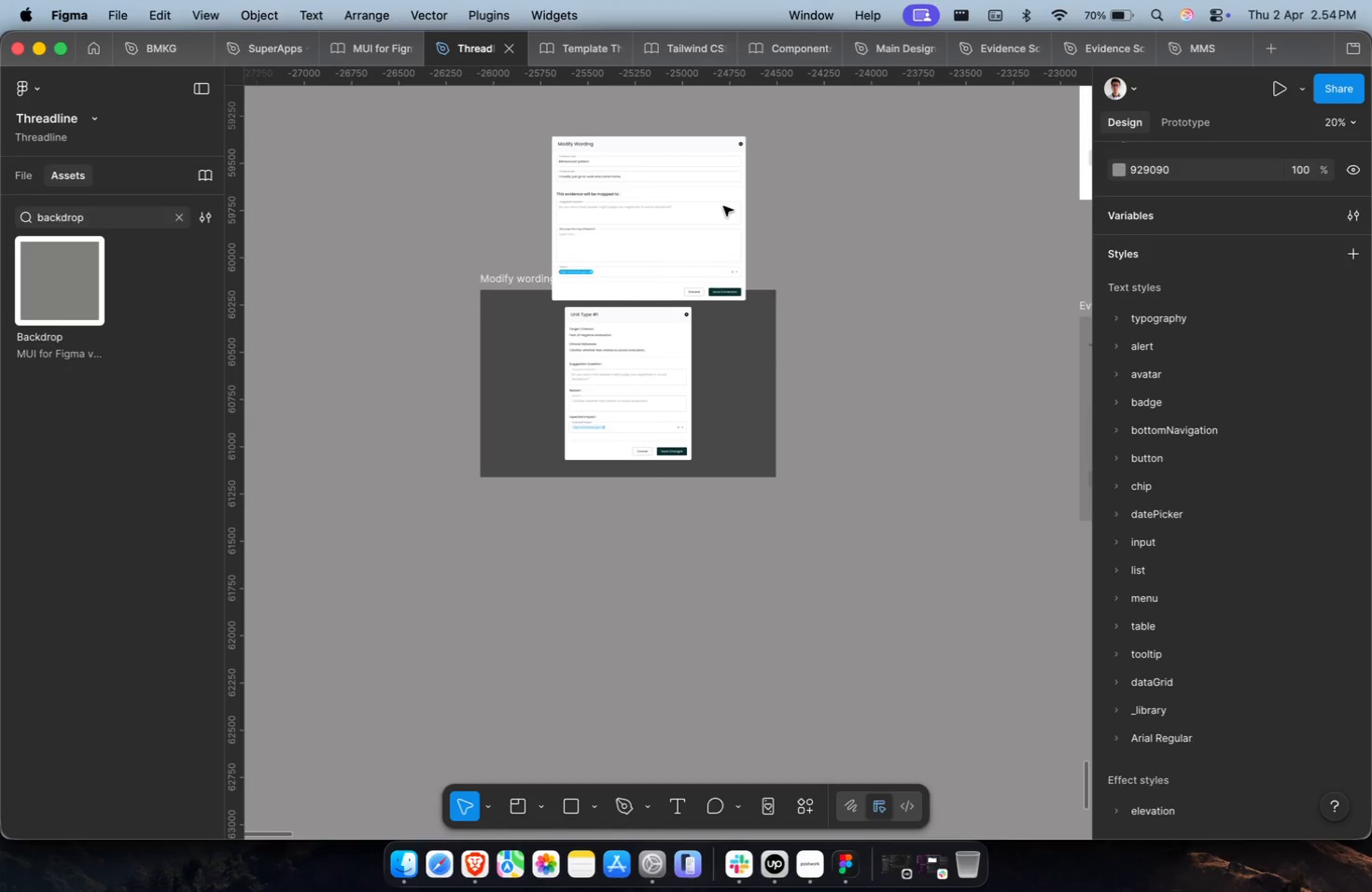 
wait(14.58)
 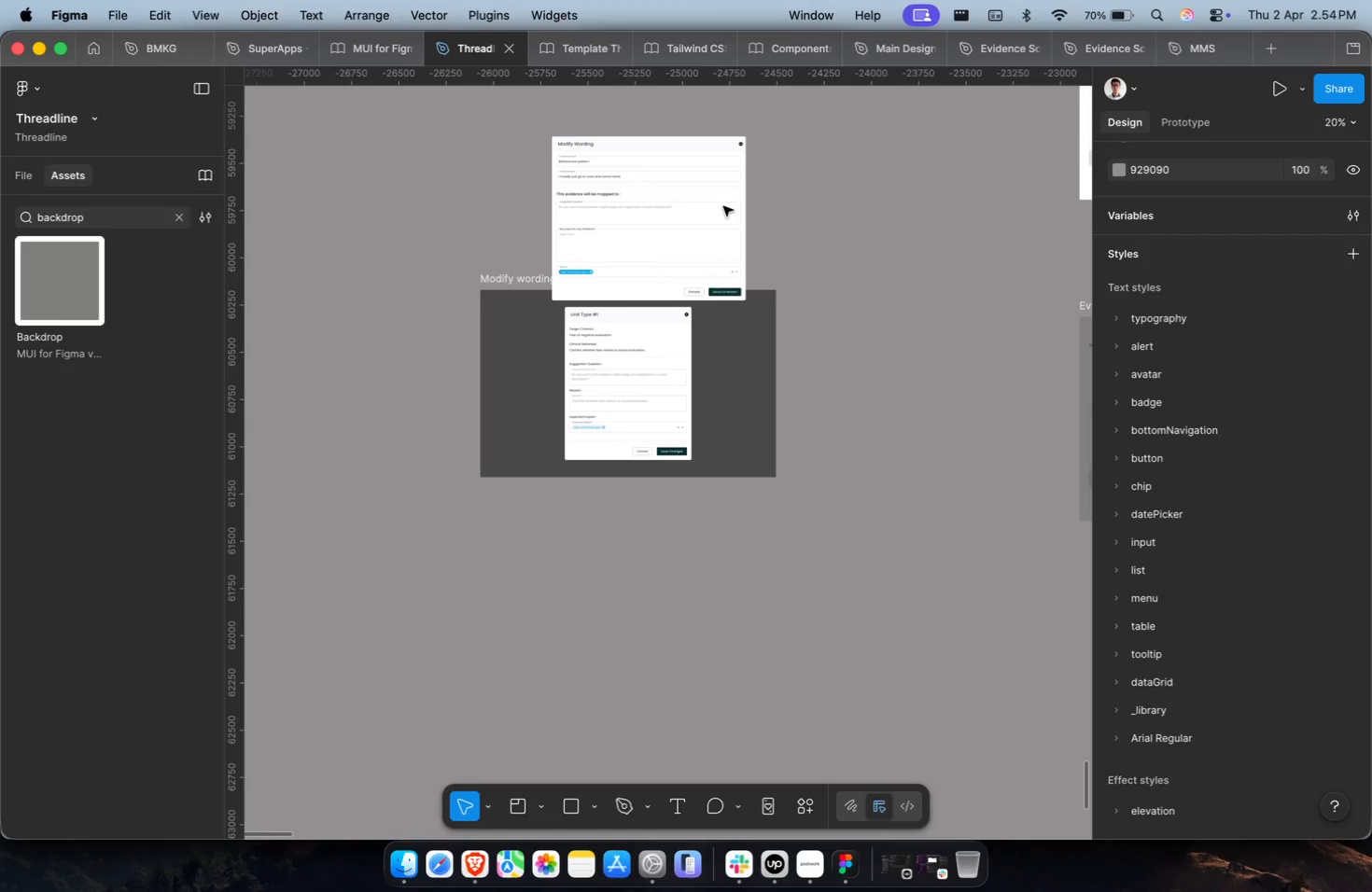 
hold_key(key=CommandLeft, duration=0.36)
scroll: coordinate [714, 399], scroll_direction: up, amount: 12.0
 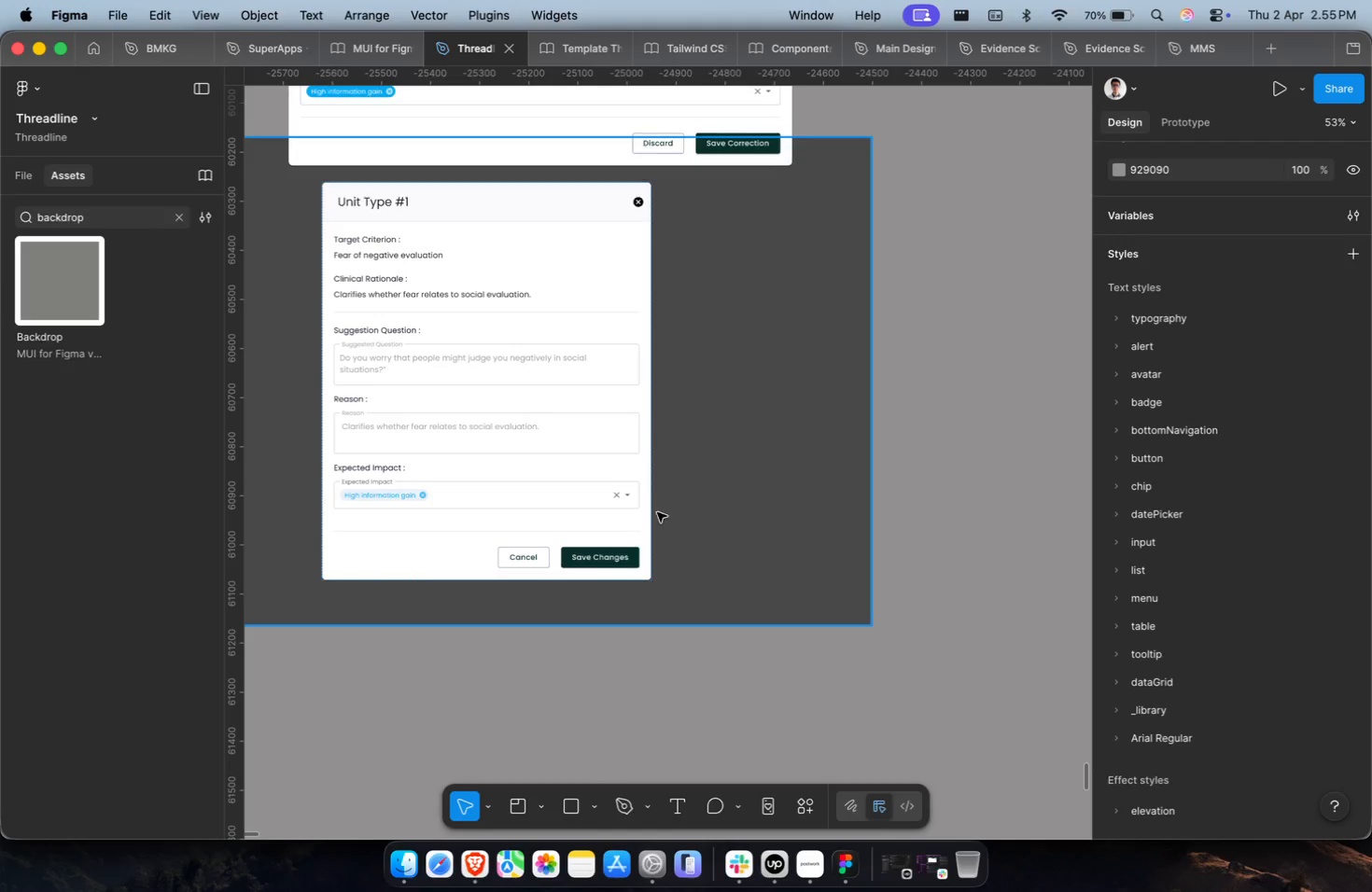 
hold_key(key=CommandLeft, duration=0.3)
 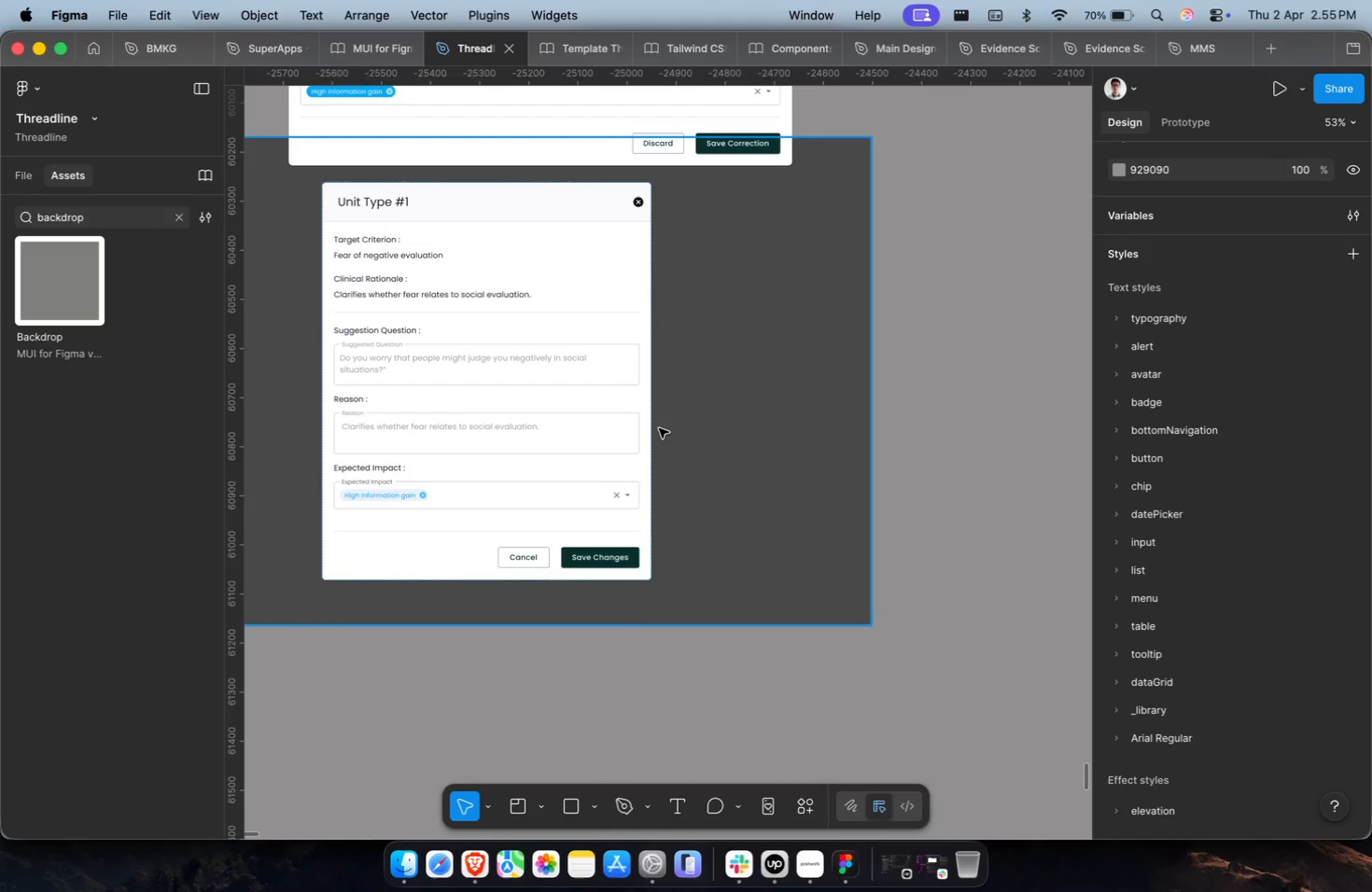 
scroll: coordinate [659, 428], scroll_direction: up, amount: 4.0
 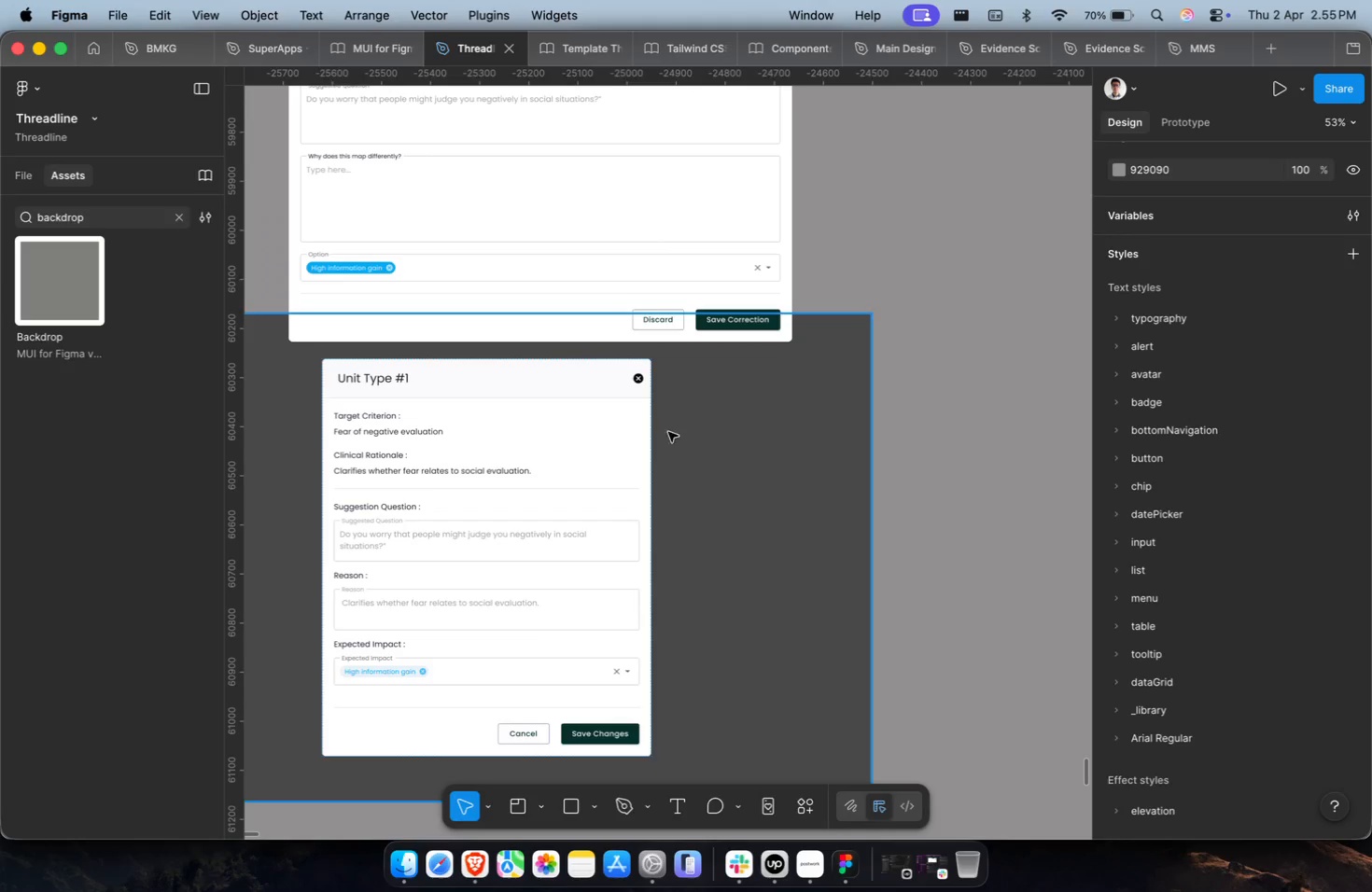 
double_click([603, 740])
 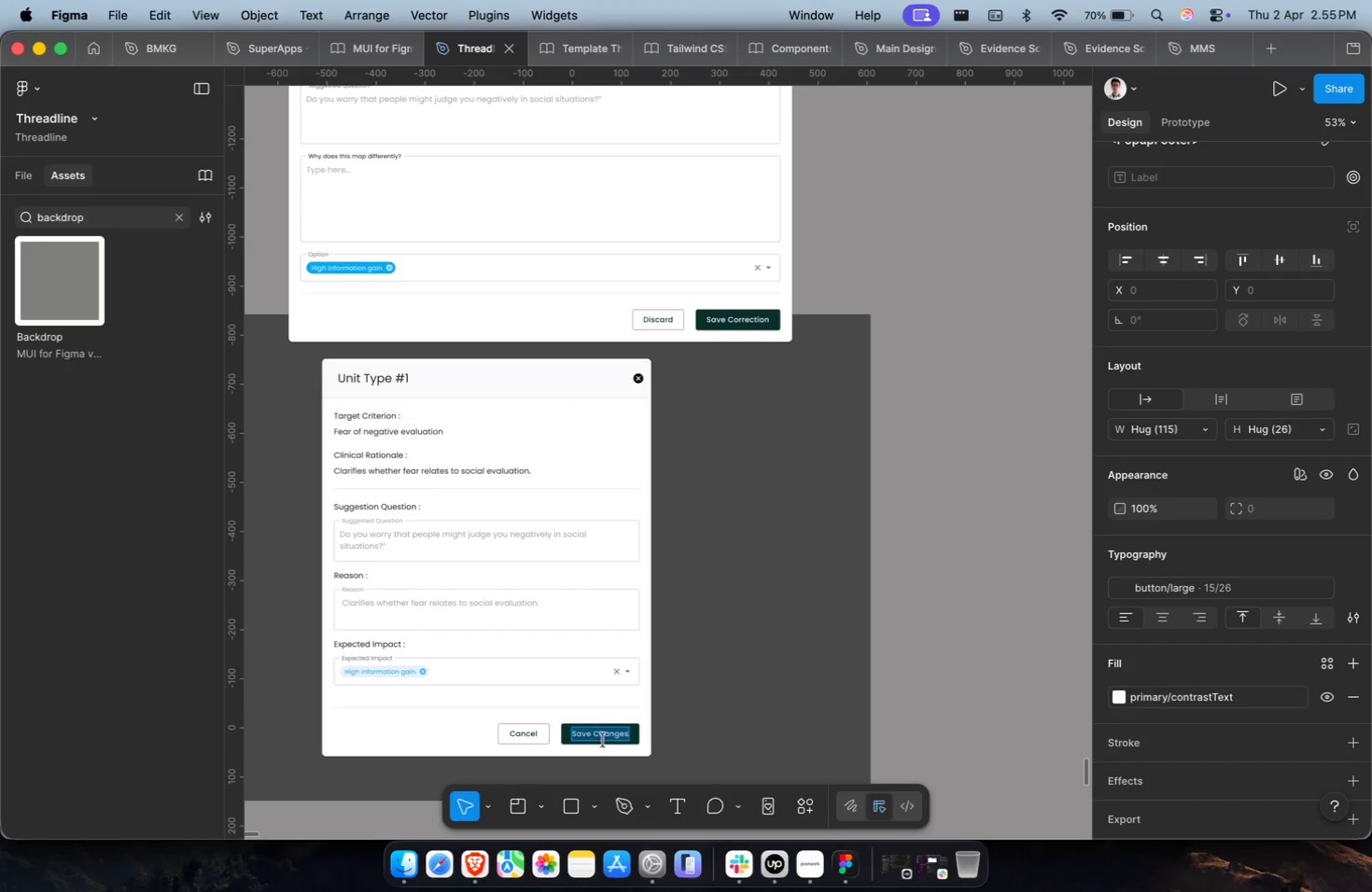 
key(Meta+C)
 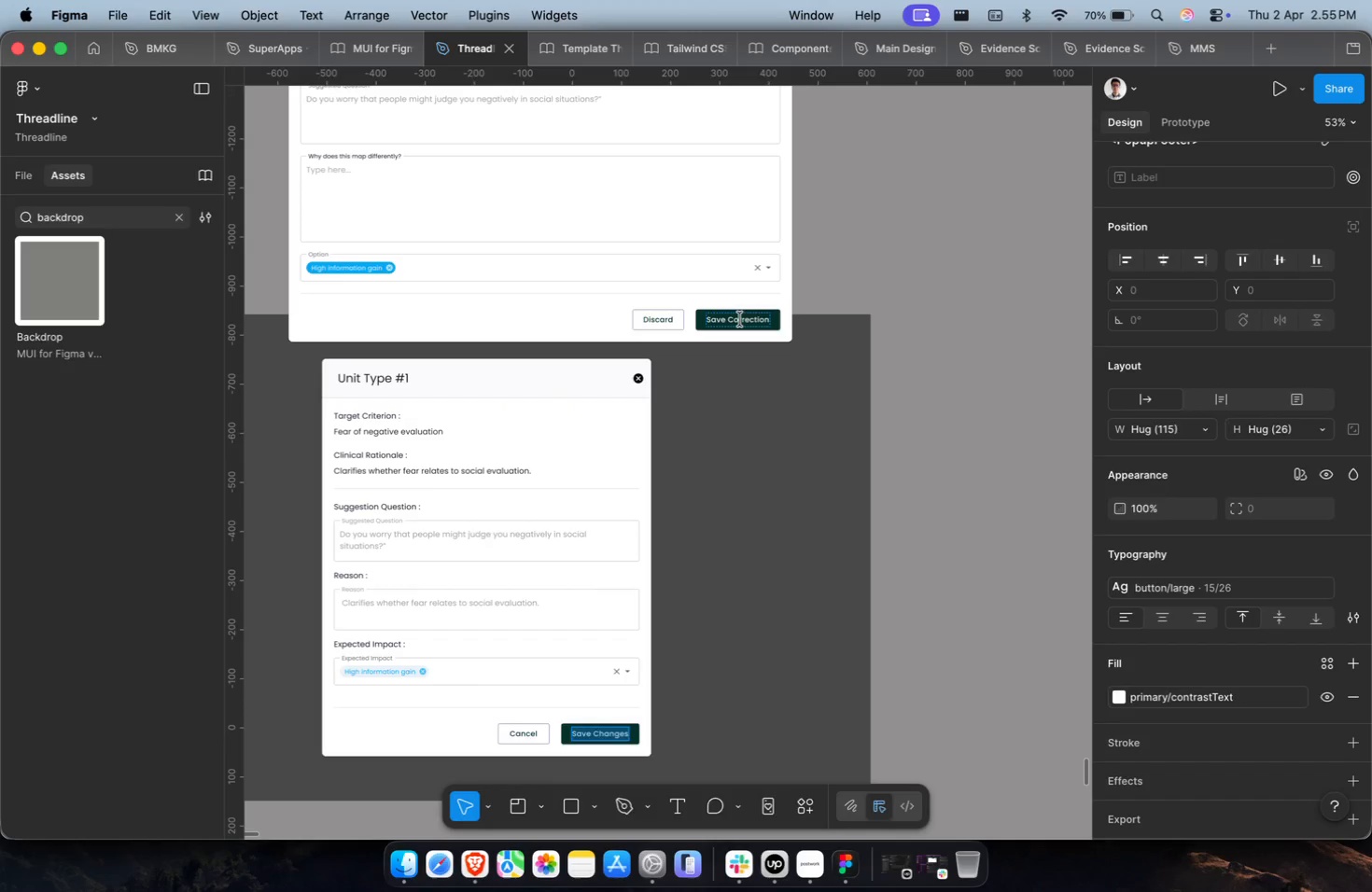 
left_click([740, 317])
 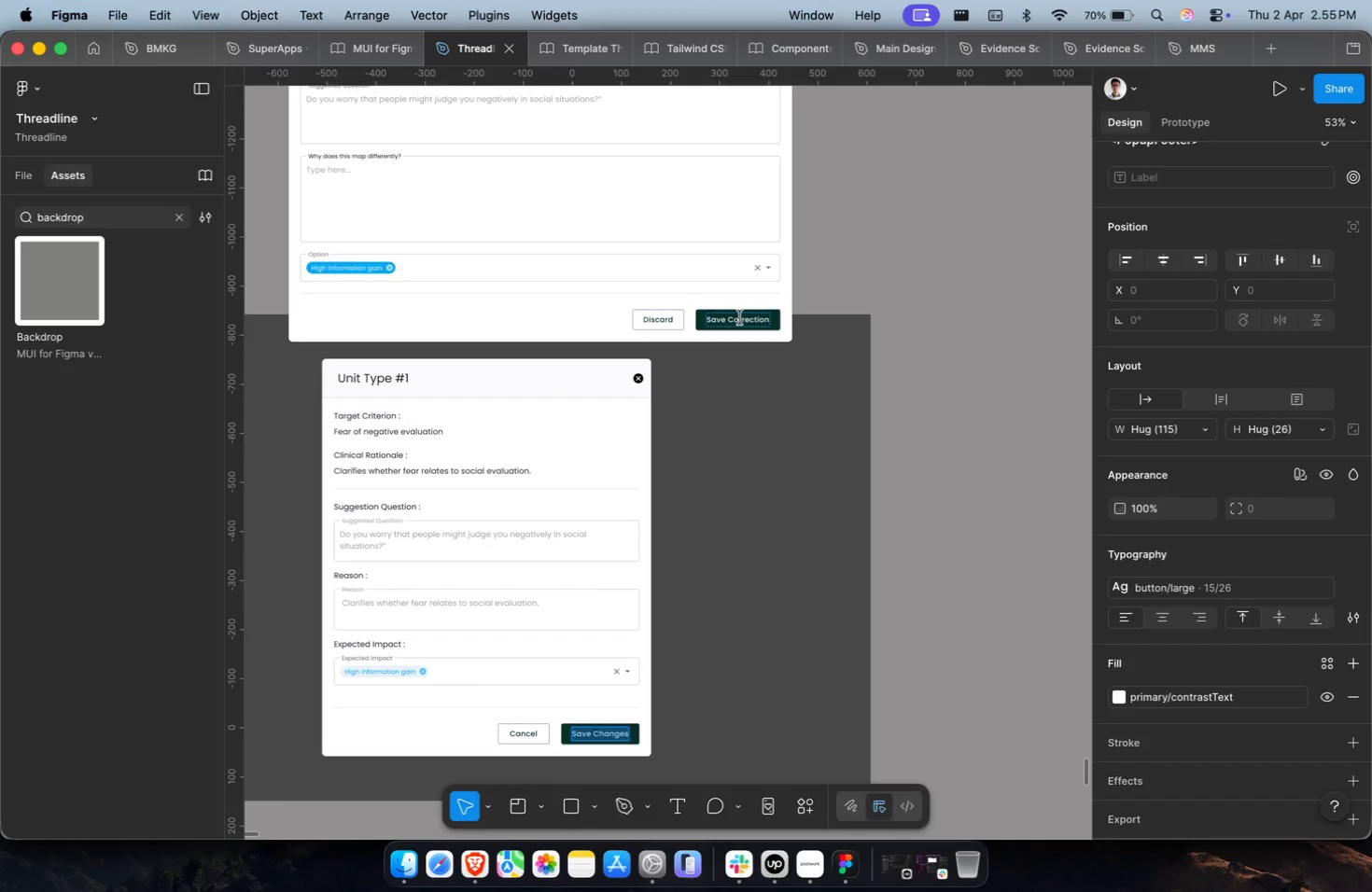 
key(Meta+A)
 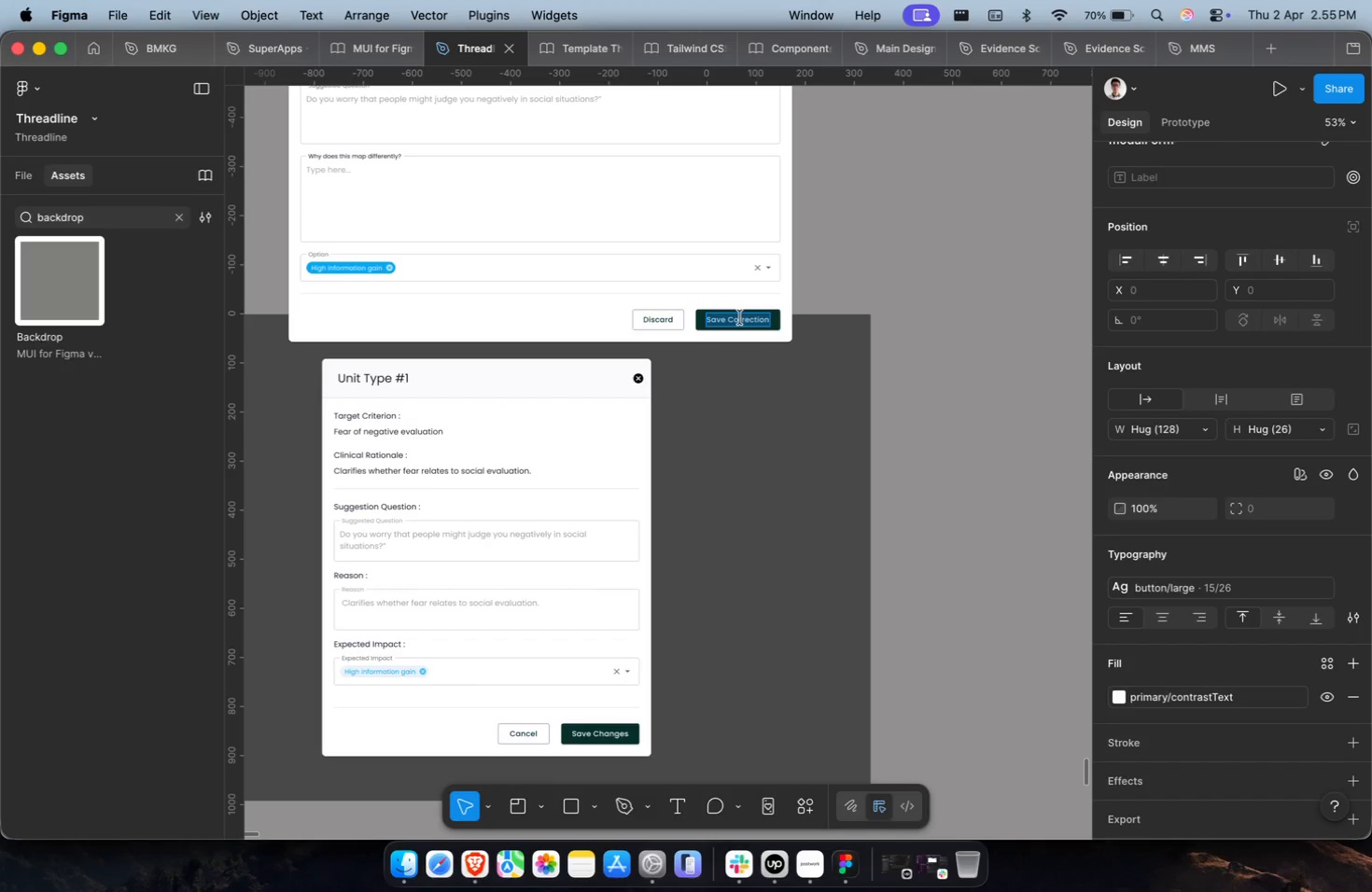 
key(Meta+Shift+V)
 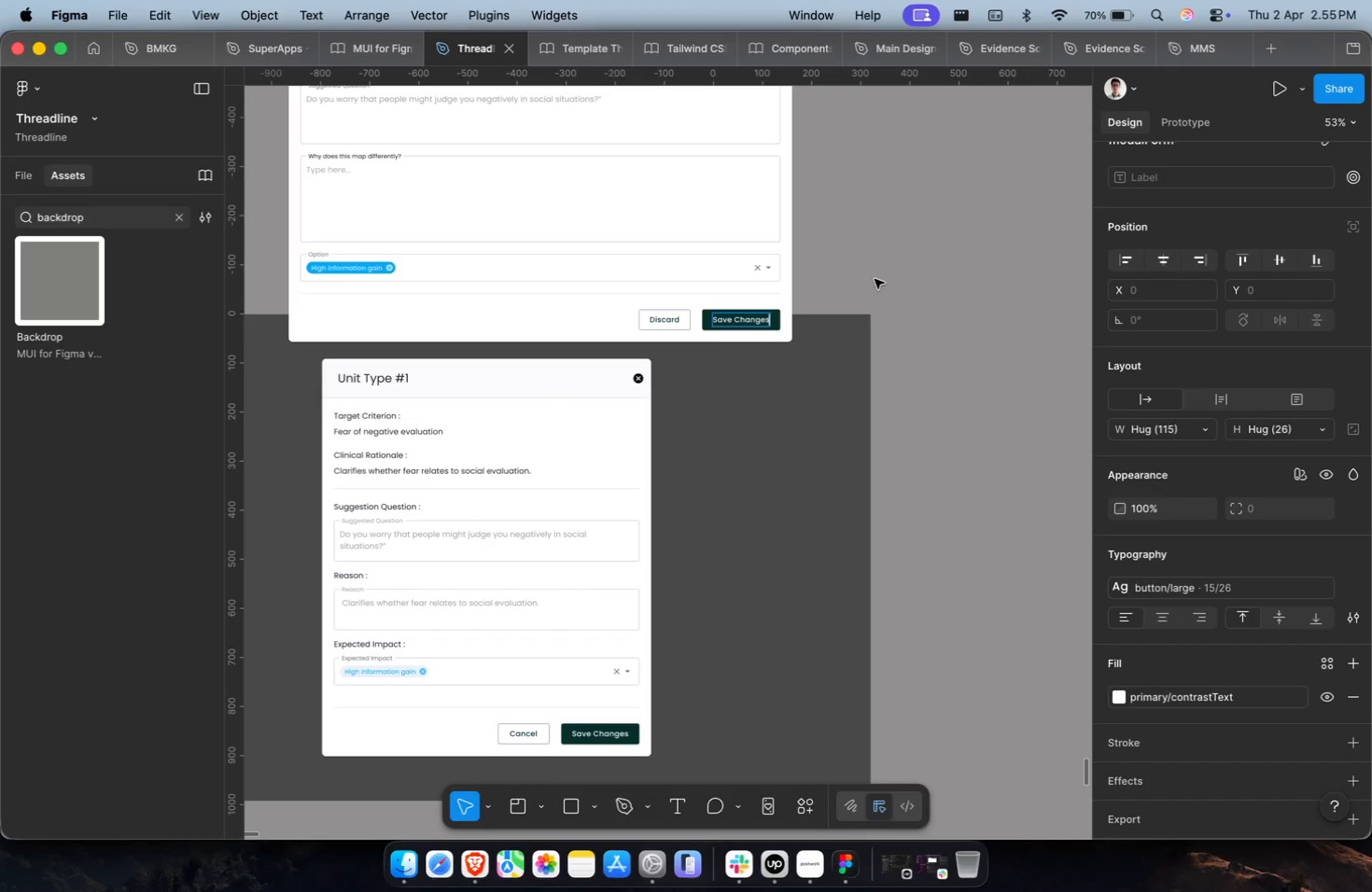 
key(Meta+CommandLeft)
 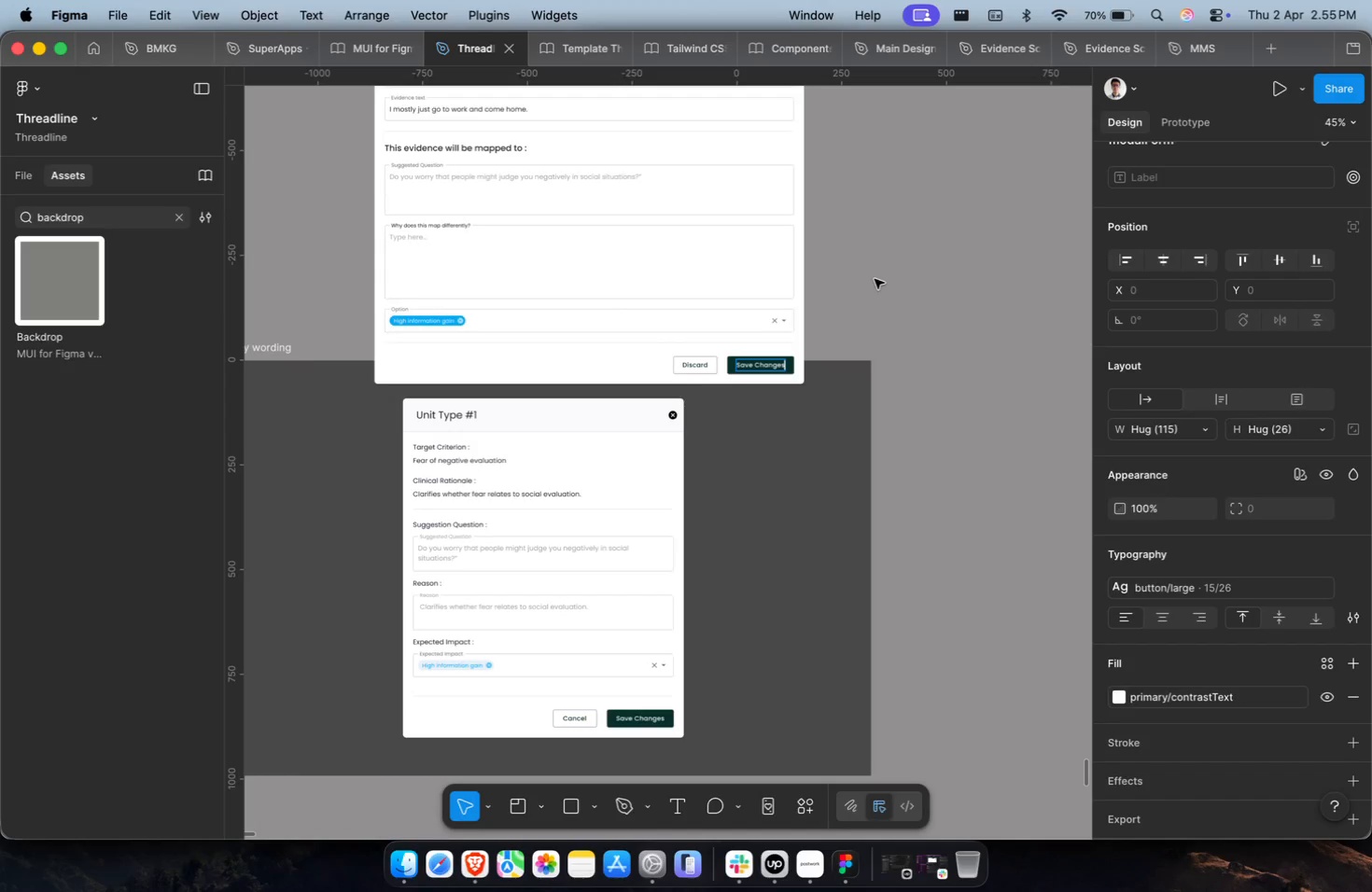 
left_click([875, 279])
 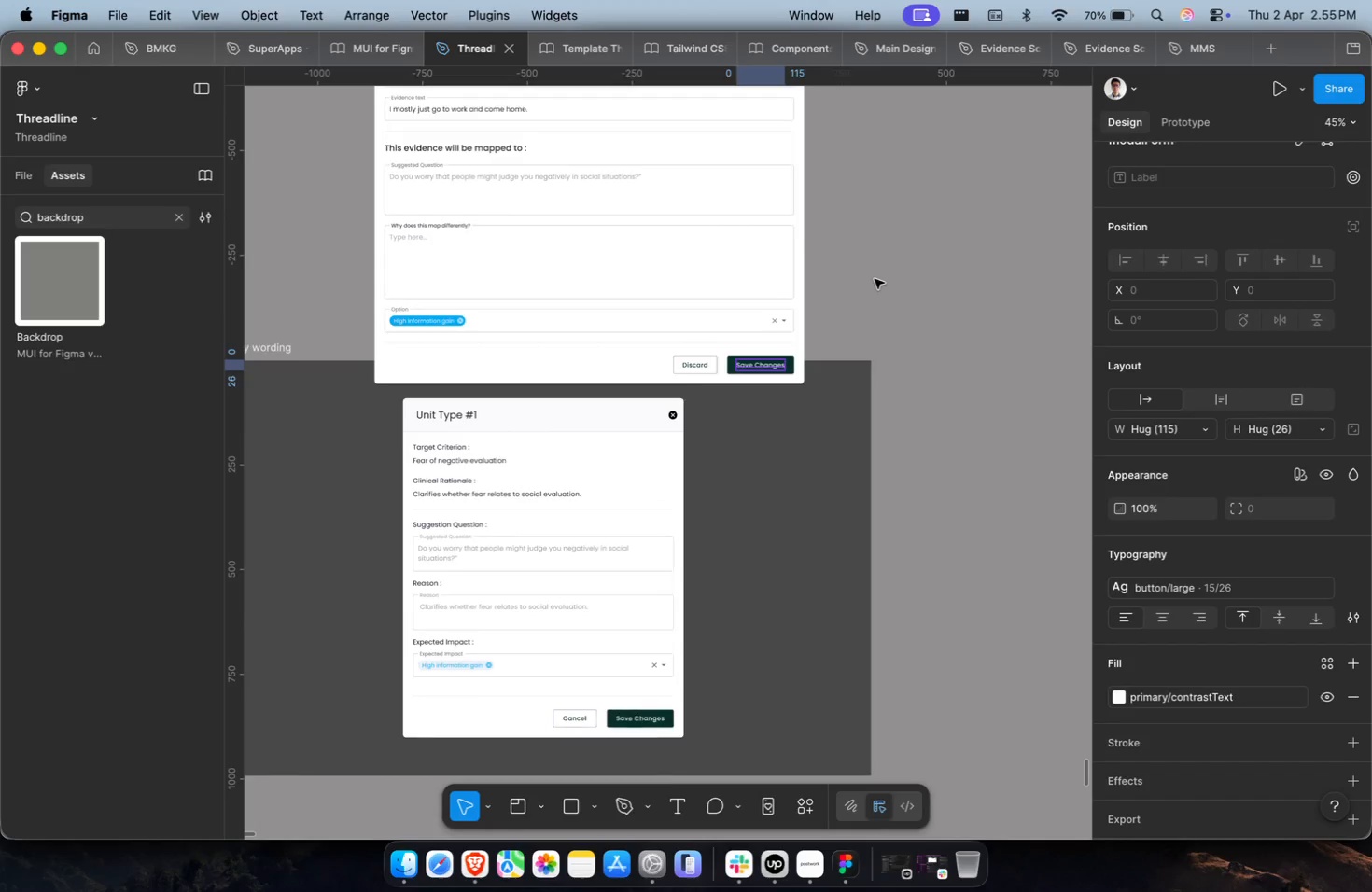 
scroll: coordinate [875, 279], scroll_direction: none, amount: 0.0
 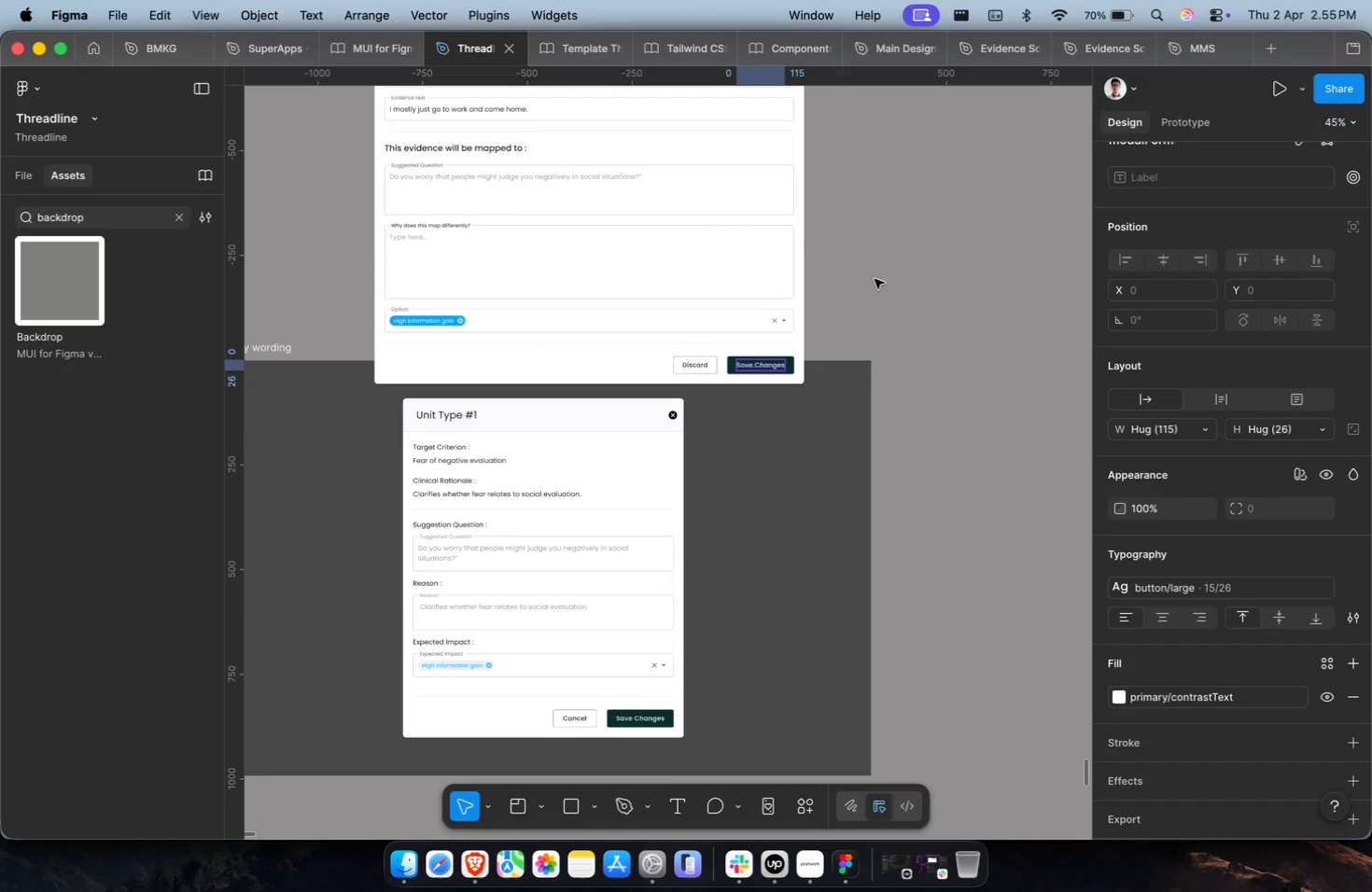 
scroll: coordinate [875, 279], scroll_direction: up, amount: 4.0
 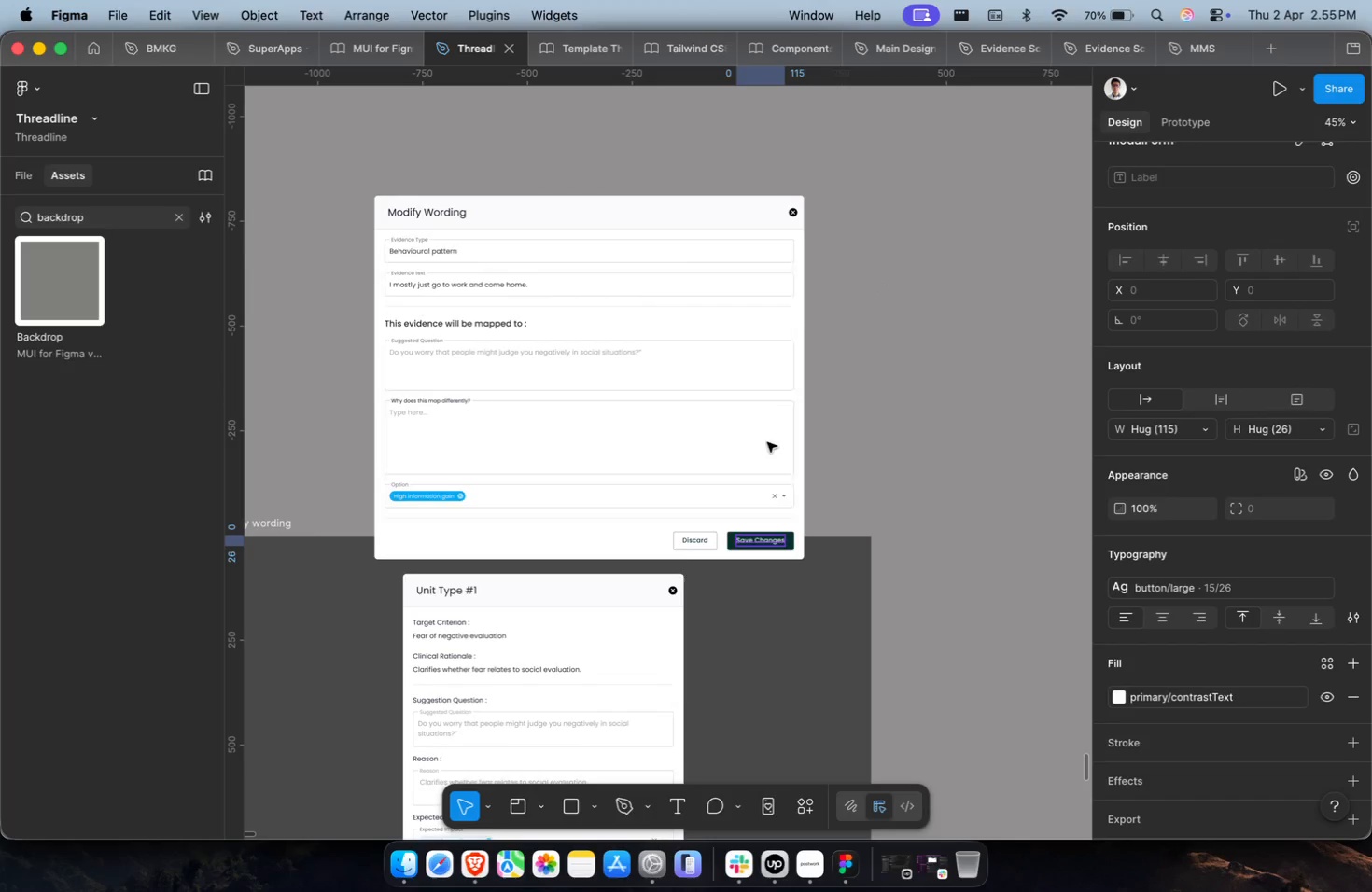 
scroll: coordinate [606, 648], scroll_direction: down, amount: 2.0
 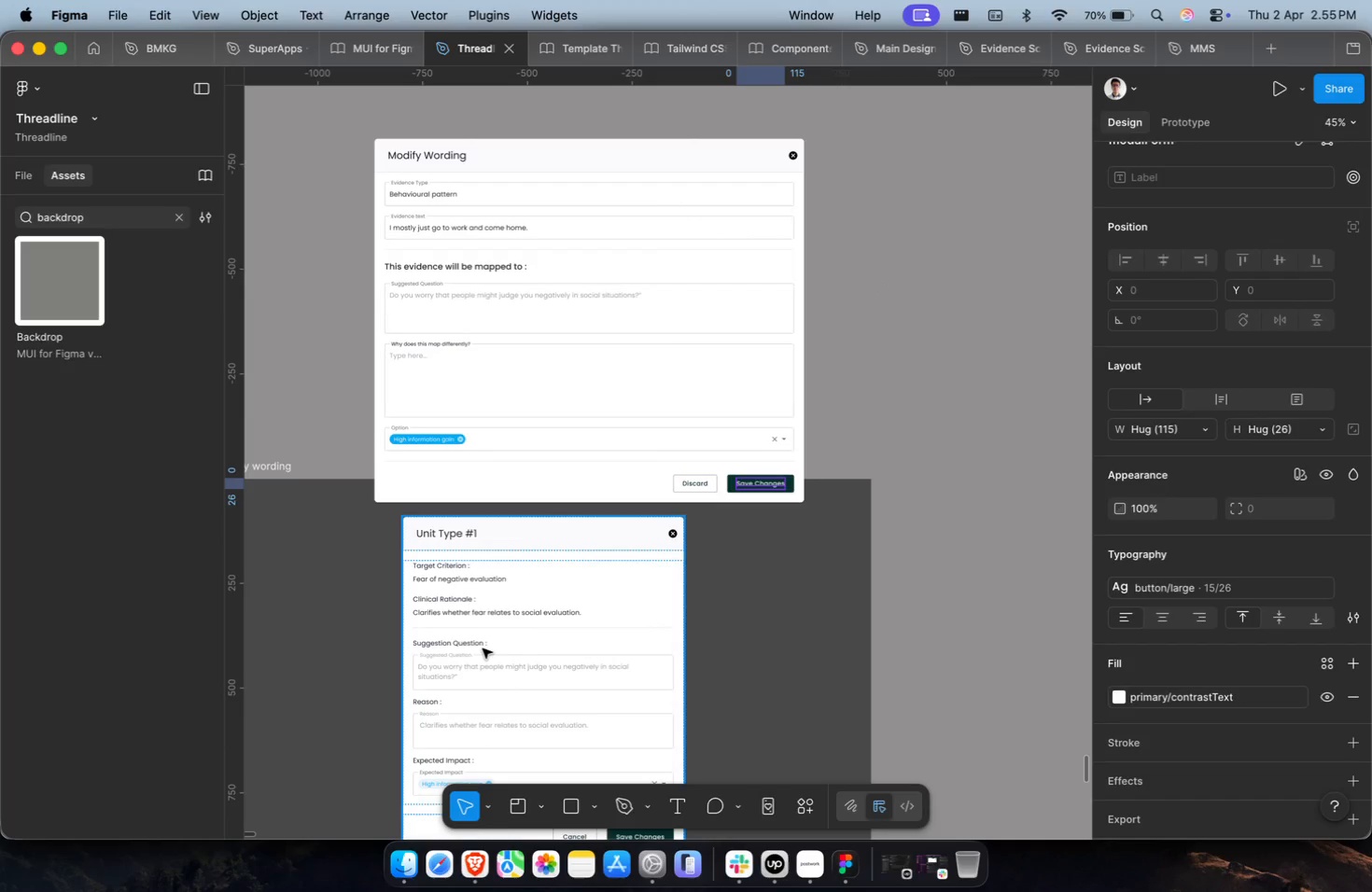 
double_click([475, 644])
 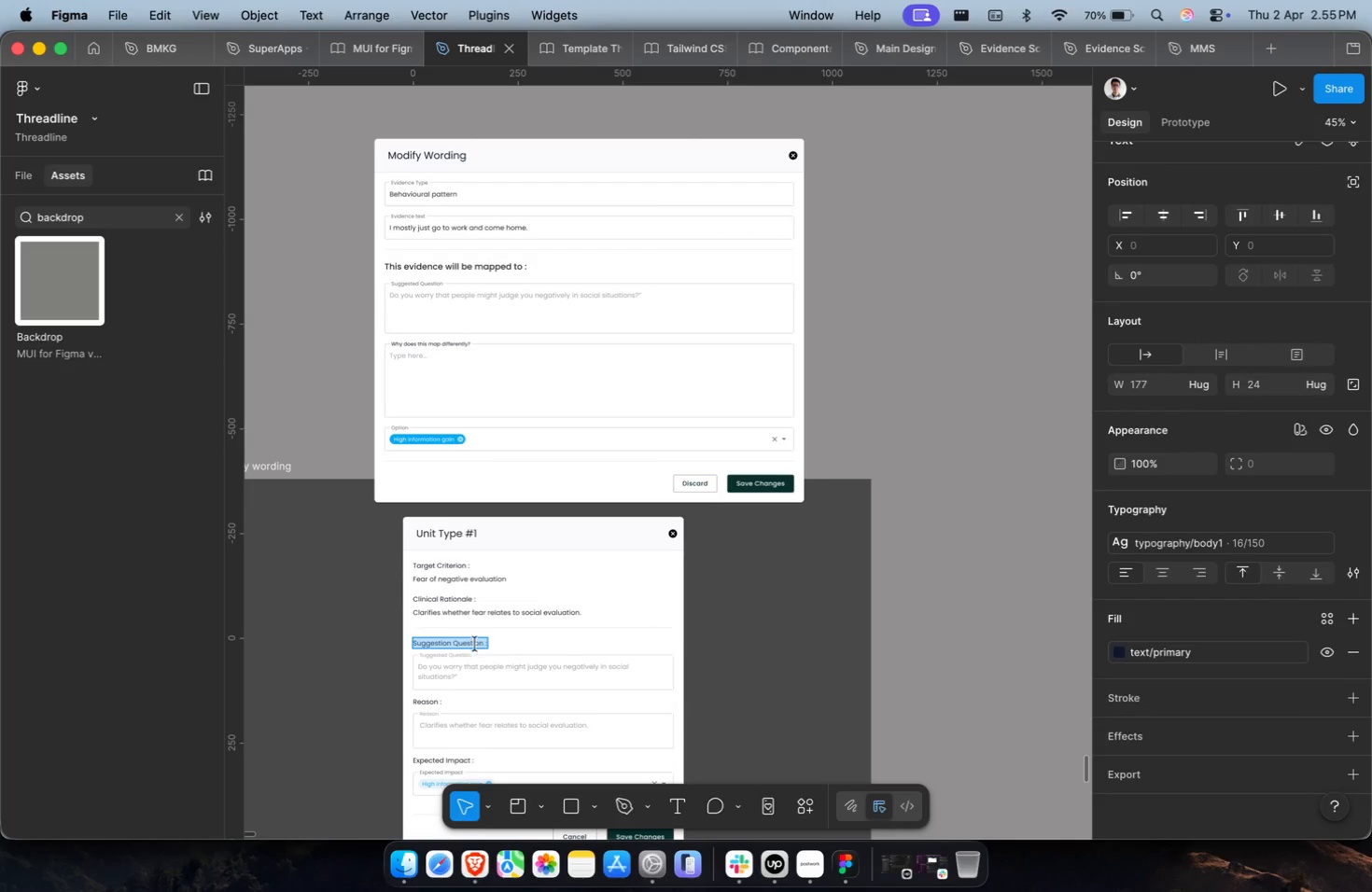 
key(Meta+C)
 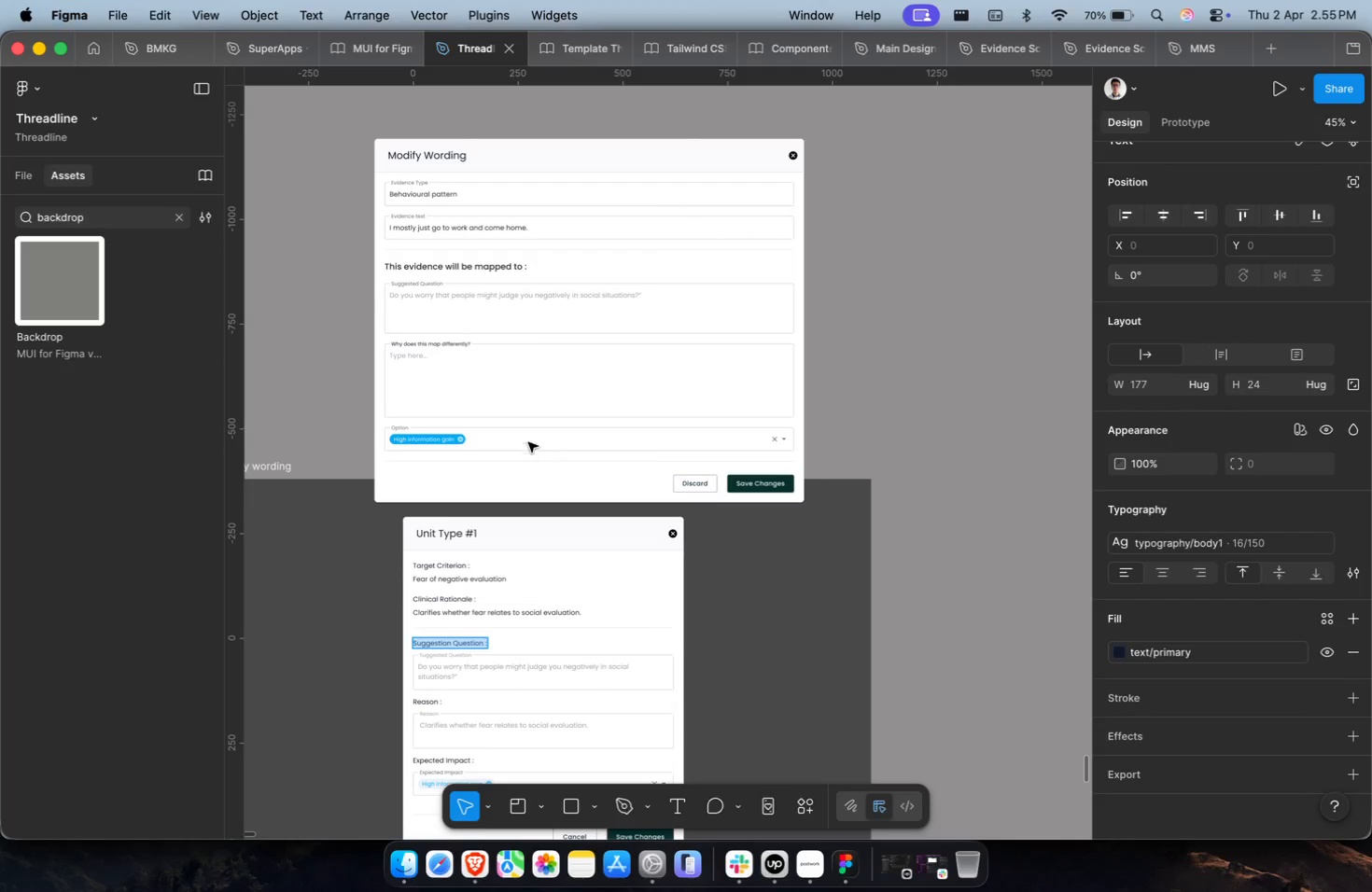 
key(Escape)
 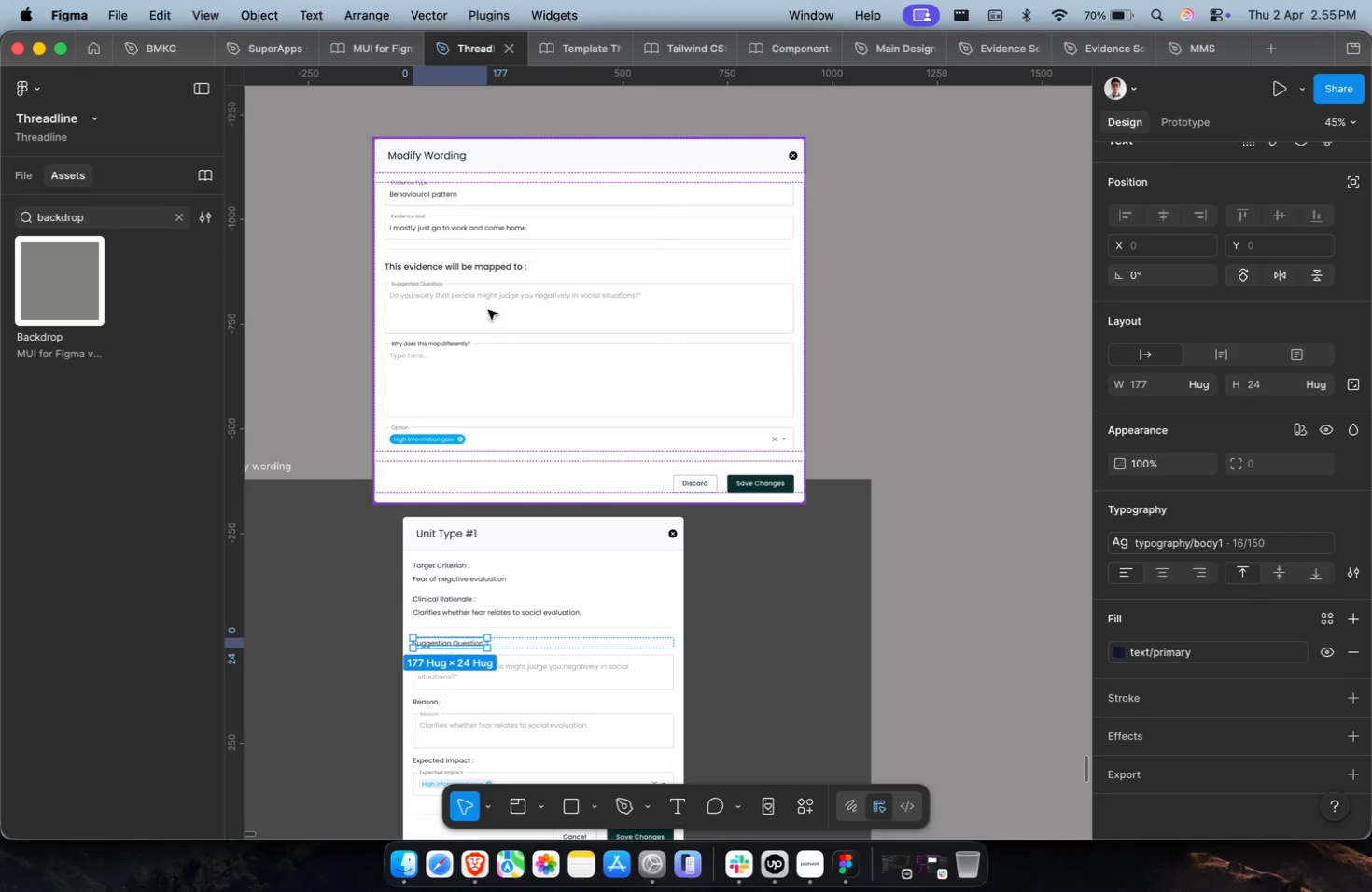 
hold_key(key=CommandLeft, duration=0.45)
left_click([499, 273])
 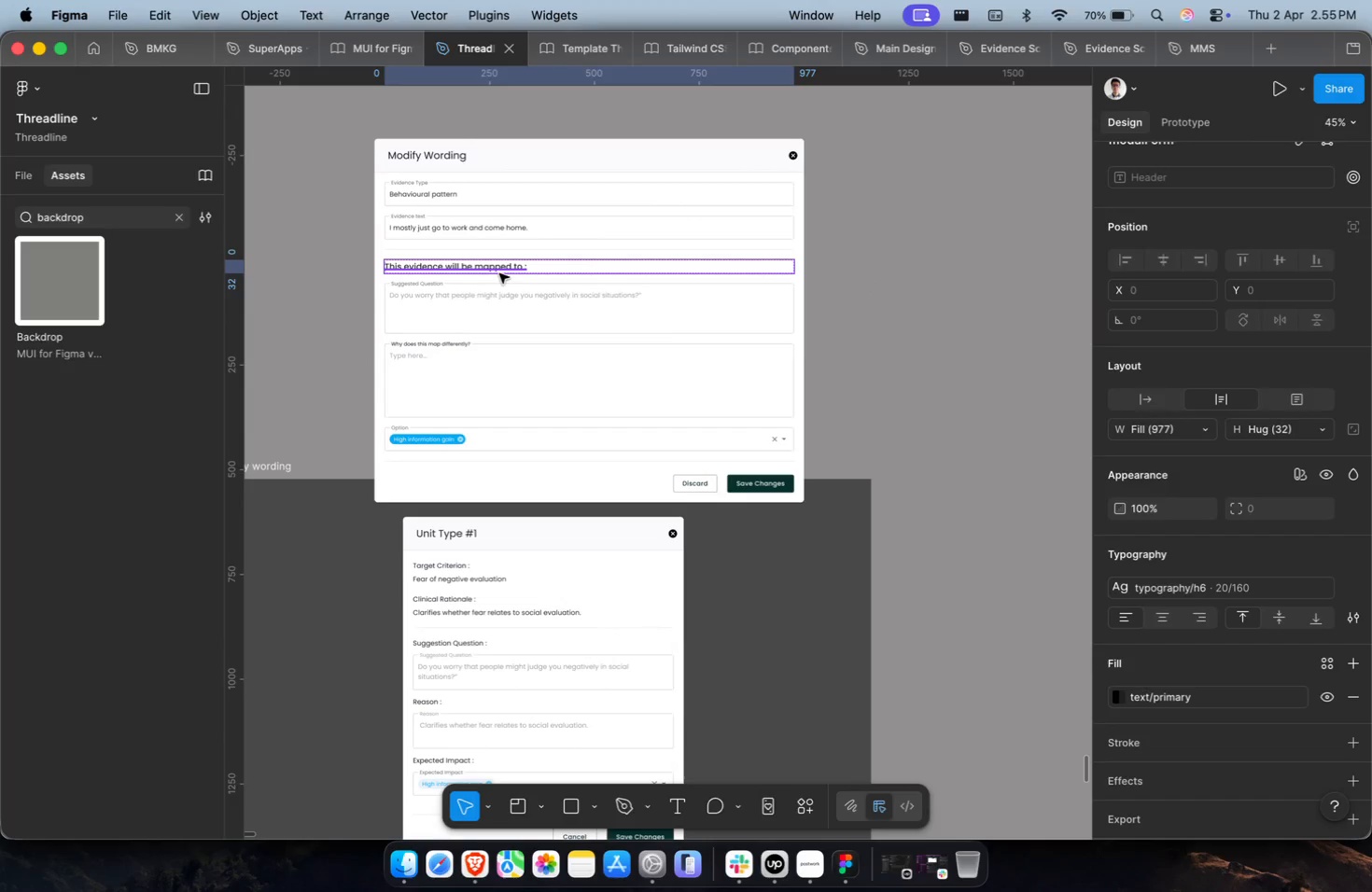 
key(Shift+Enter)
 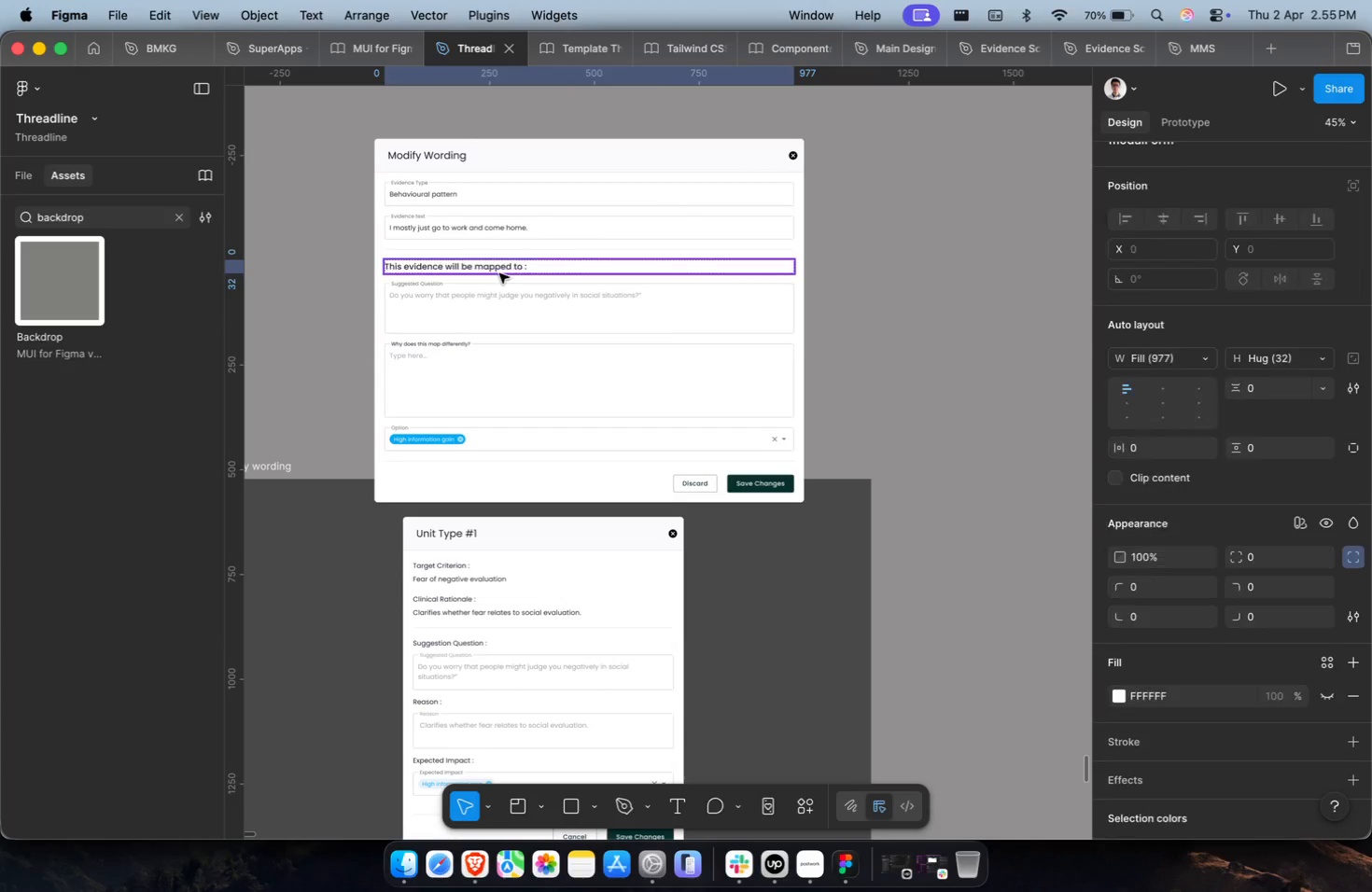 
key(Shift+Enter)
 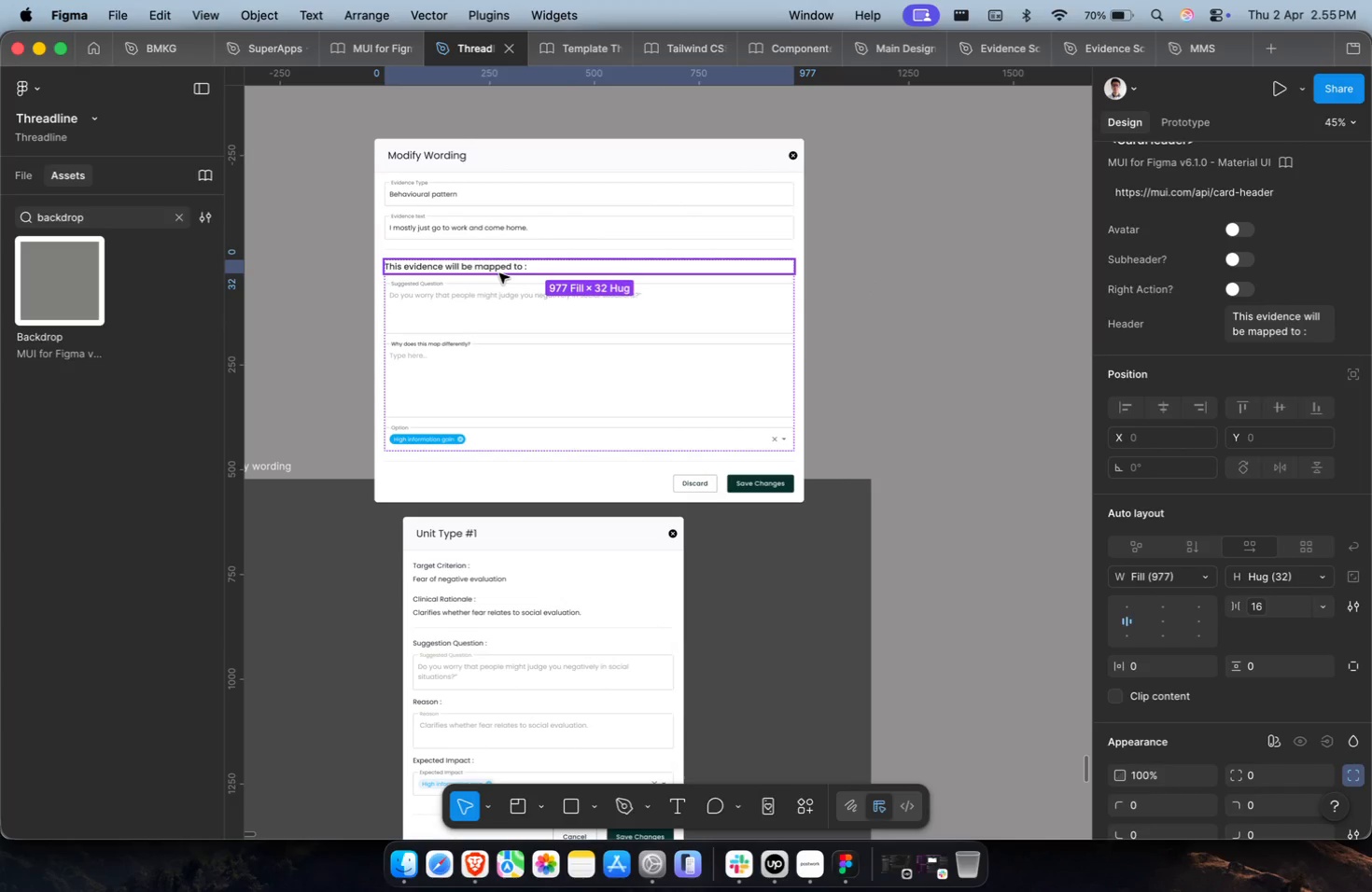 
key(Shift+Enter)
 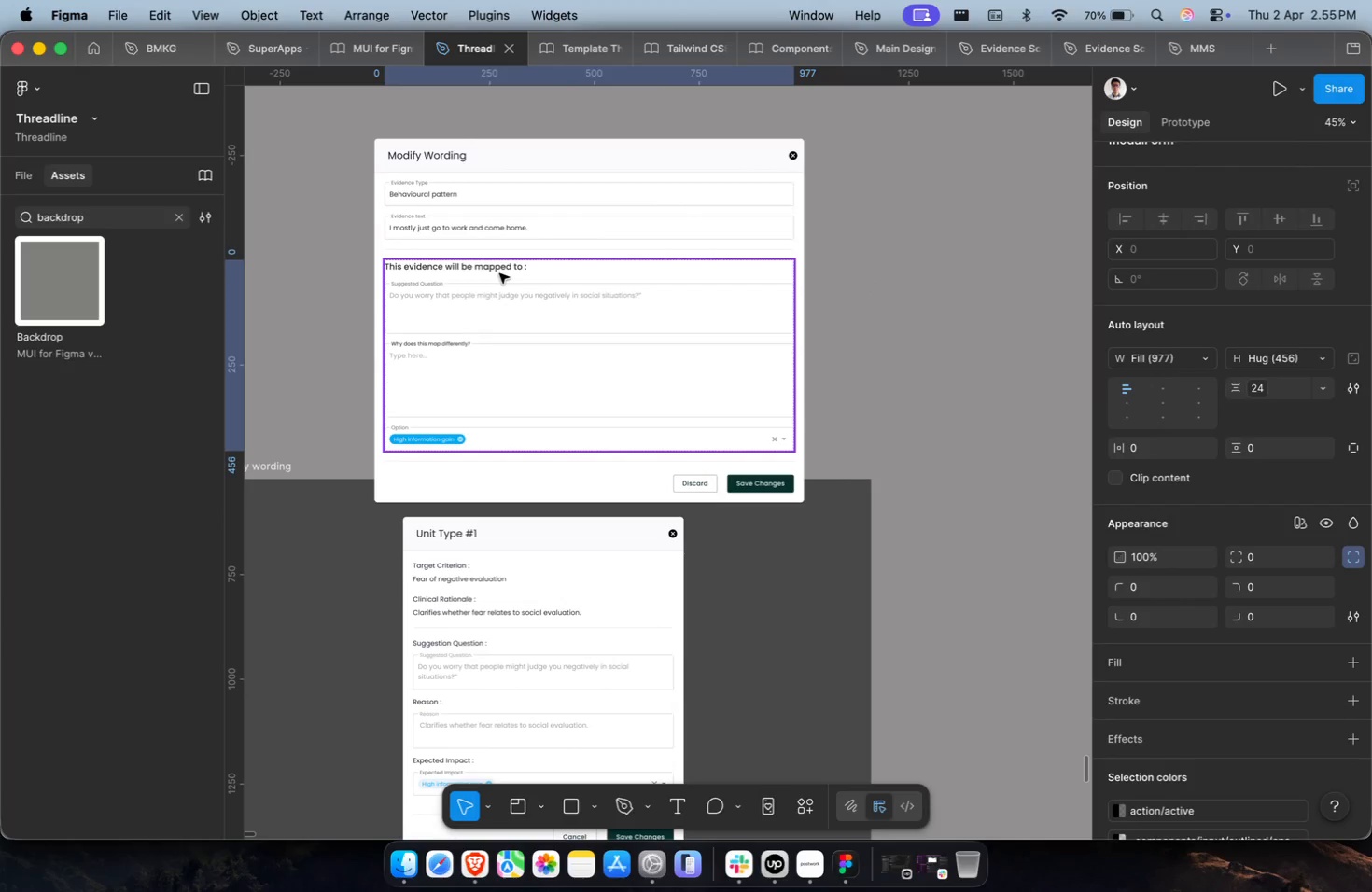 
key(Meta+CommandLeft)
 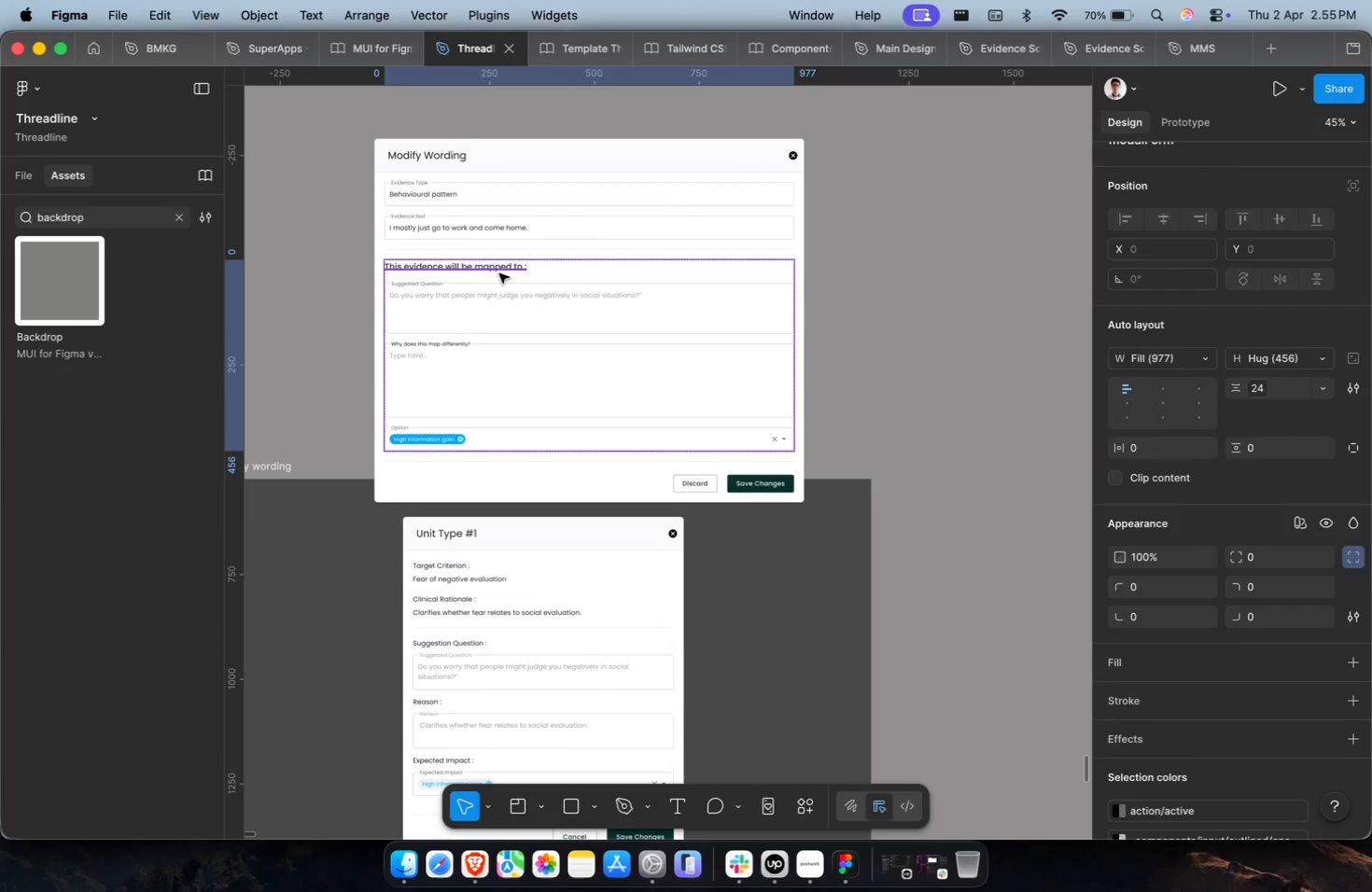 
key(Meta+Z)
 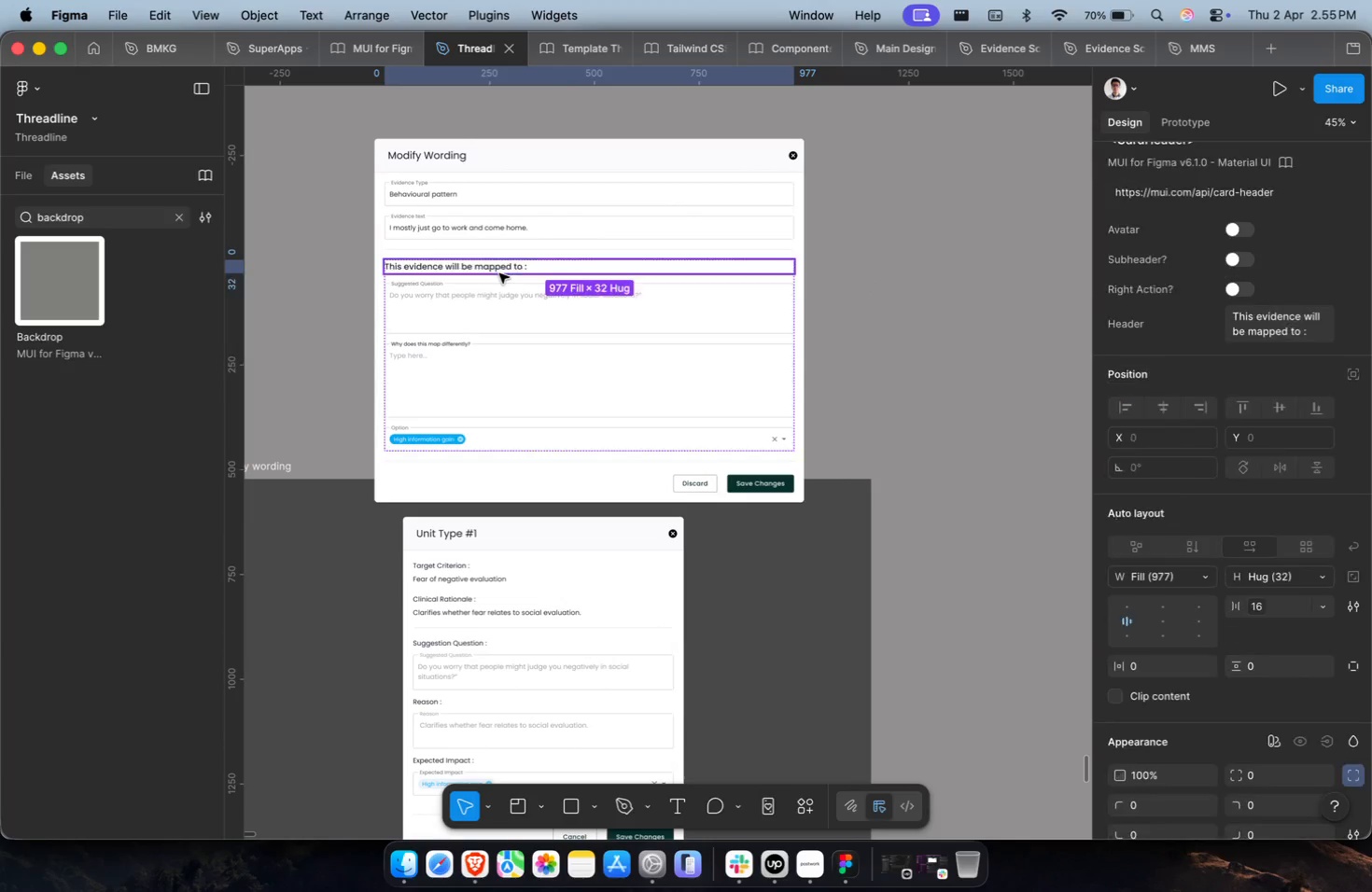 
key(Backspace)
 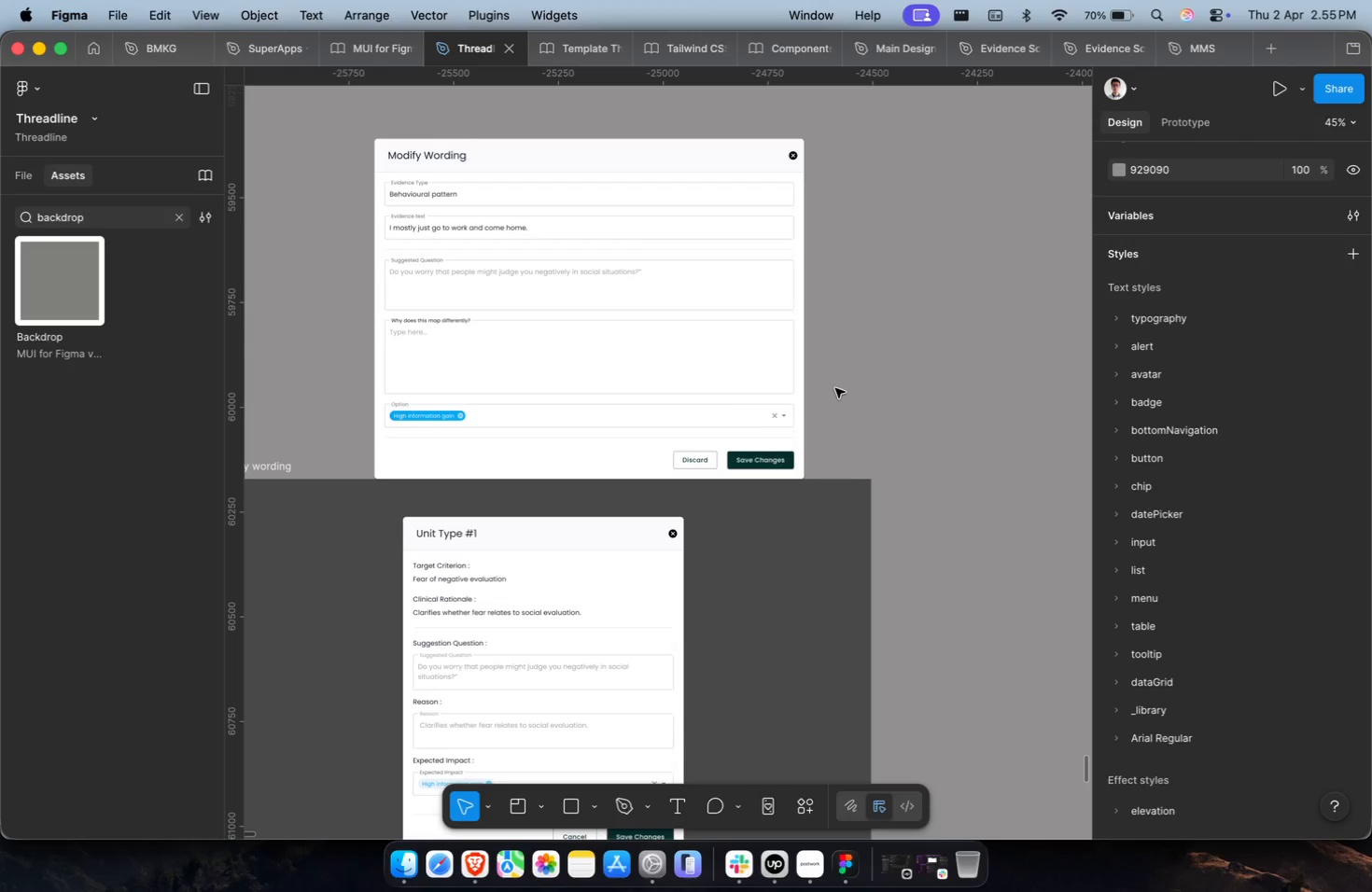 
key(Meta+C)
 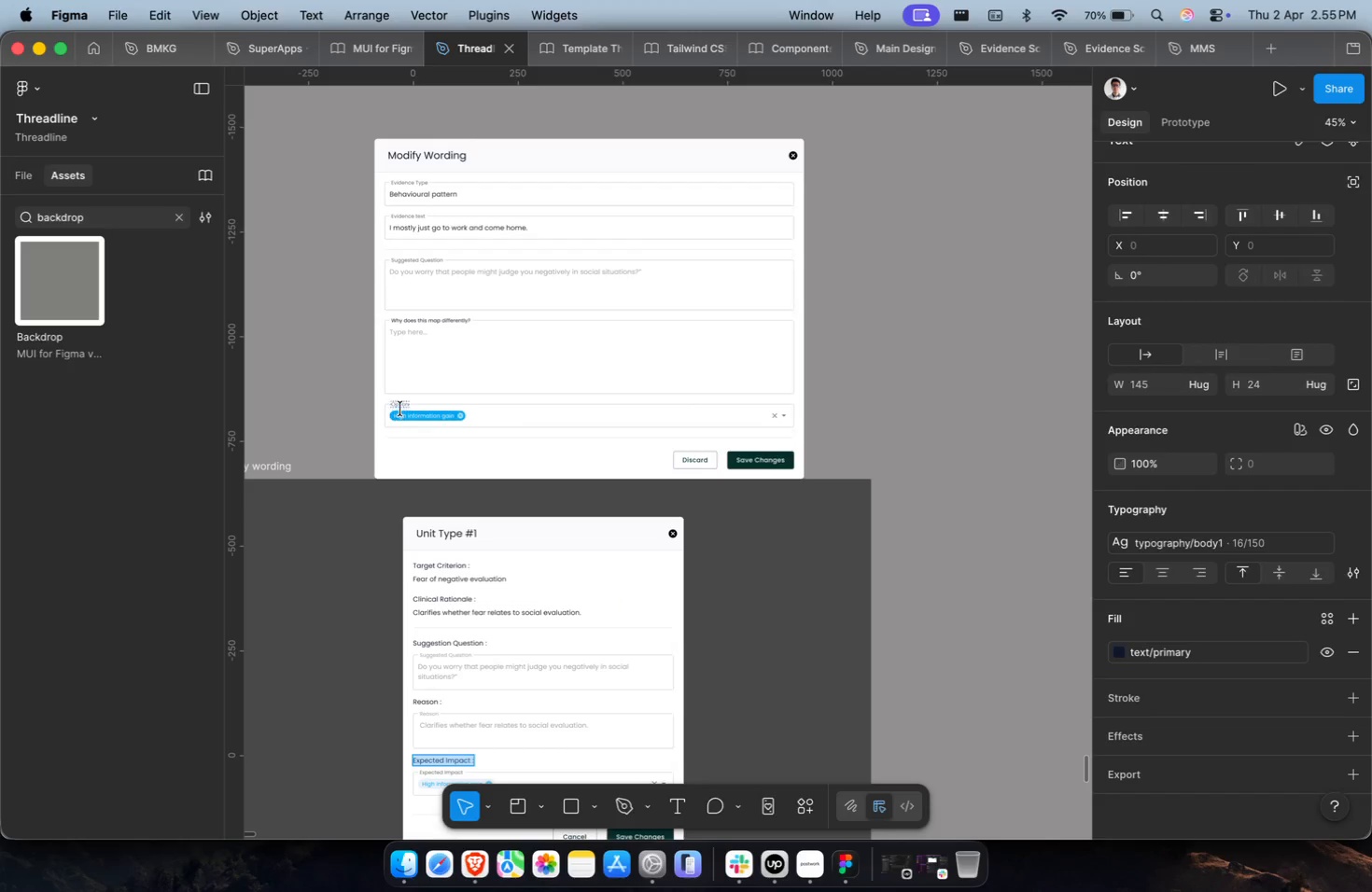 
left_click([400, 406])
 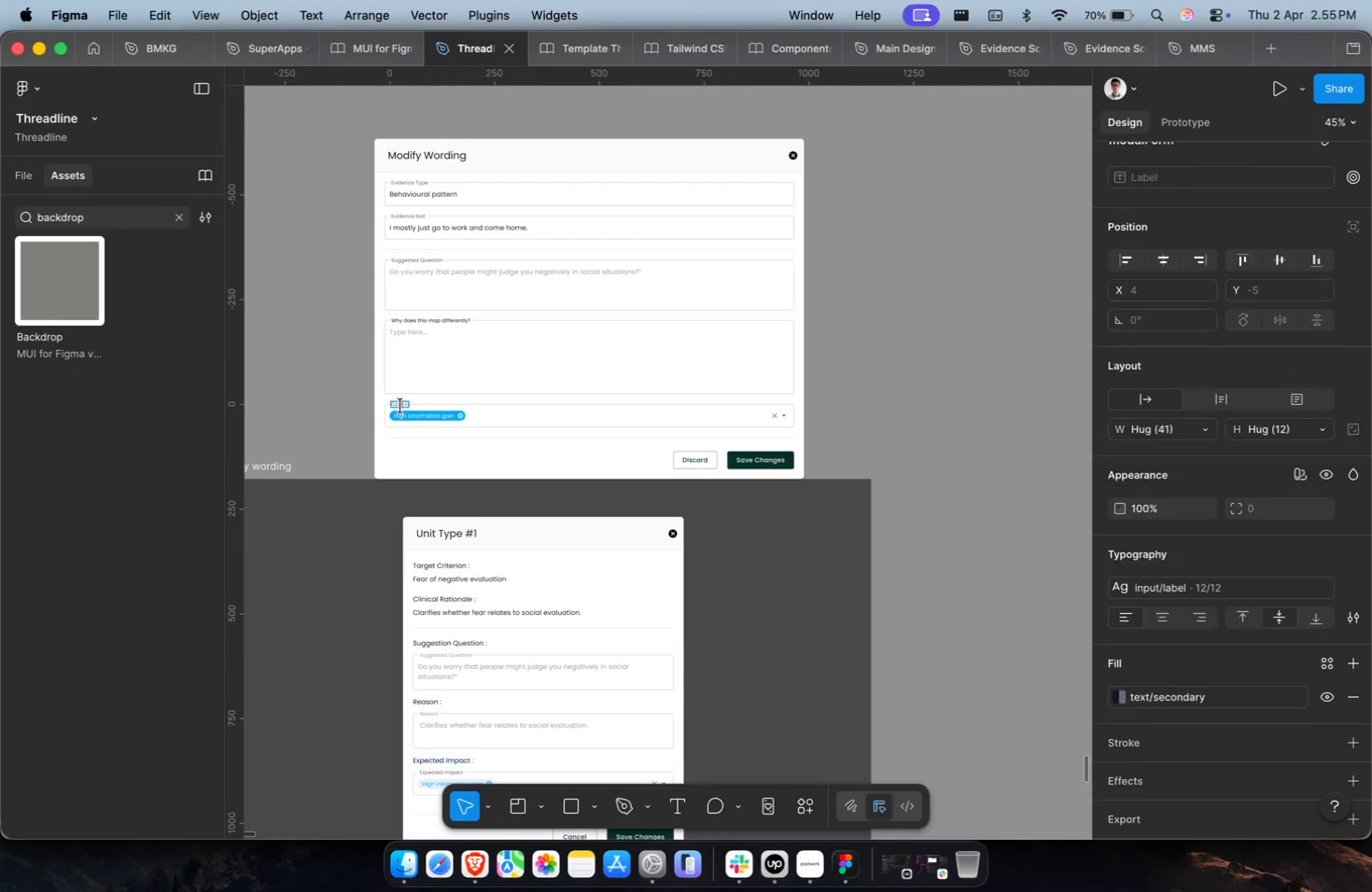 
key(Meta+A)
 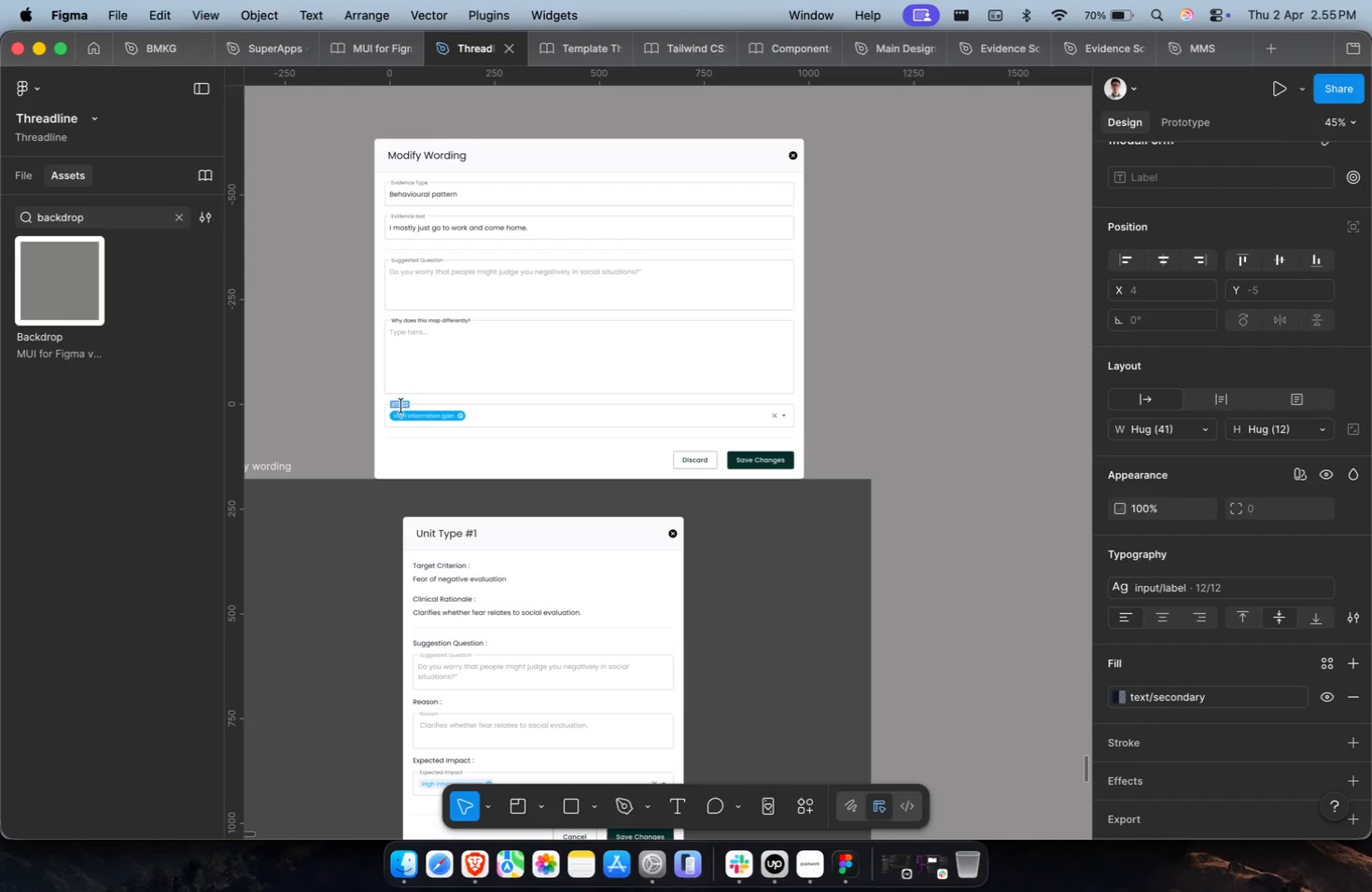 
key(Meta+Shift+V)
 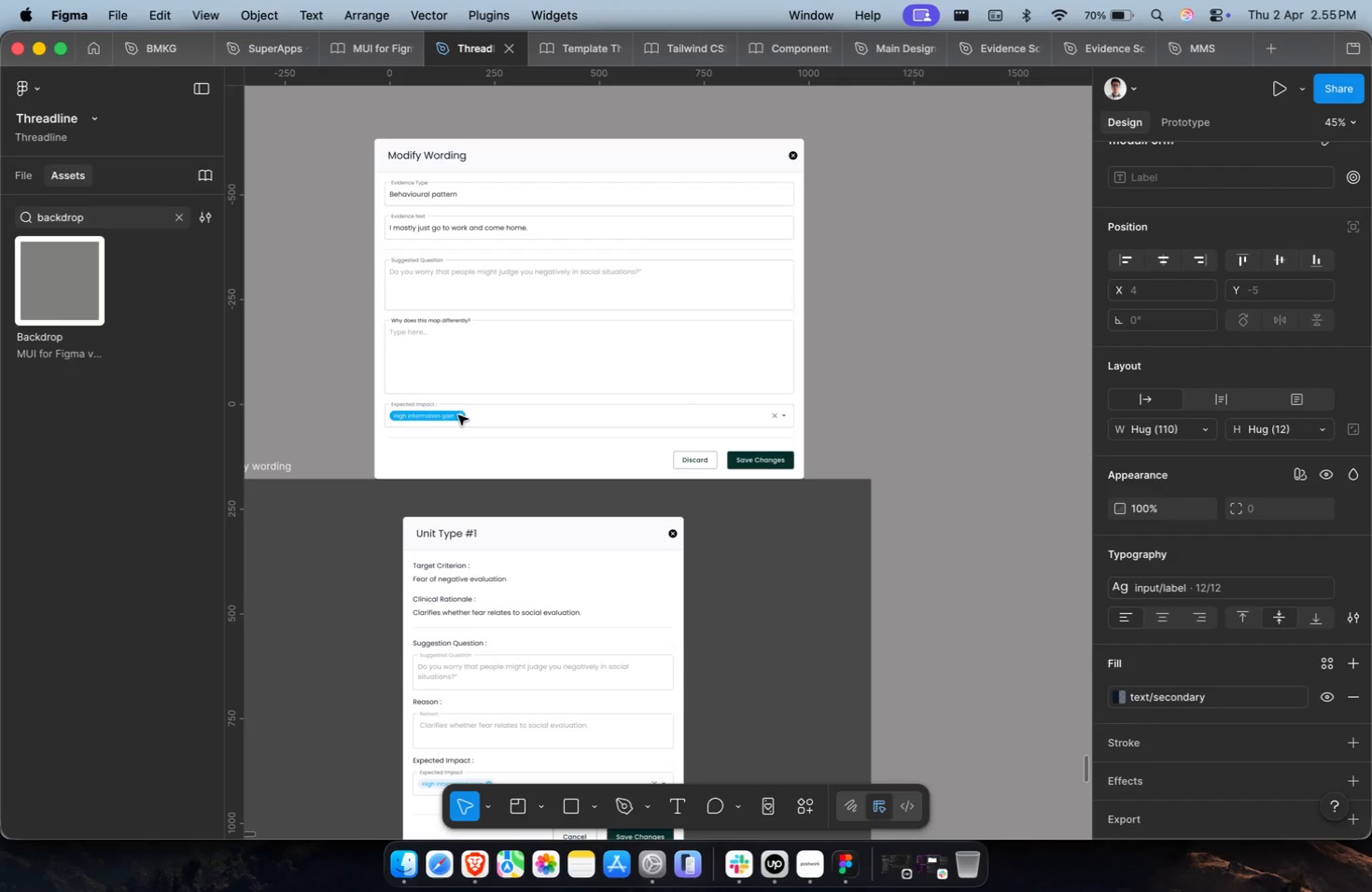 
hold_key(key=CommandLeft, duration=0.37)
 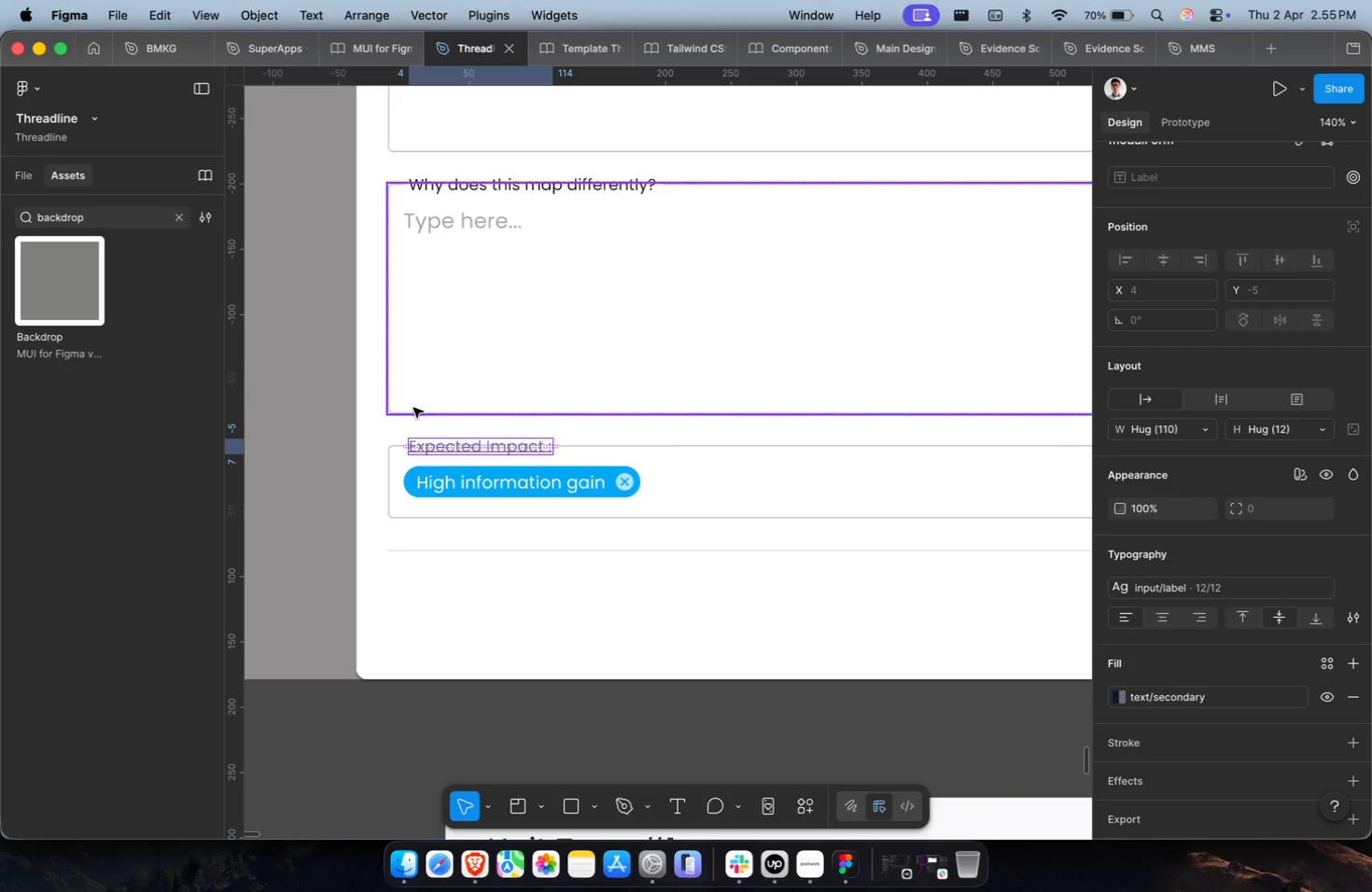 
key(Escape)
 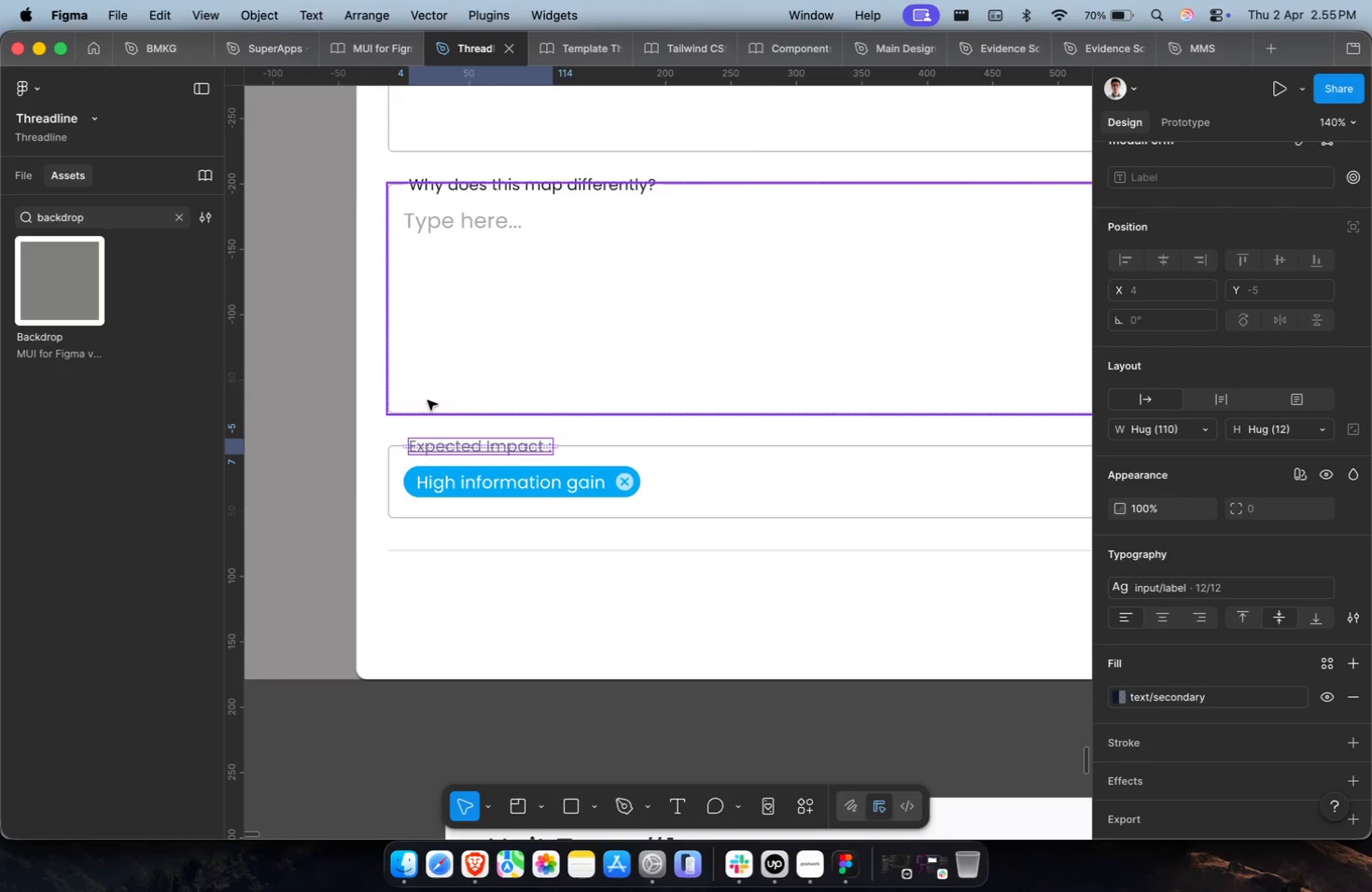 
scroll: coordinate [383, 385], scroll_direction: up, amount: 19.0
 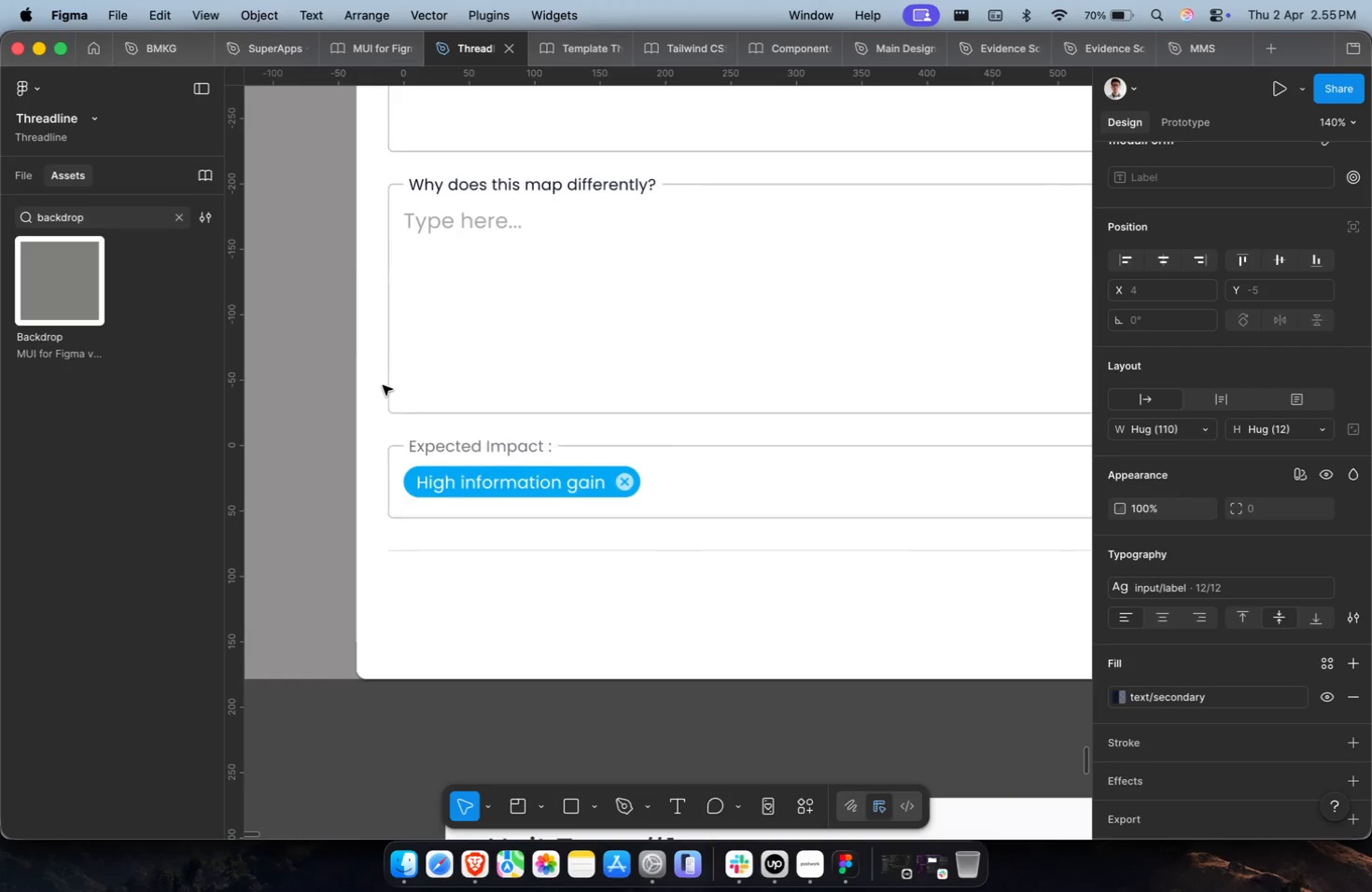 
hold_key(key=CommandLeft, duration=2.23)
scroll: coordinate [495, 318], scroll_direction: up, amount: 2.0
 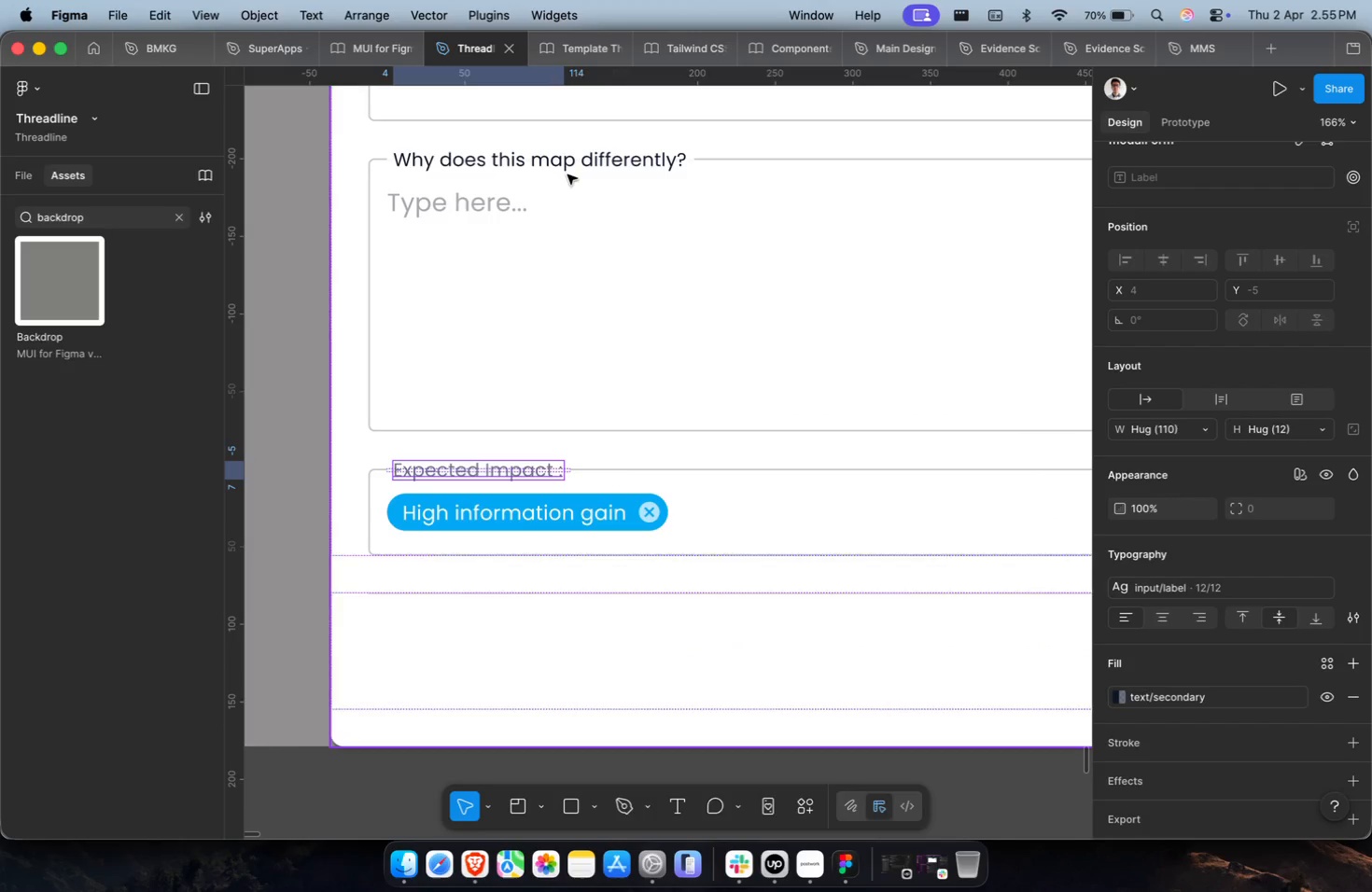 
left_click([570, 164])
 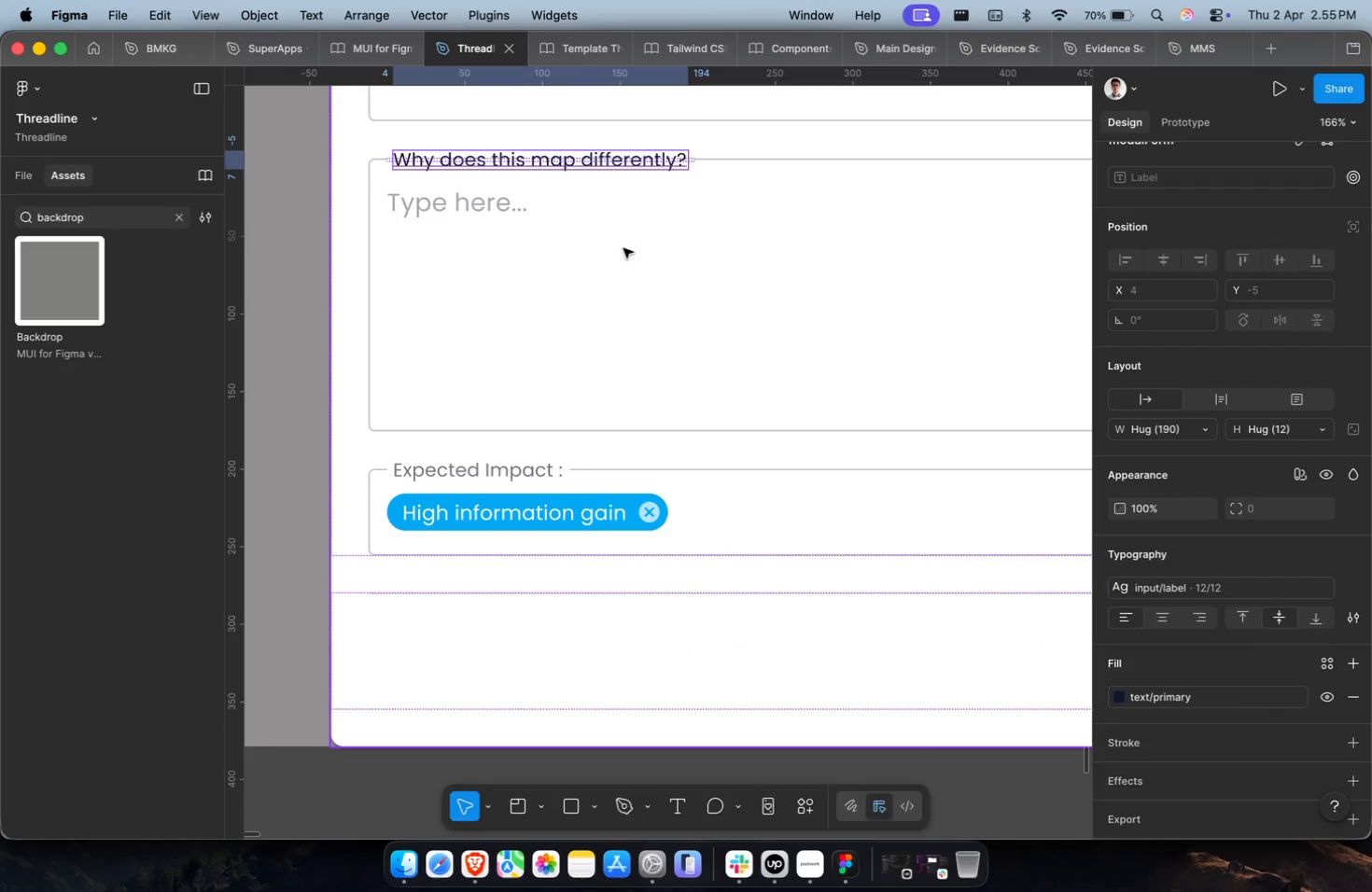 
scroll: coordinate [646, 275], scroll_direction: down, amount: 4.0
 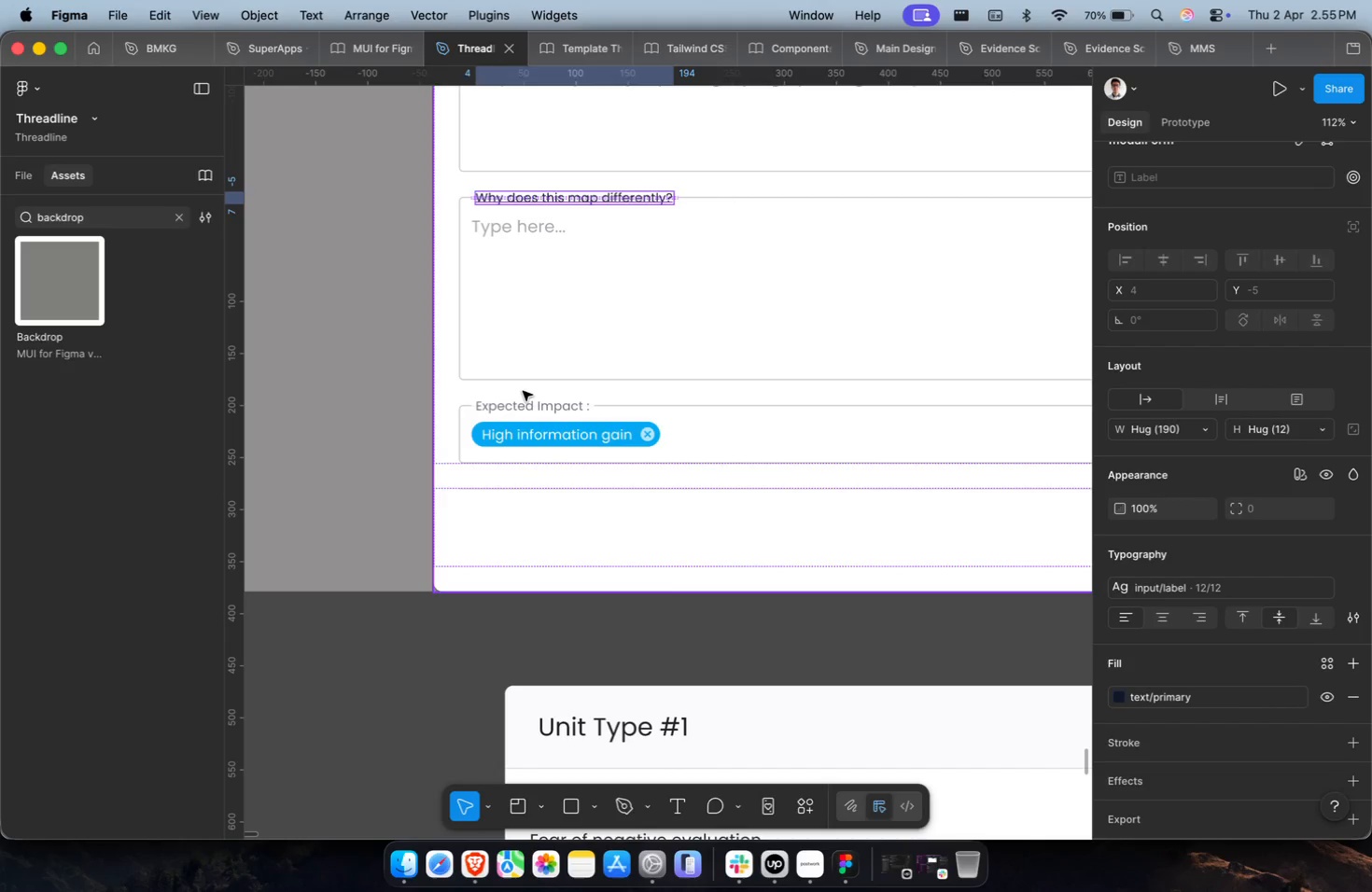 
key(Meta+CommandLeft)
 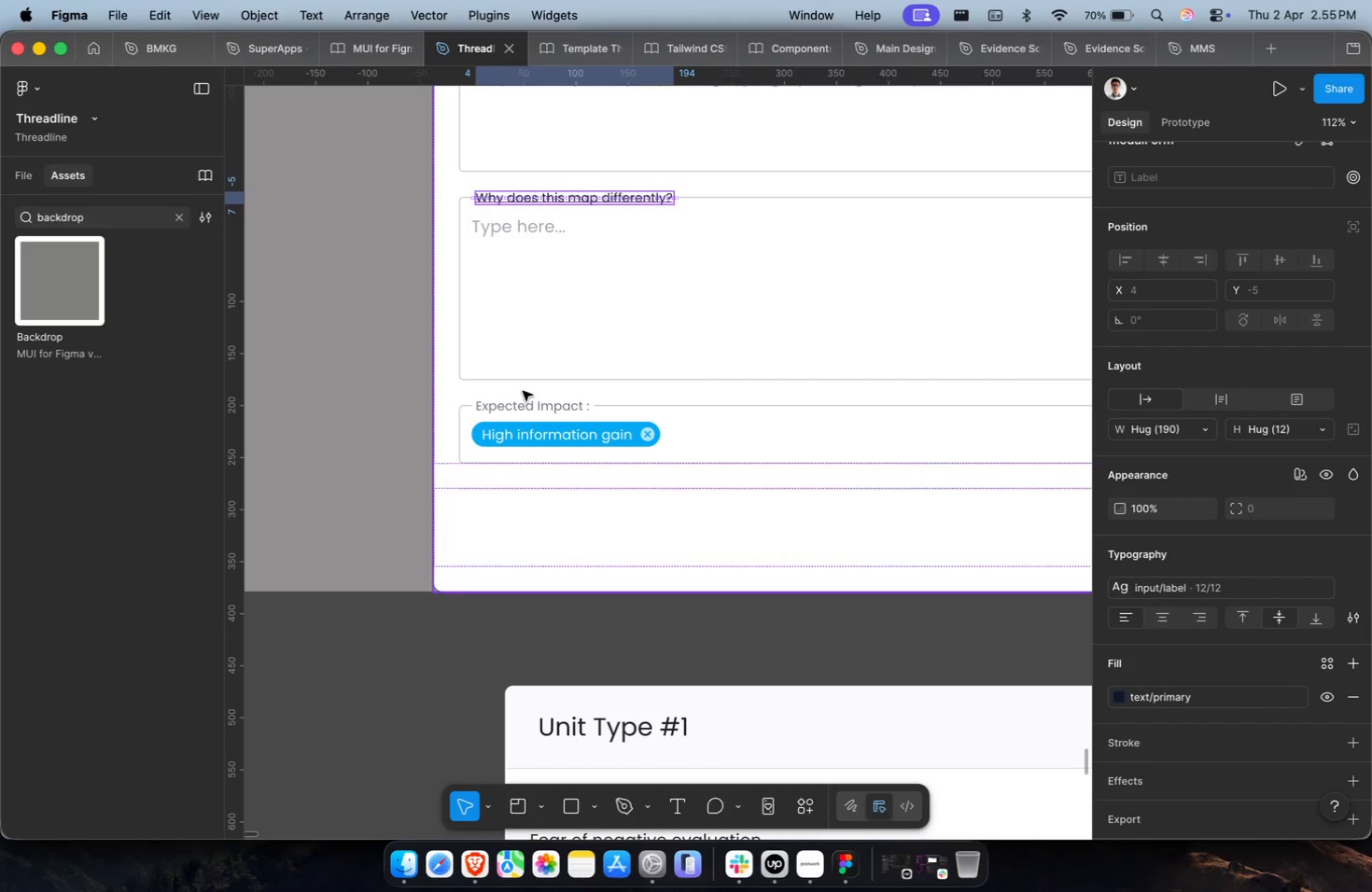 
scroll: coordinate [523, 391], scroll_direction: down, amount: 4.0
 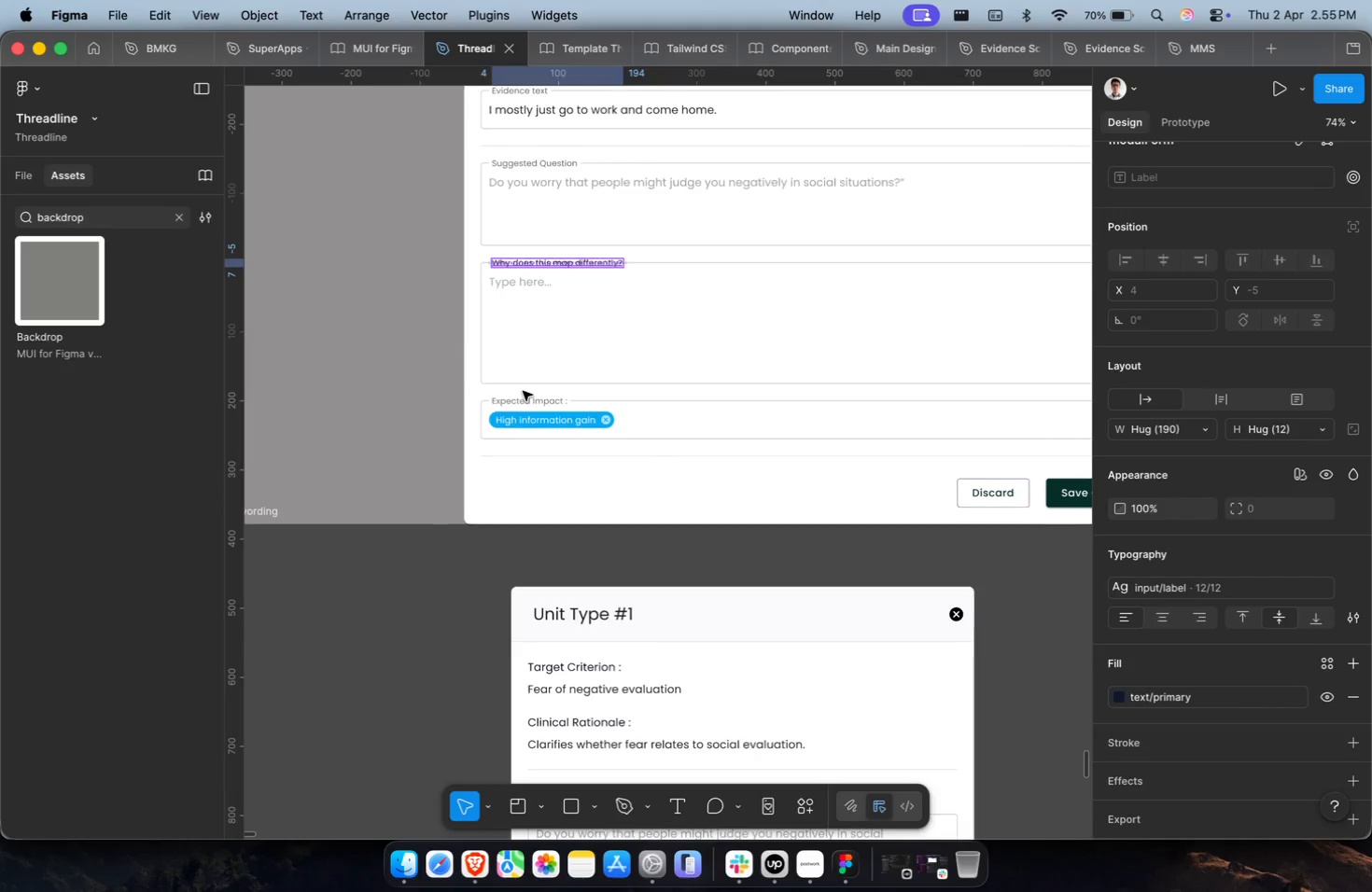 
hold_key(key=CommandLeft, duration=0.45)
 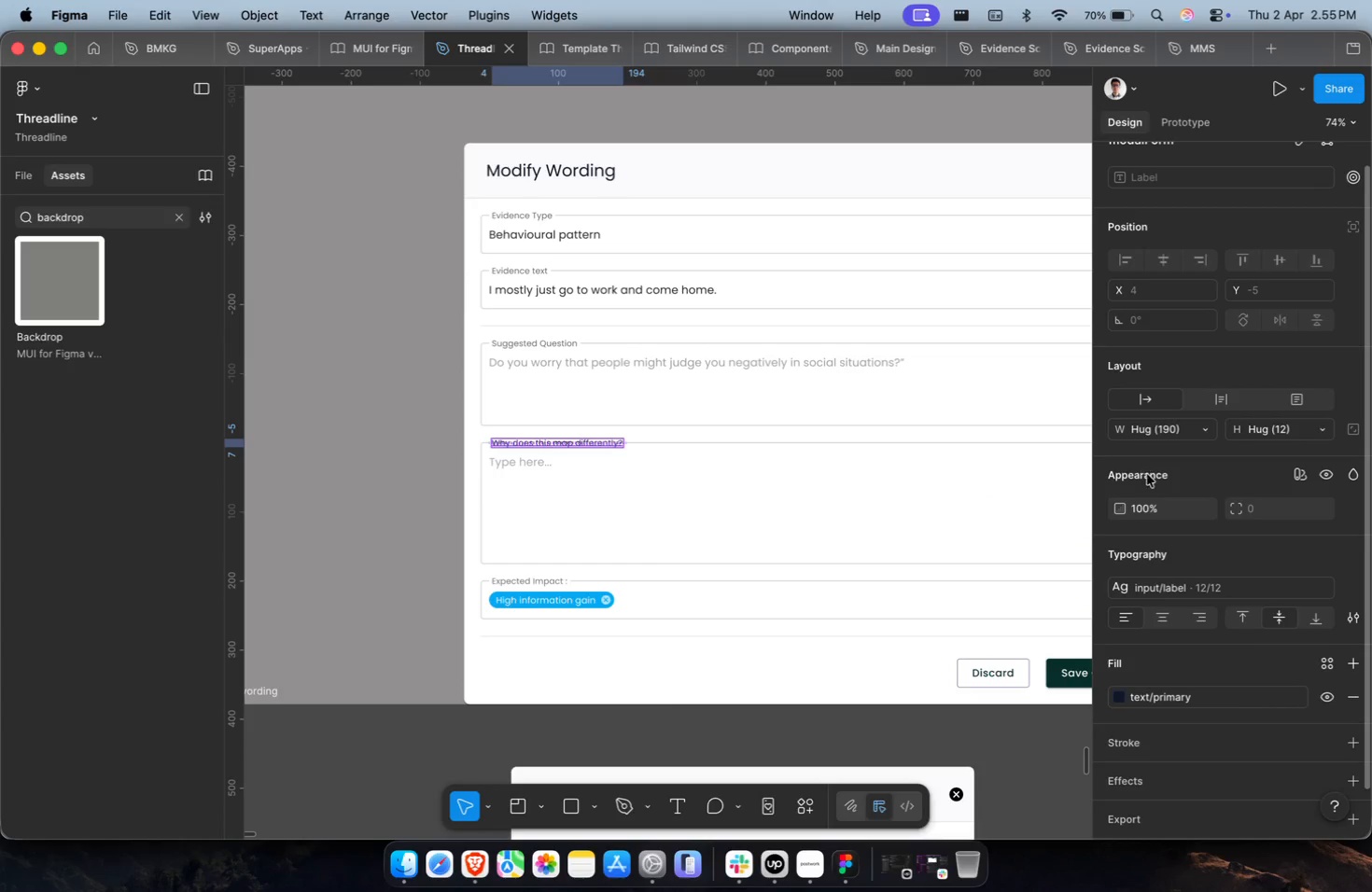 
key(Meta+Shift+ShiftLeft)
 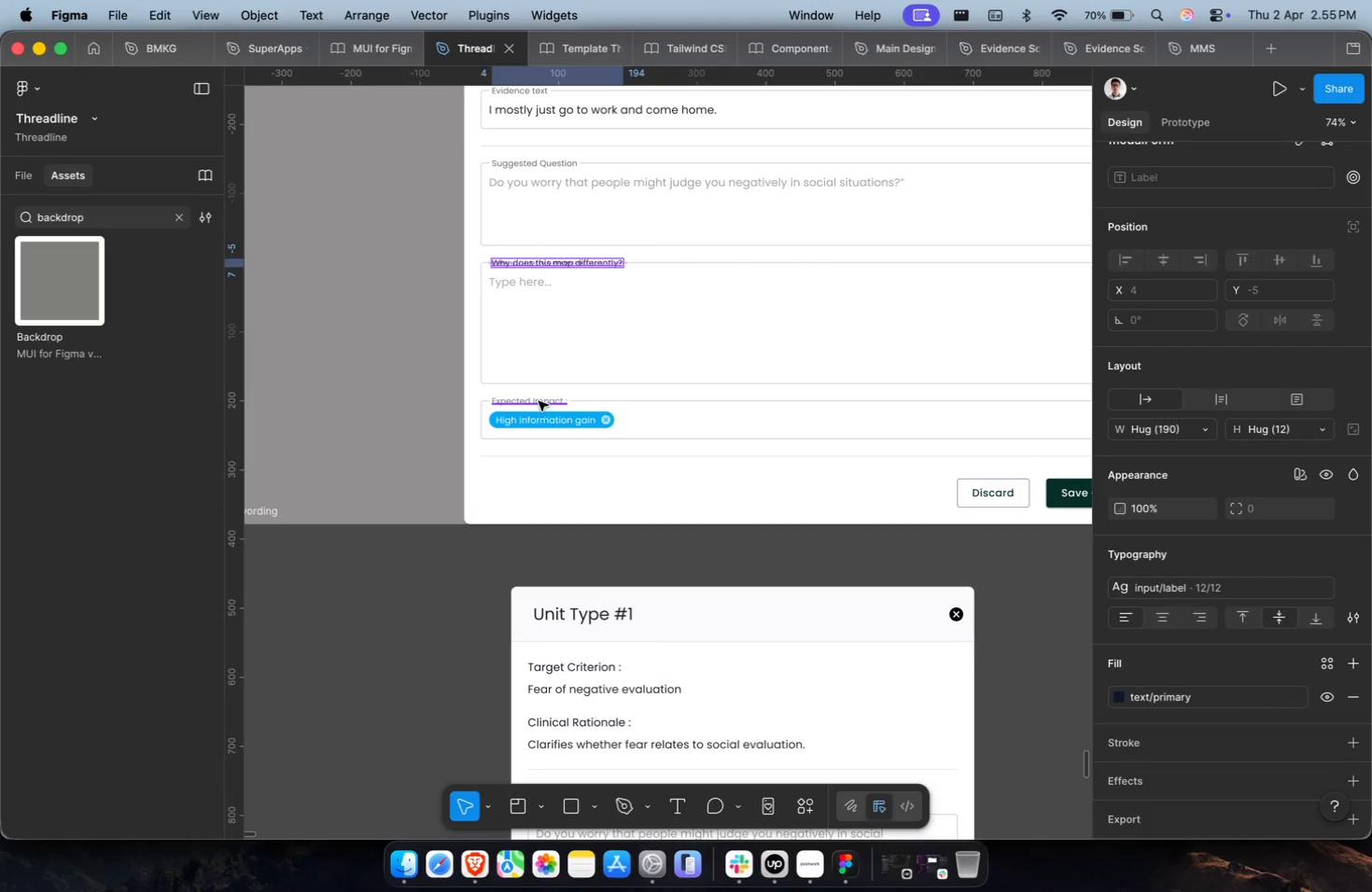 
scroll: coordinate [539, 400], scroll_direction: up, amount: 4.0
 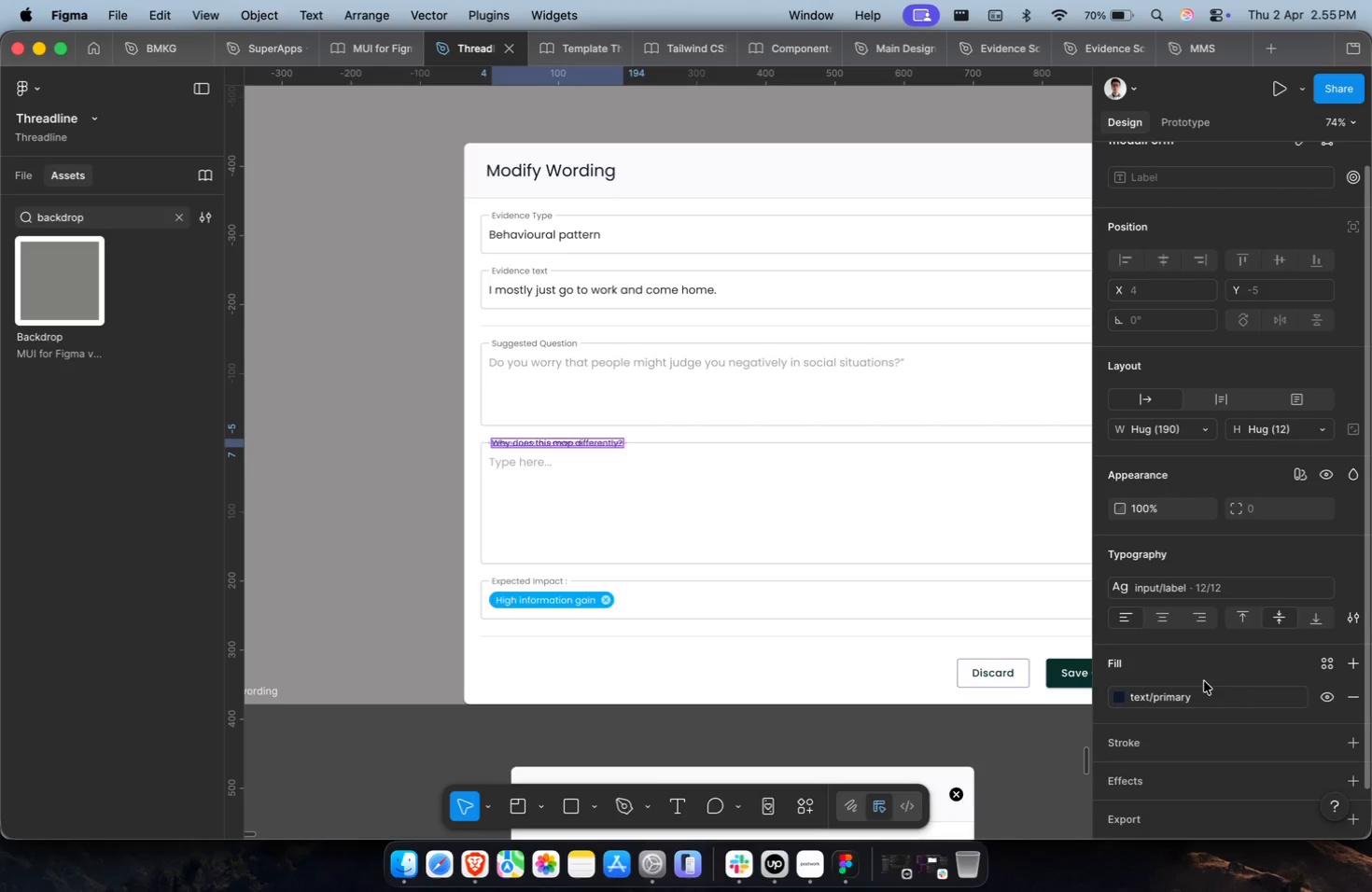 
left_click([1203, 694])
 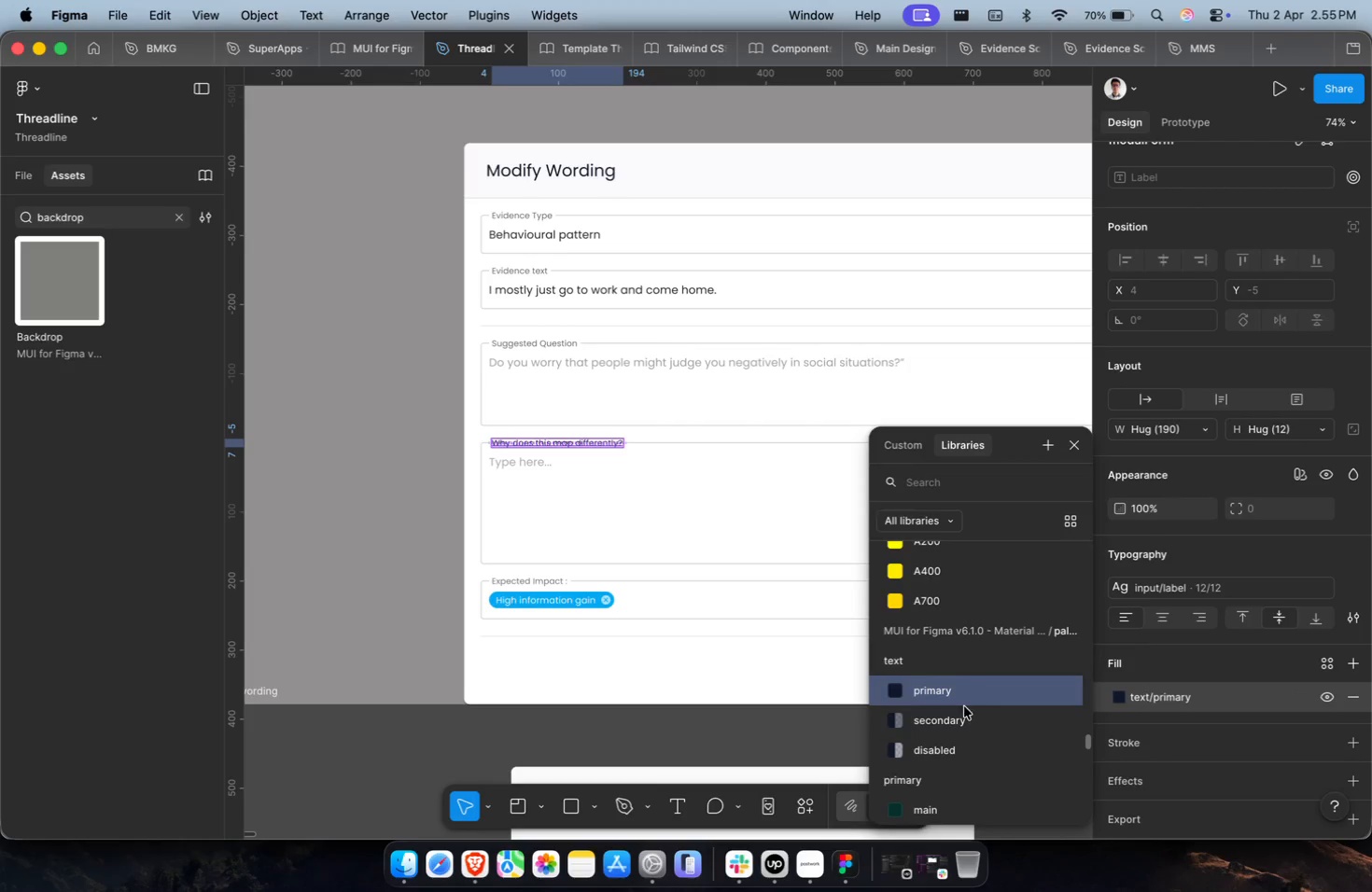 
left_click([960, 717])
 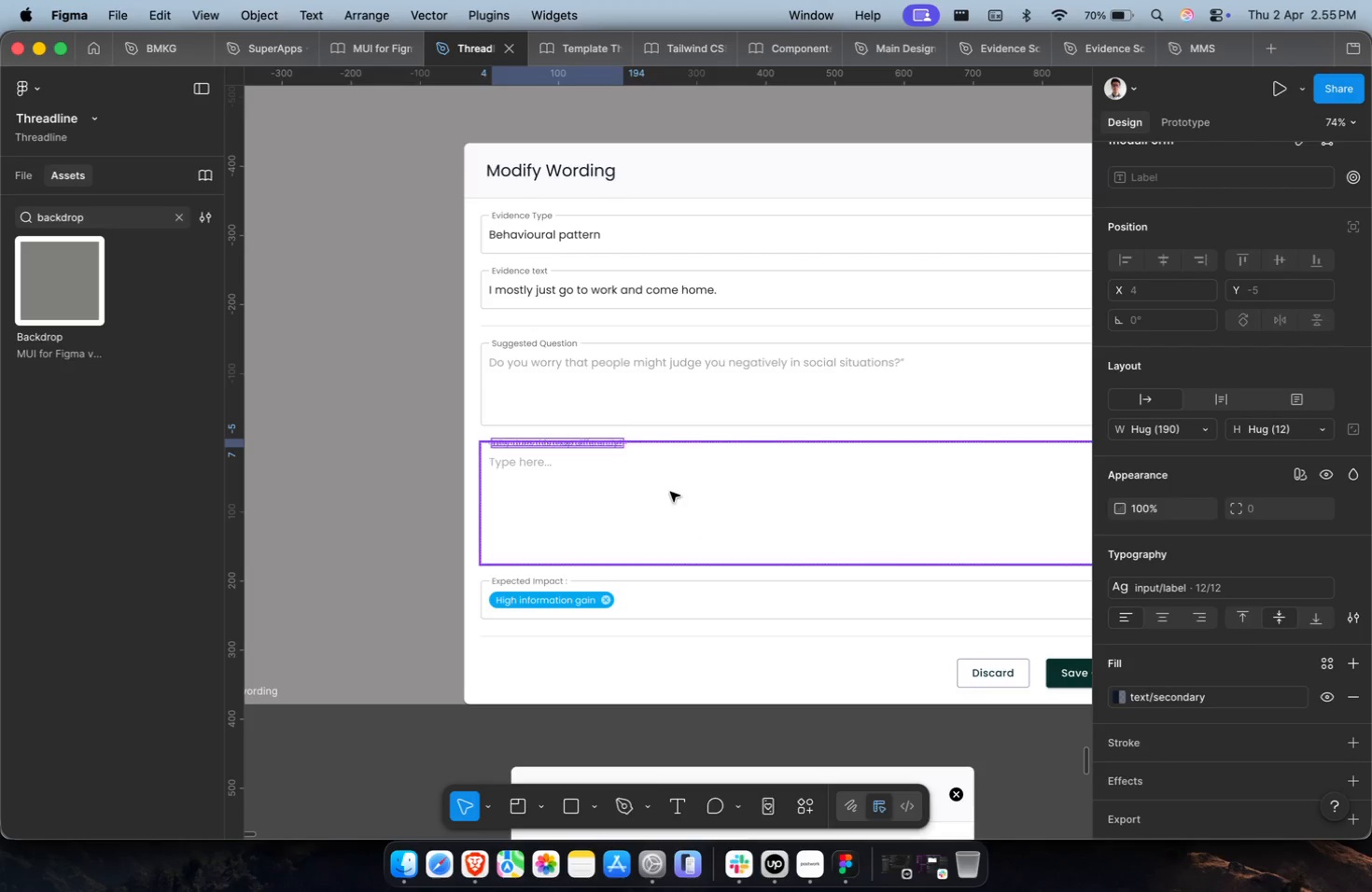 
hold_key(key=CommandLeft, duration=0.55)
 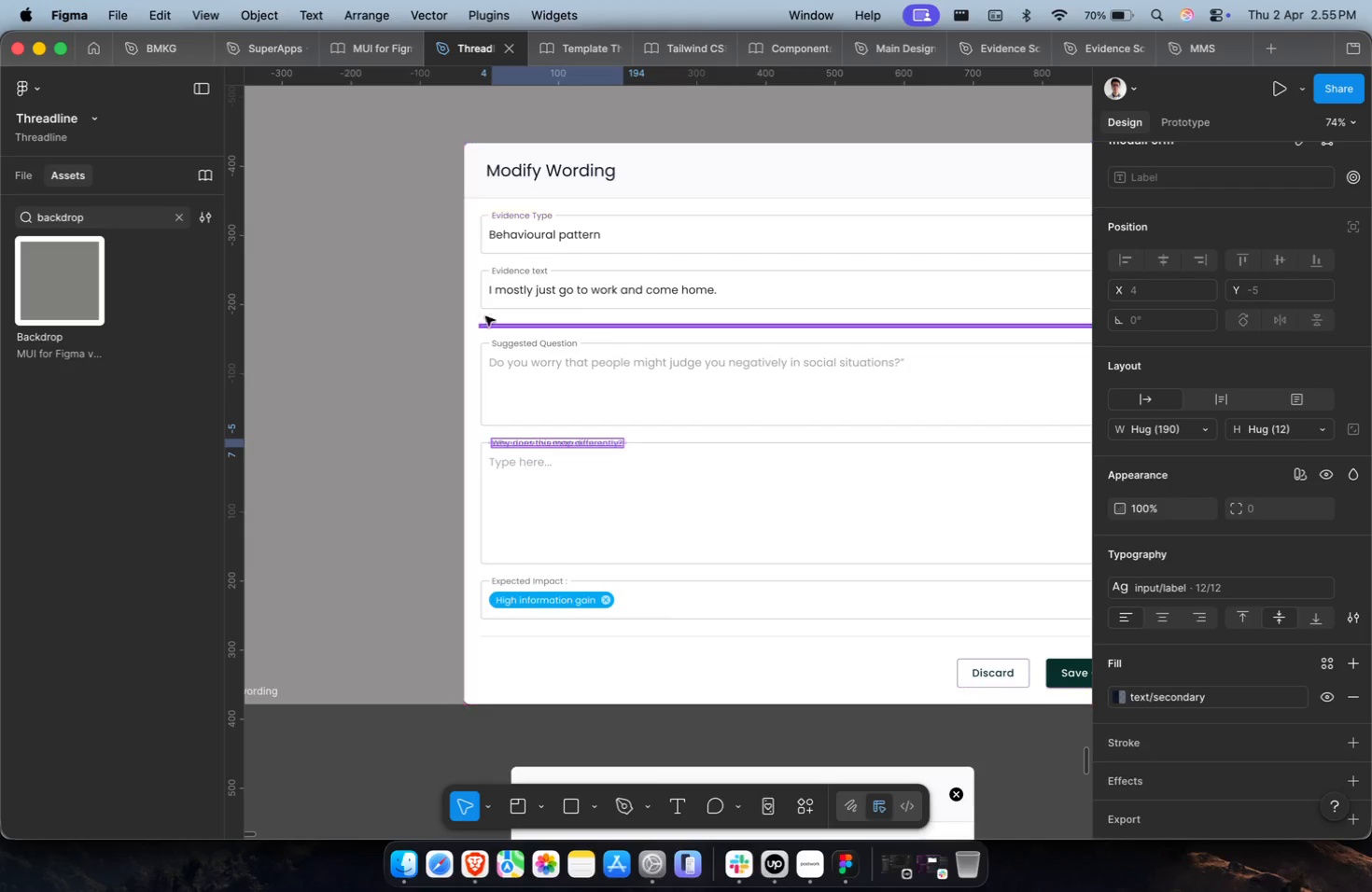 
hold_key(key=CommandLeft, duration=1.17)
left_click([512, 272])
 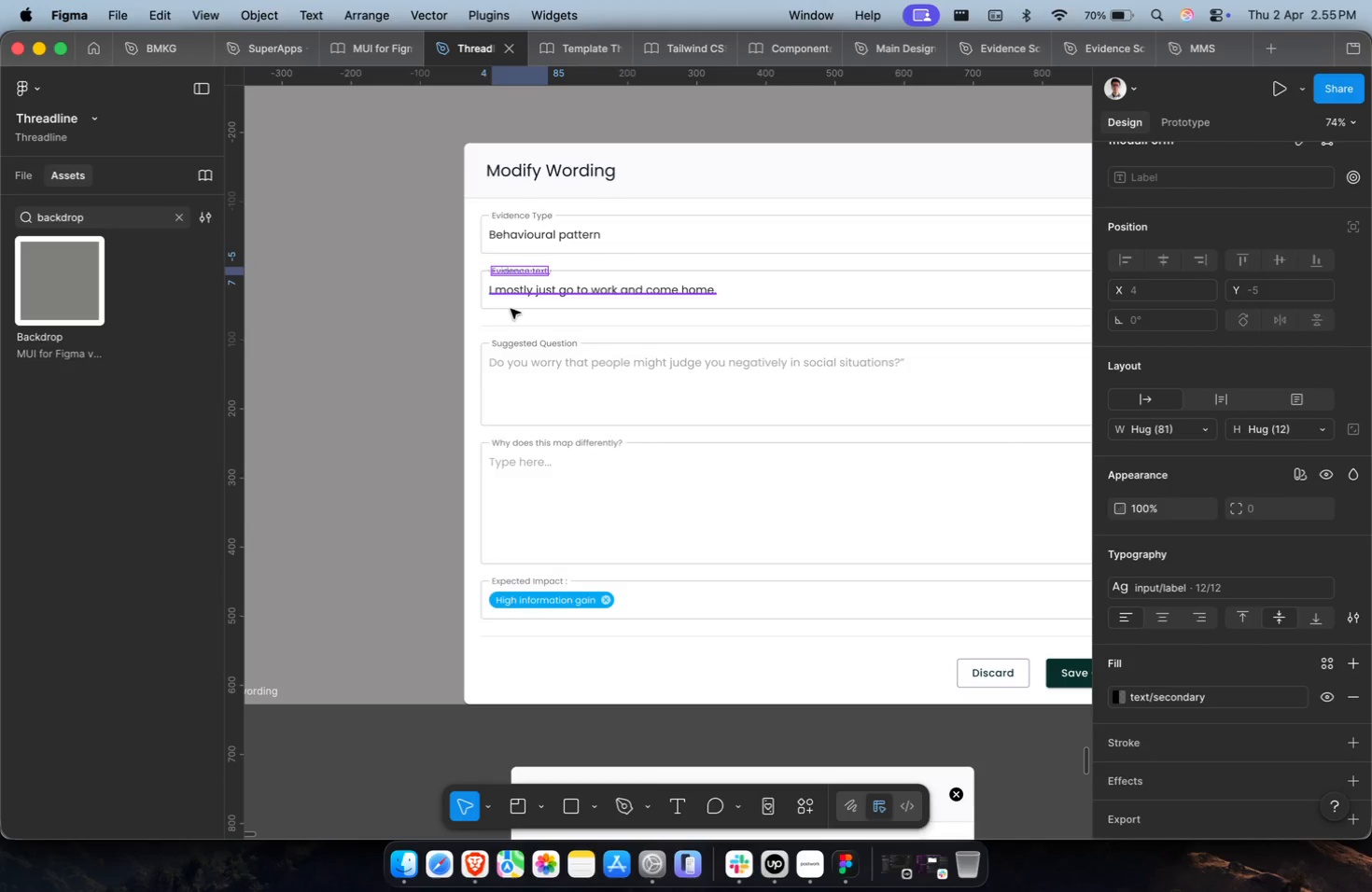 
left_click([399, 409])
 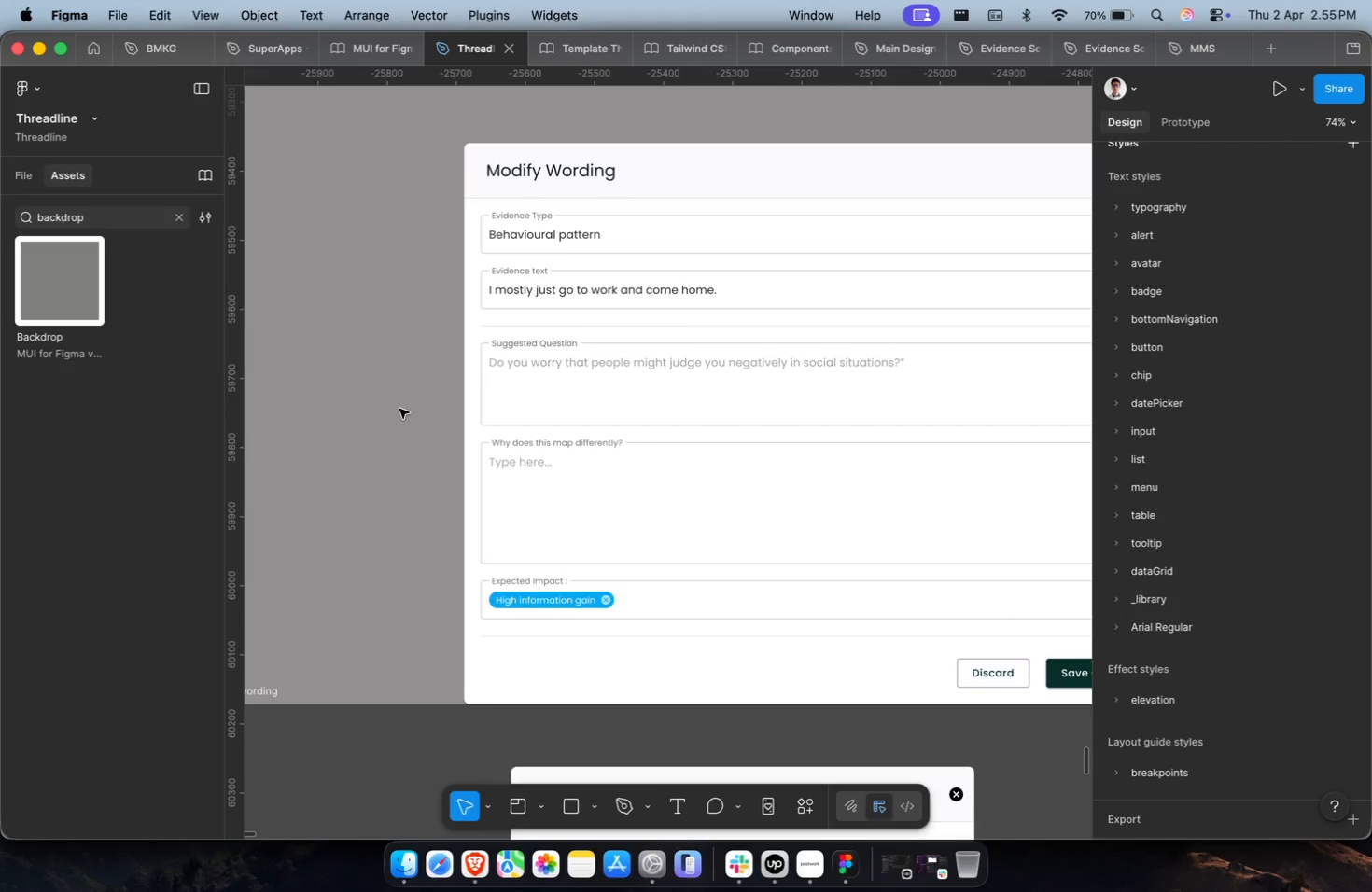 
hold_key(key=CommandLeft, duration=2.78)
left_click([559, 294])
 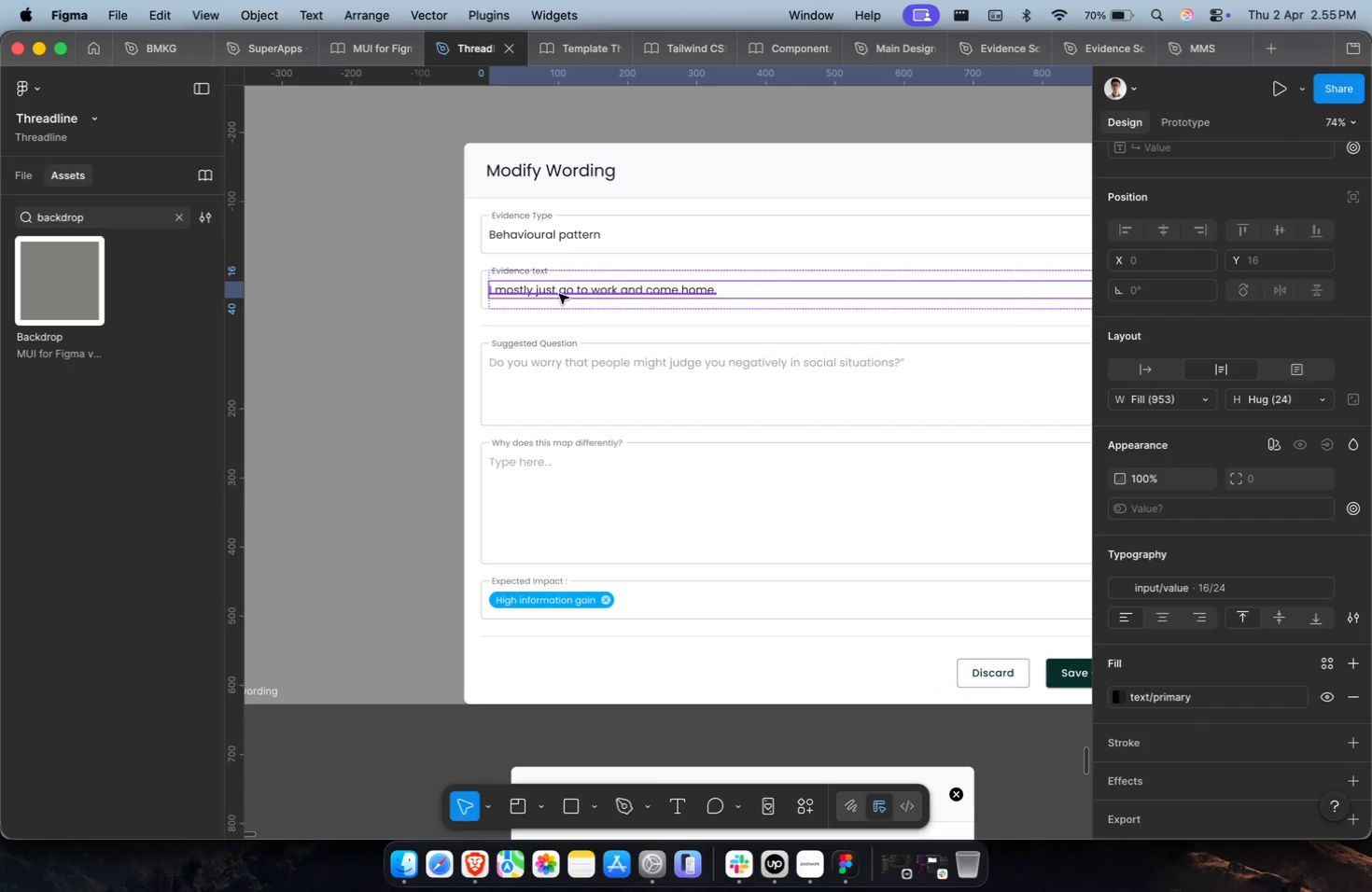 
double_click([552, 230])
 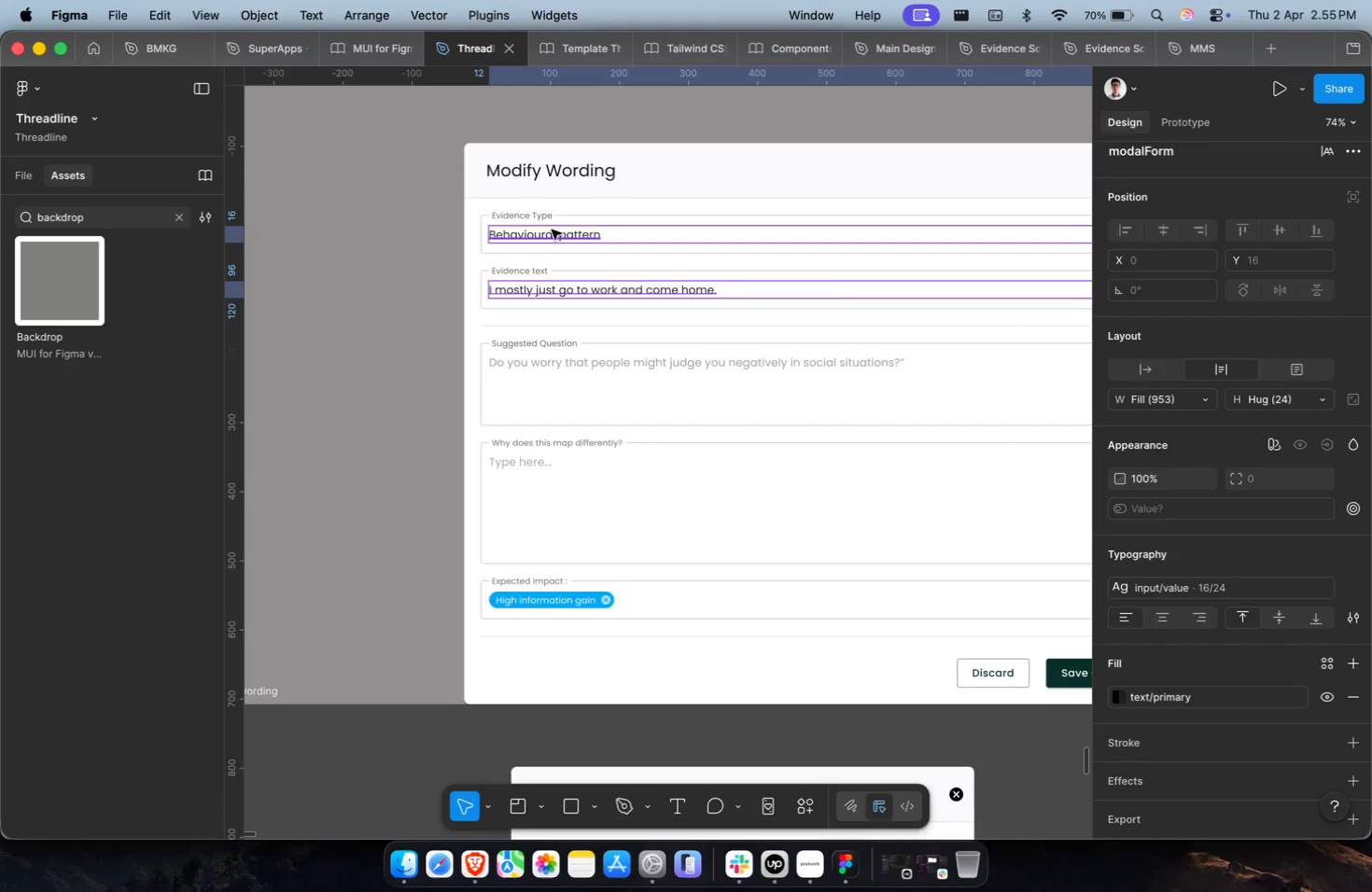 
key(Shift+Enter)
 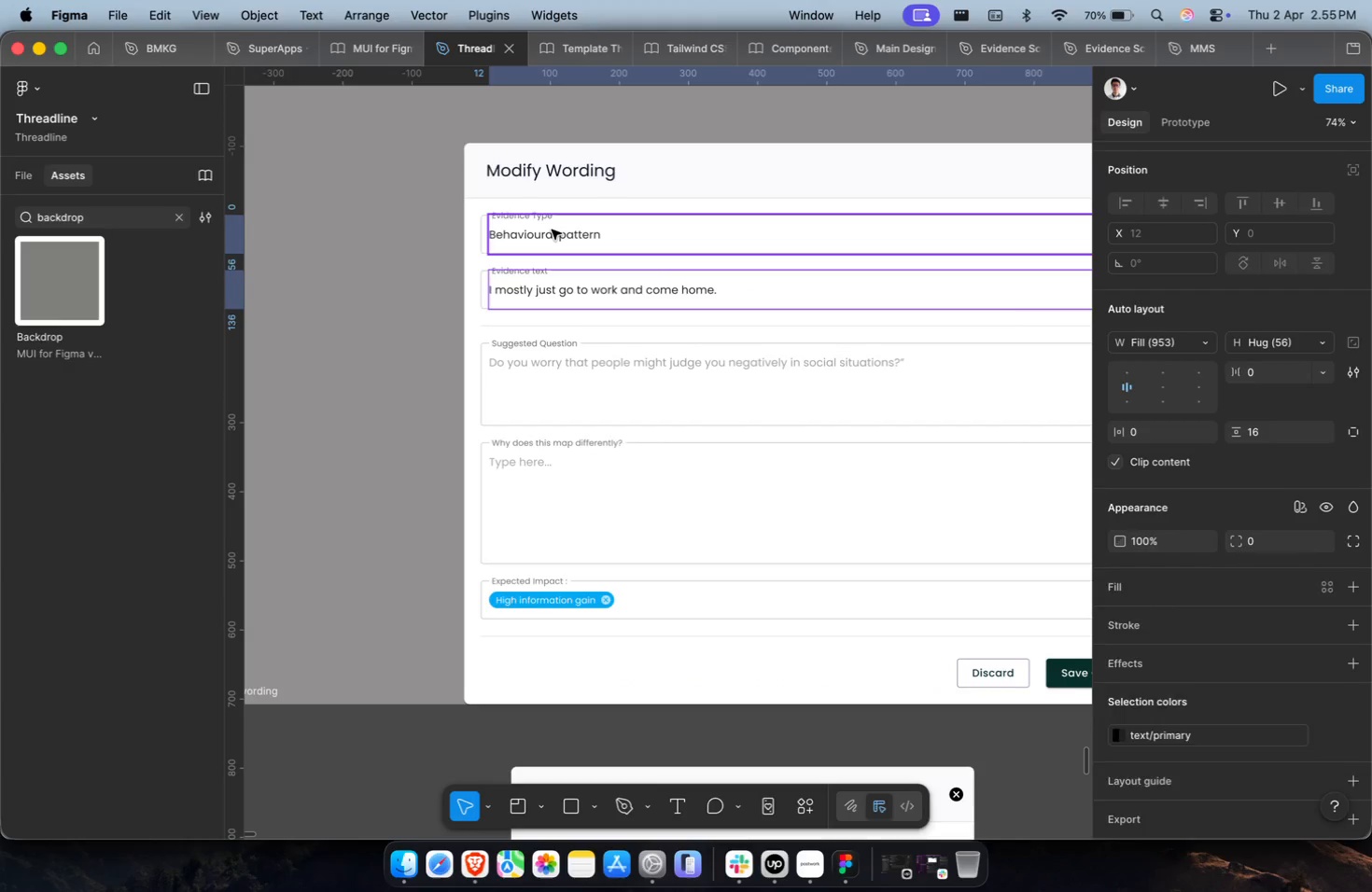 
key(Shift+Enter)
 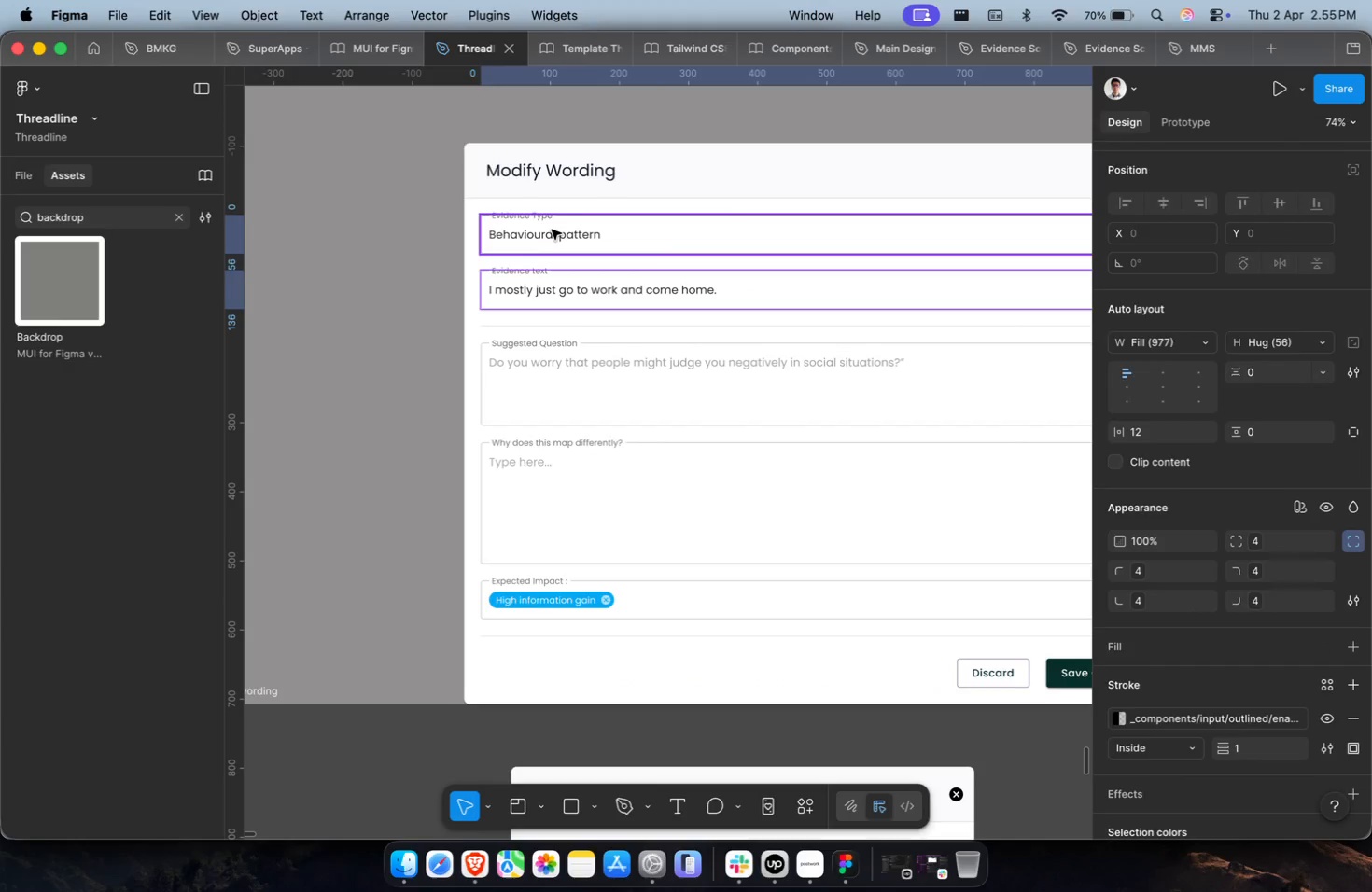 
key(Shift+Enter)
 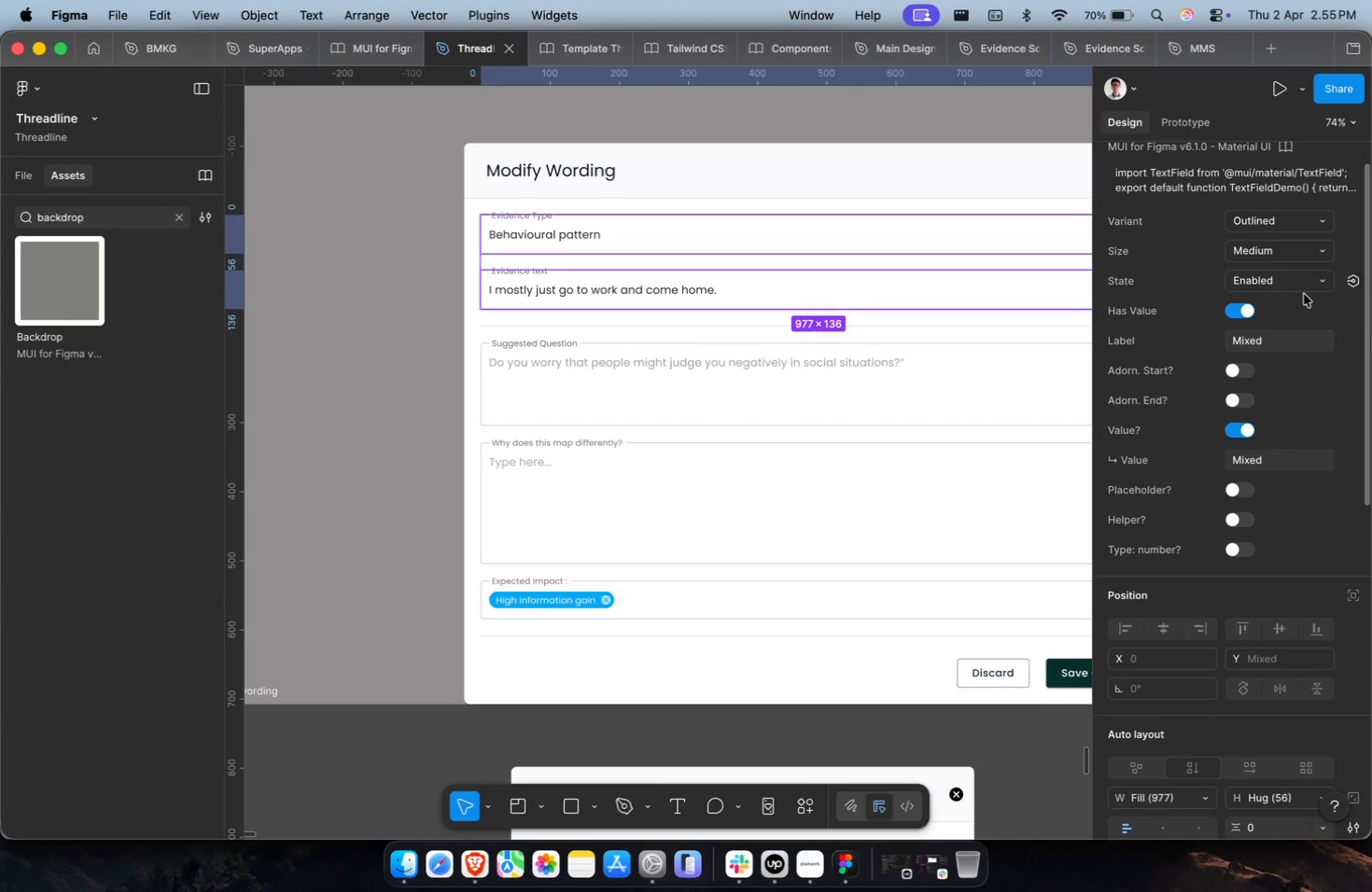 
double_click([1304, 289])
 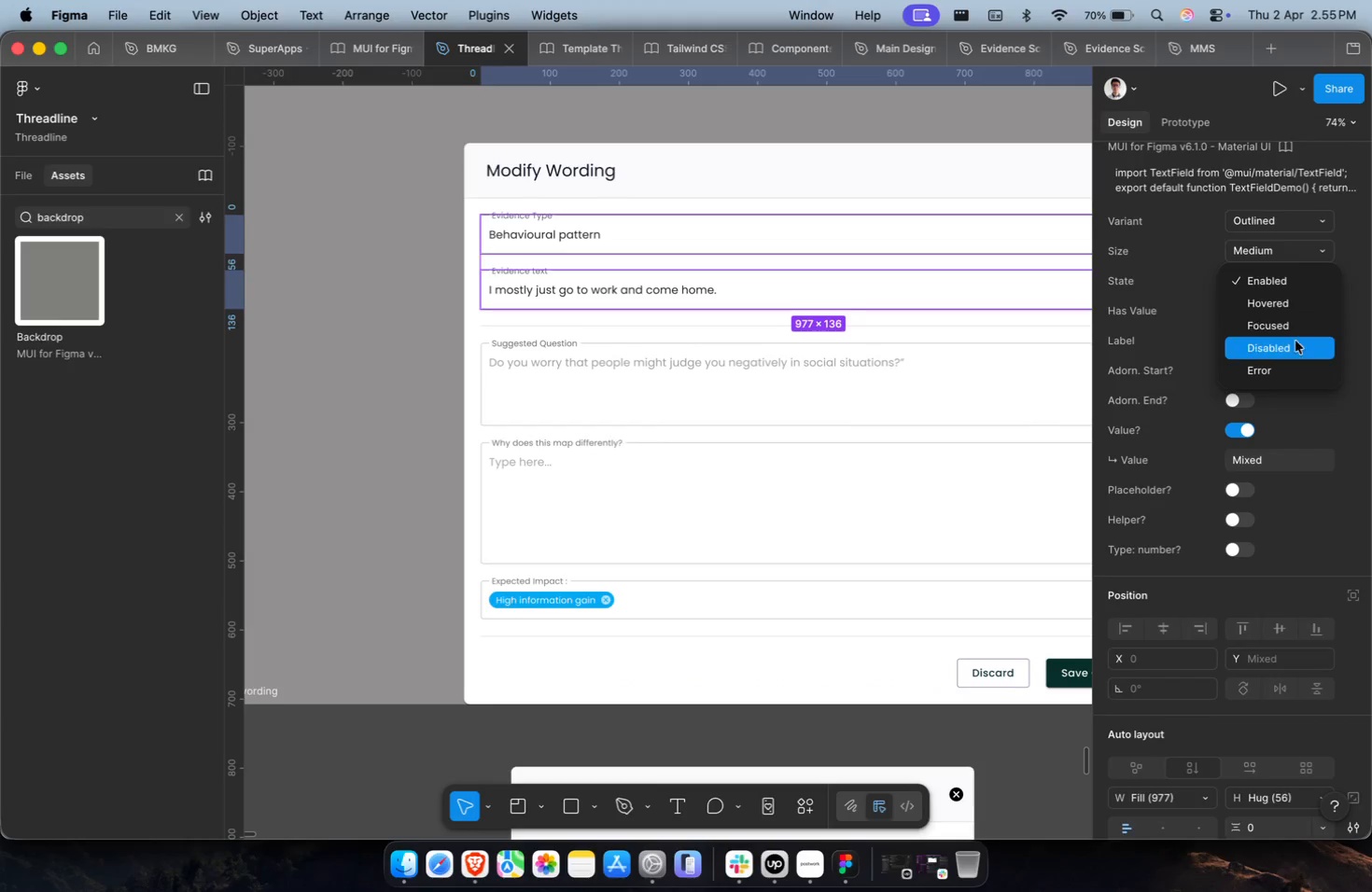 
left_click([1295, 344])
 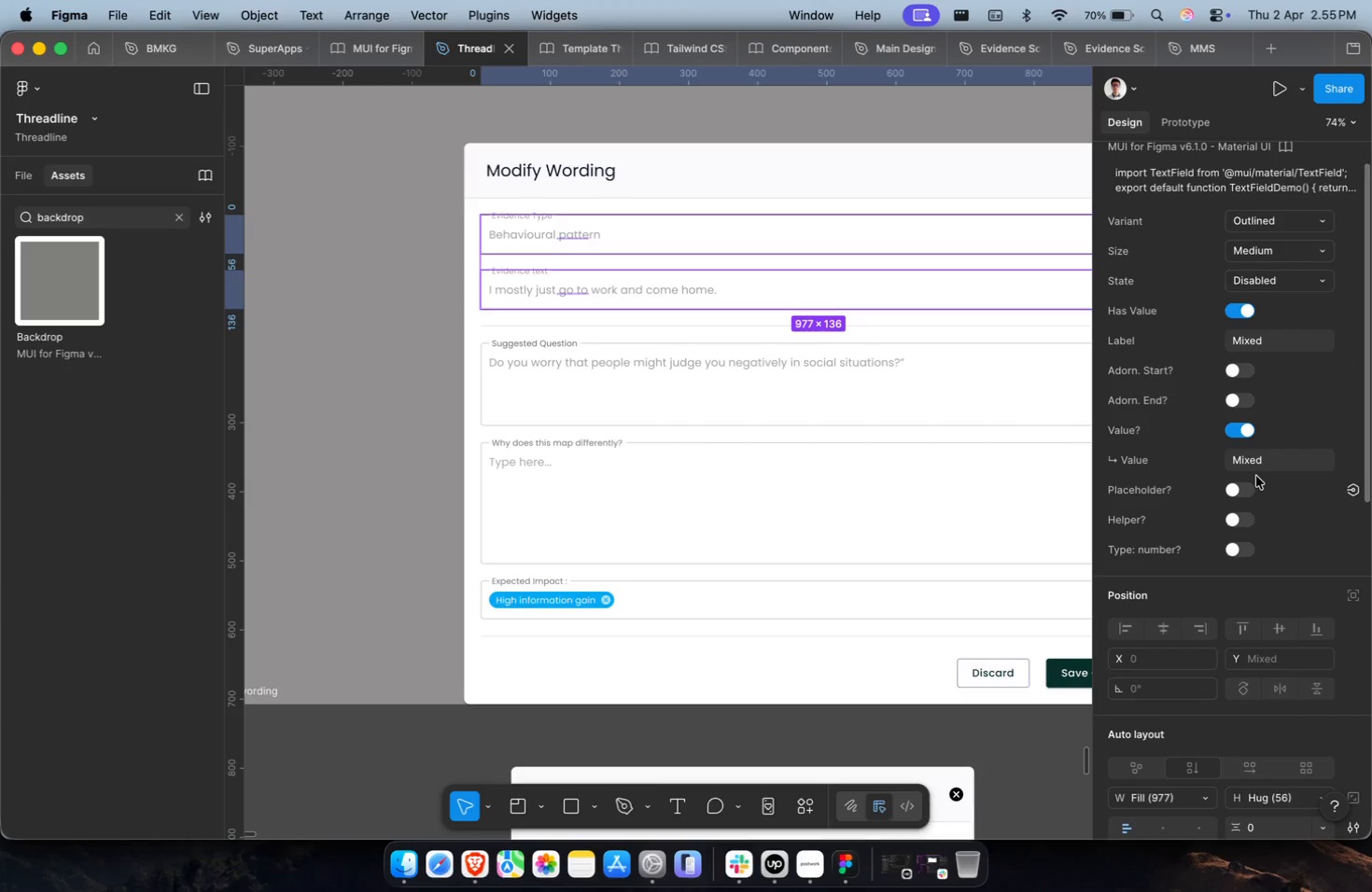 
scroll: coordinate [1256, 476], scroll_direction: down, amount: 13.0
 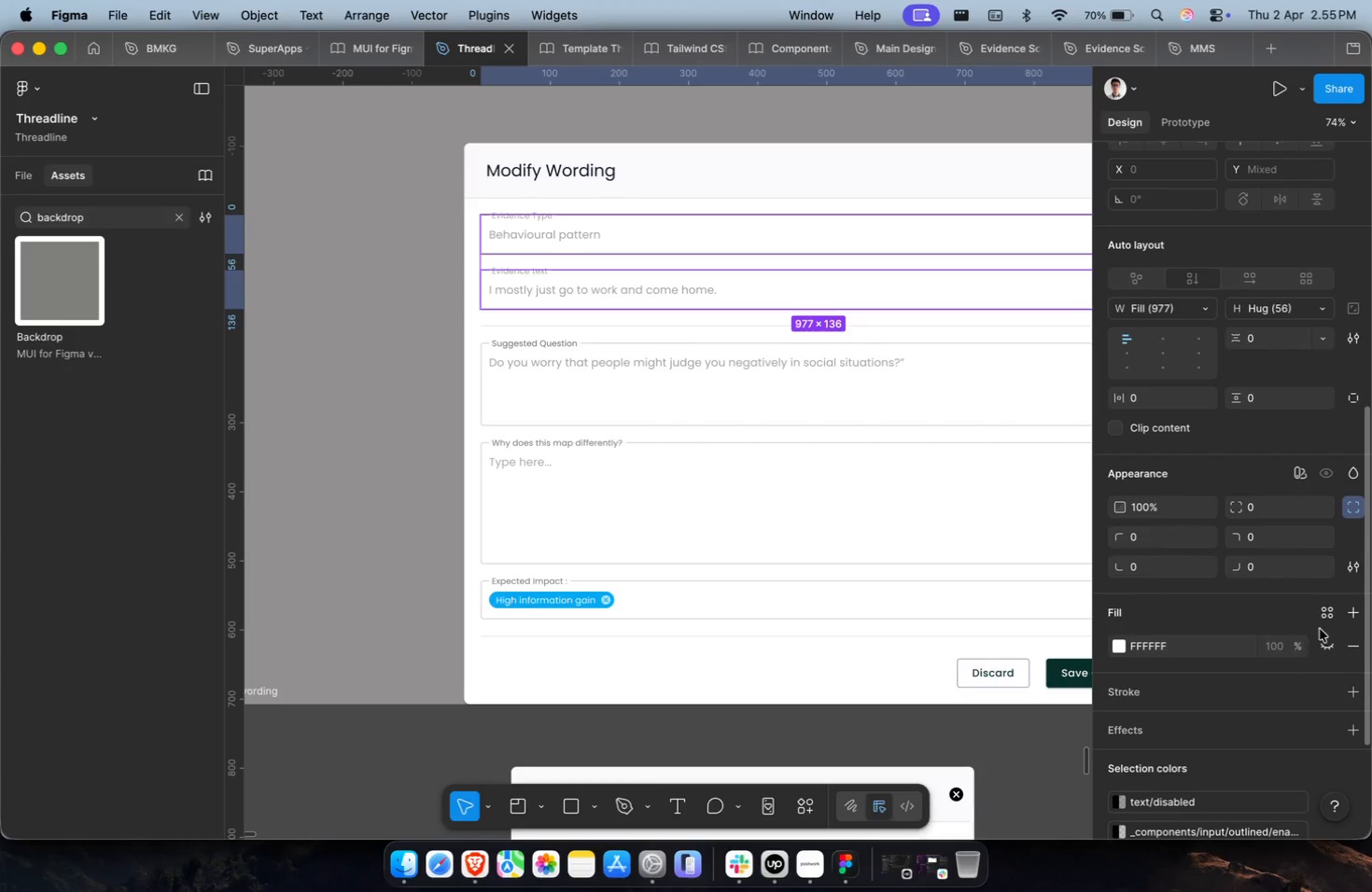 
left_click([1324, 615])
 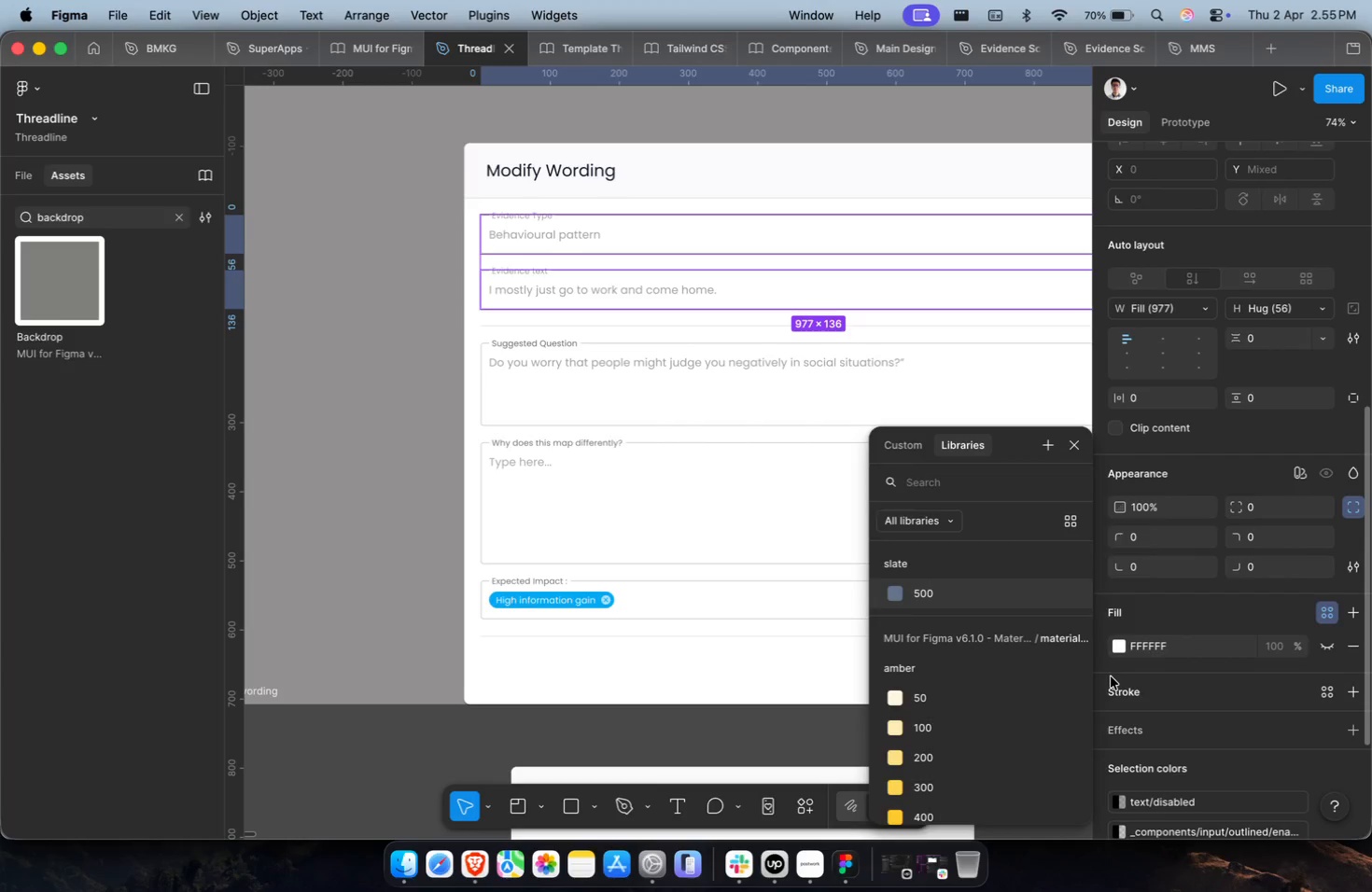 
type(disa)
 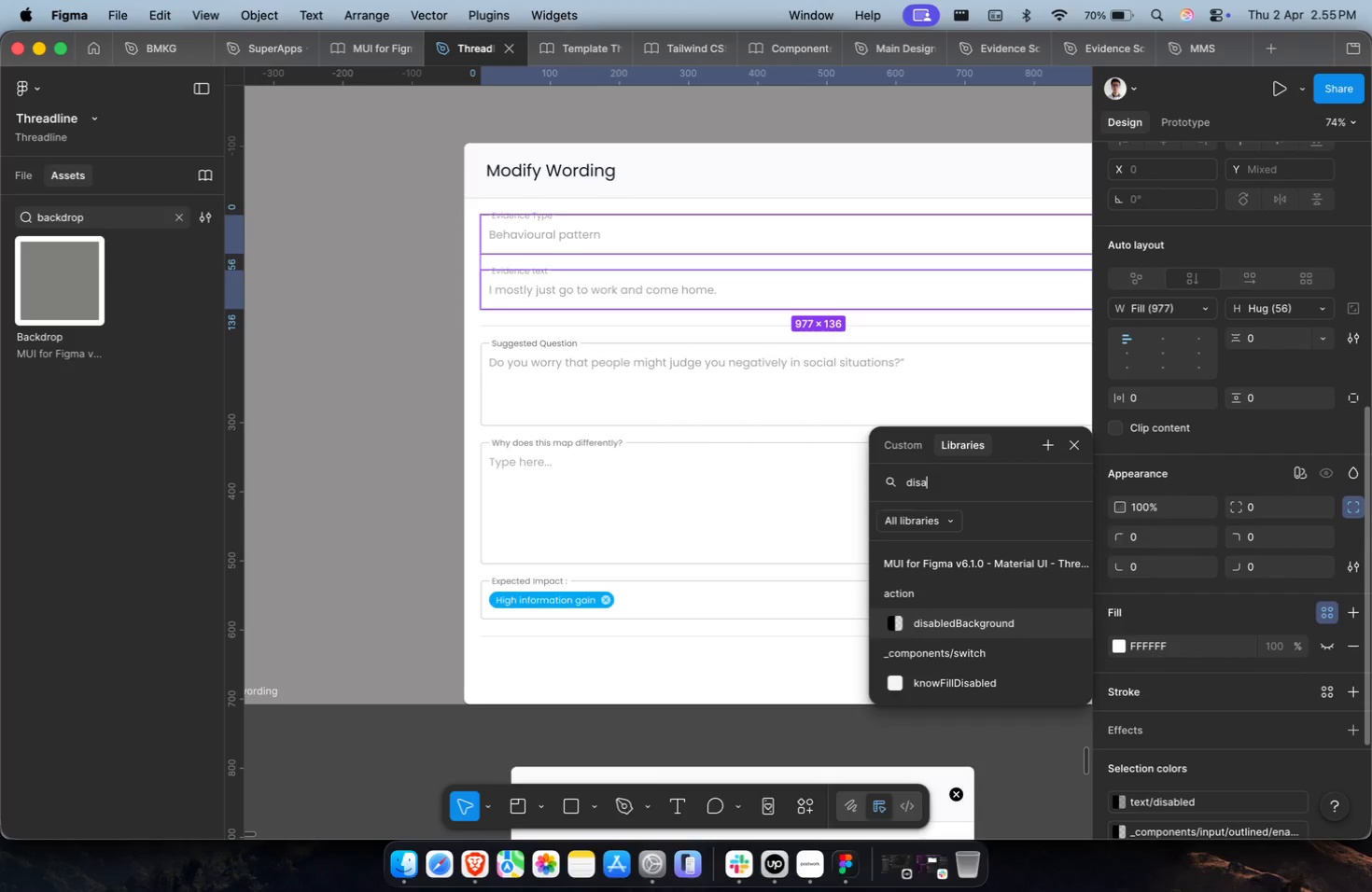 
key(Enter)
 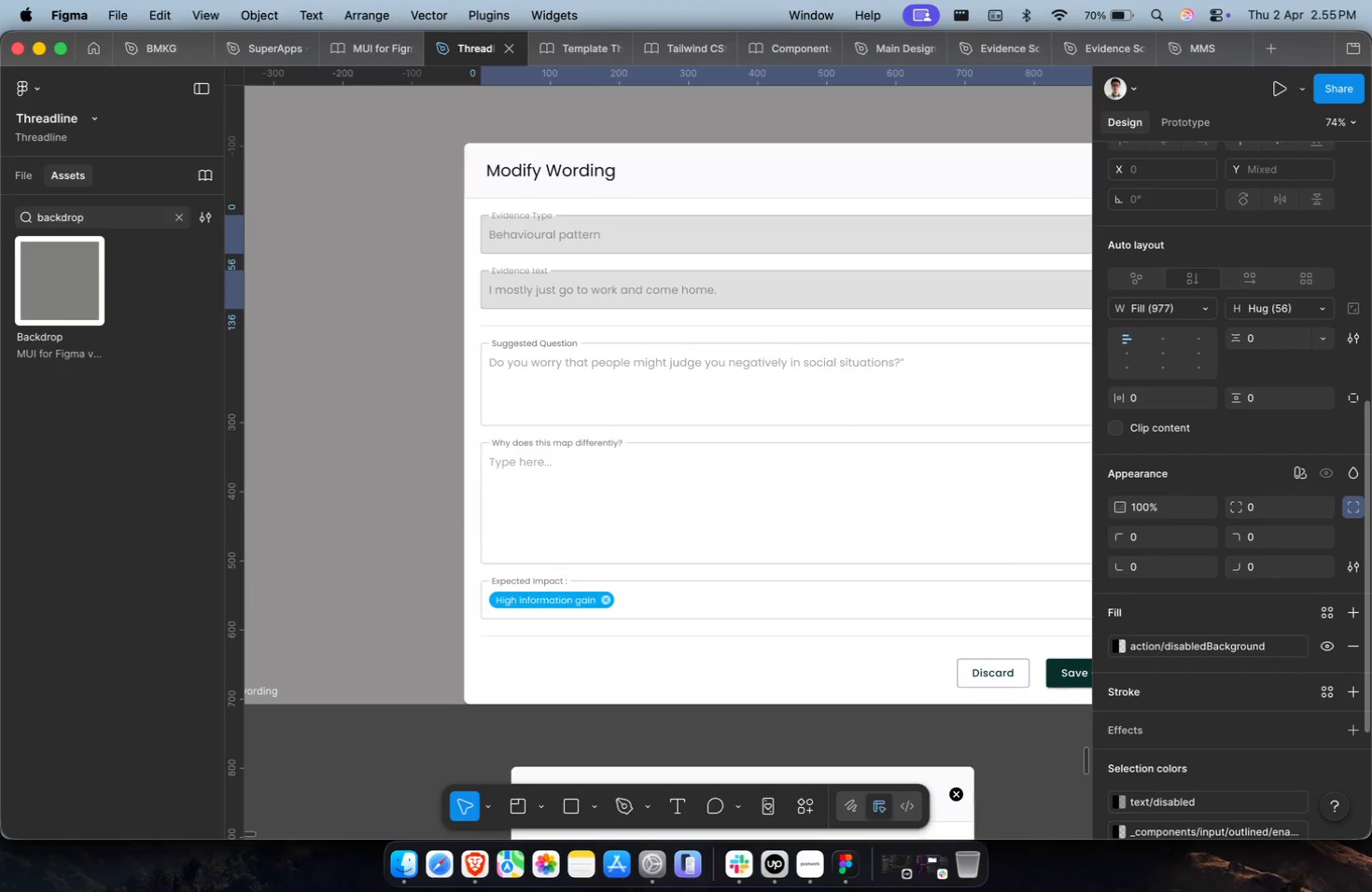 
hold_key(key=CommandLeft, duration=0.34)
 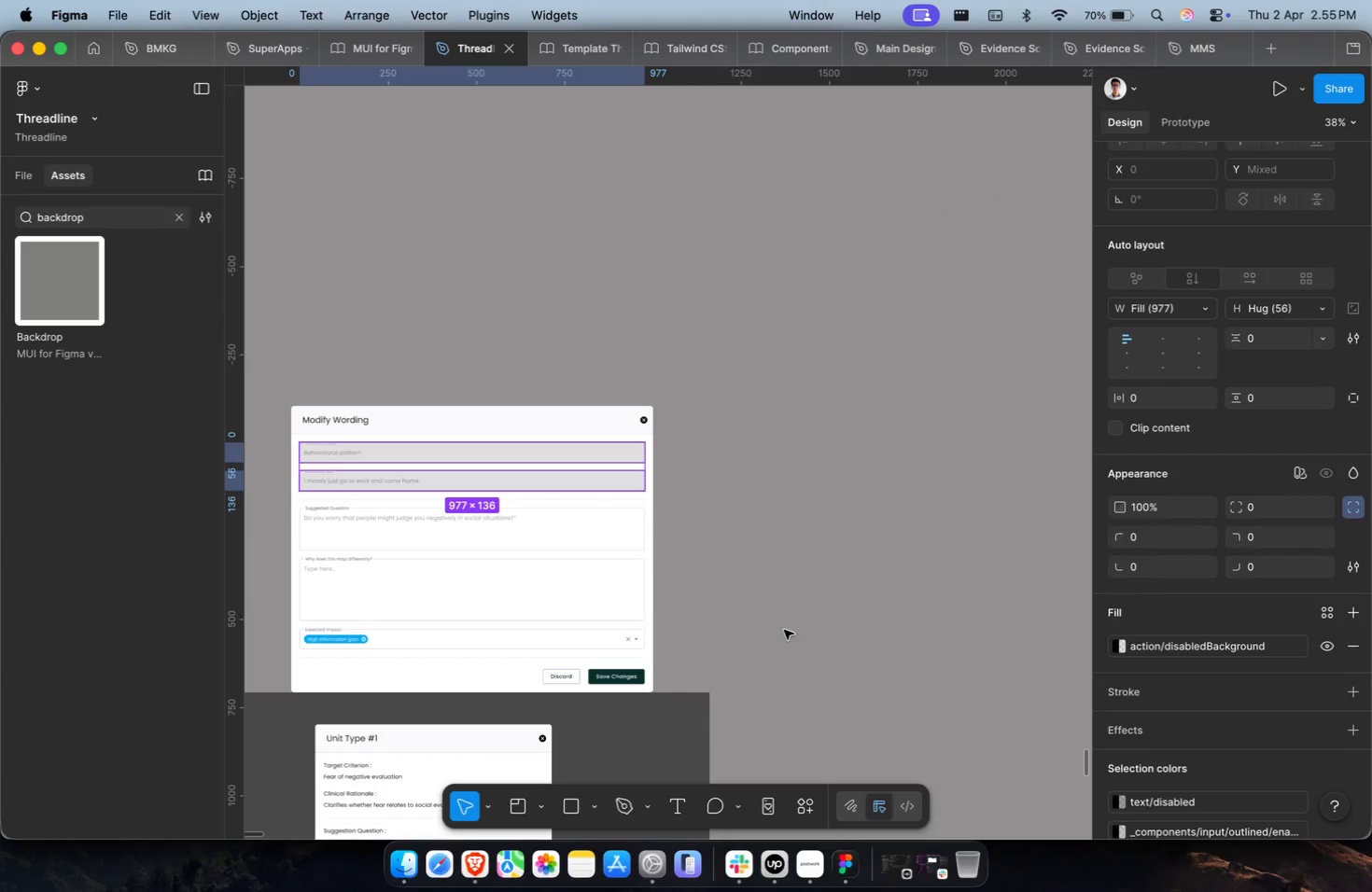 
key(Shift+ShiftLeft)
 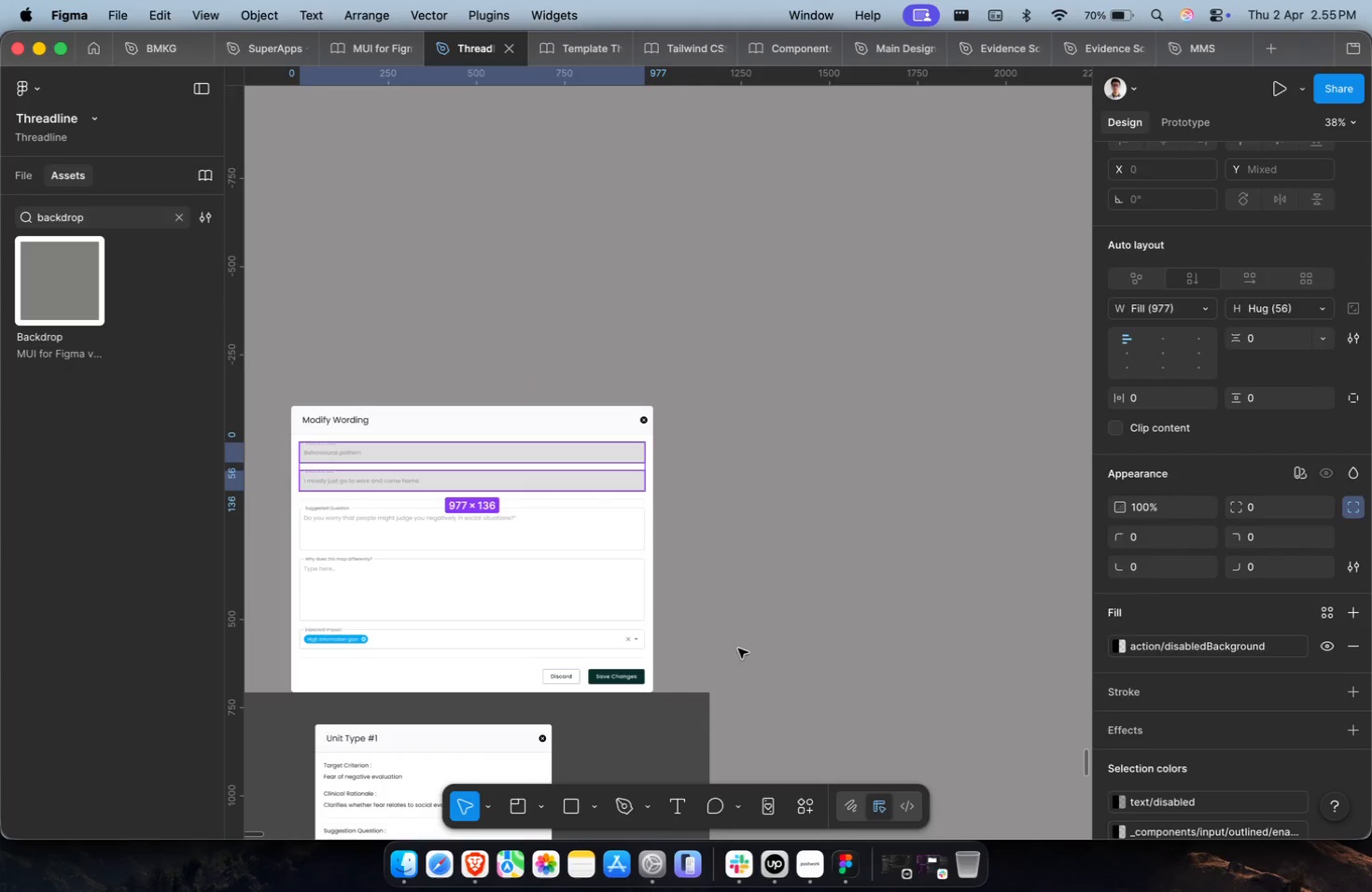 
left_click([794, 622])
 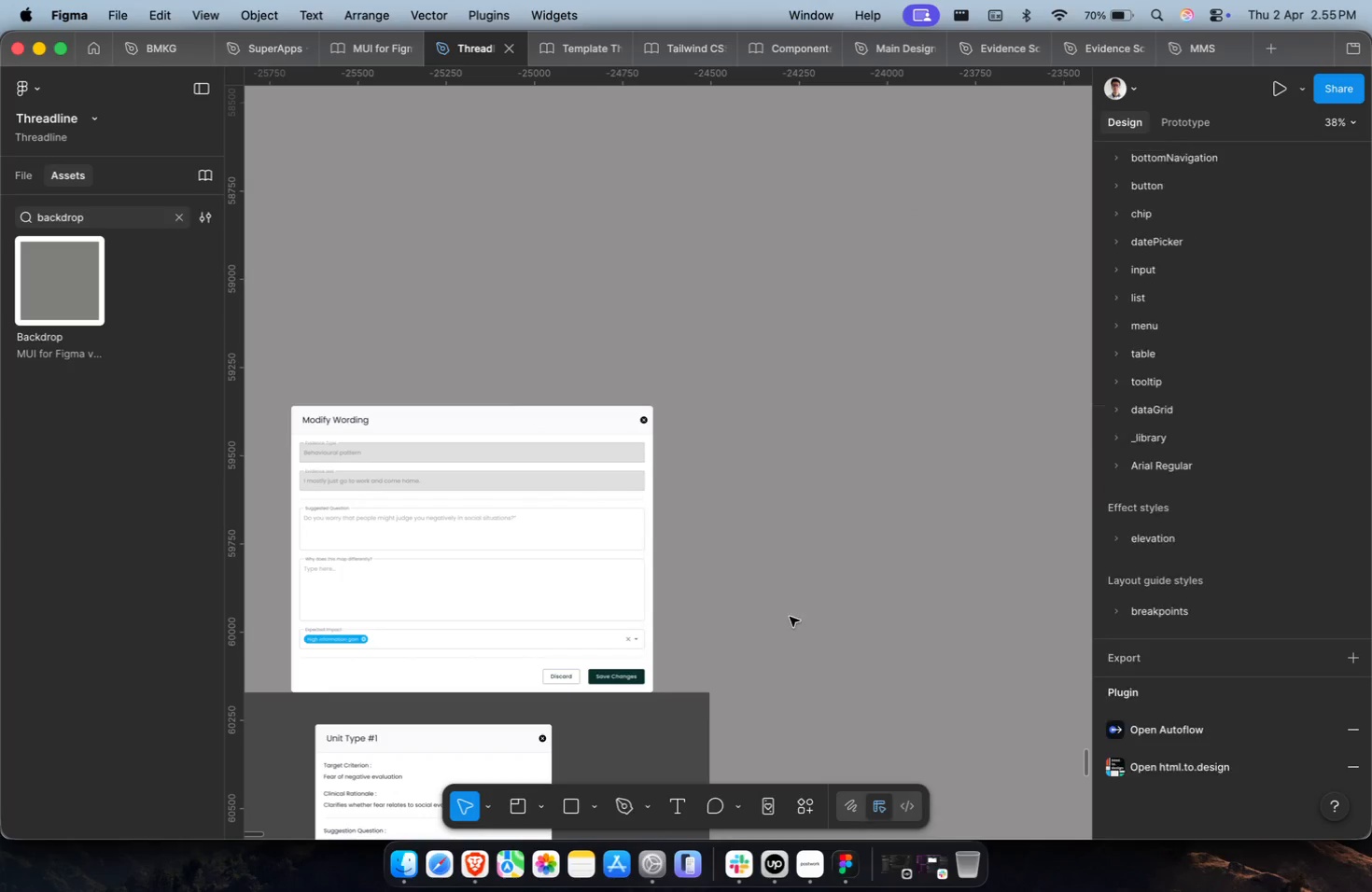 
scroll: coordinate [698, 611], scroll_direction: down, amount: 23.0
 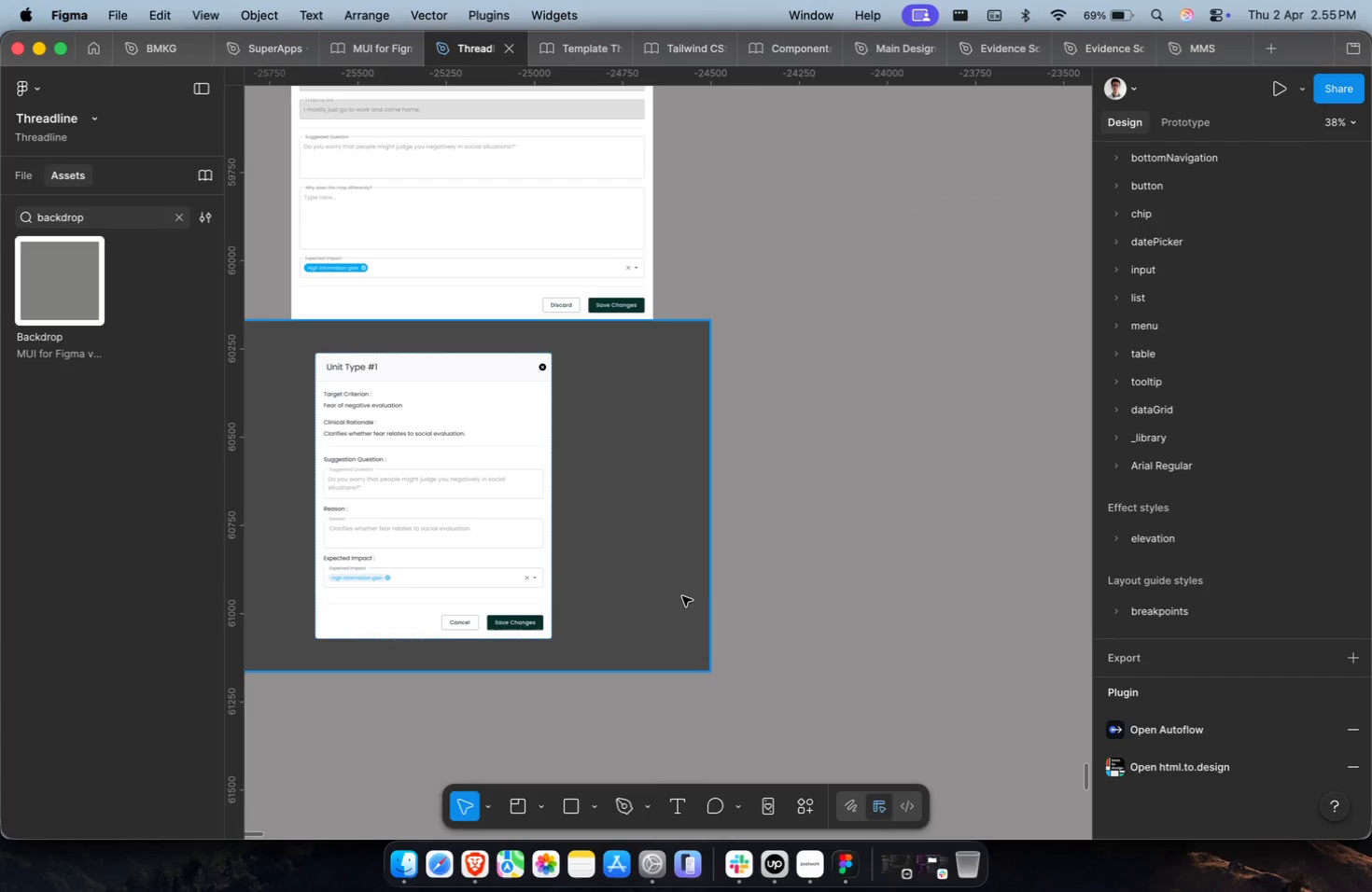 
hold_key(key=CommandLeft, duration=1.29)
double_click([566, 309])
 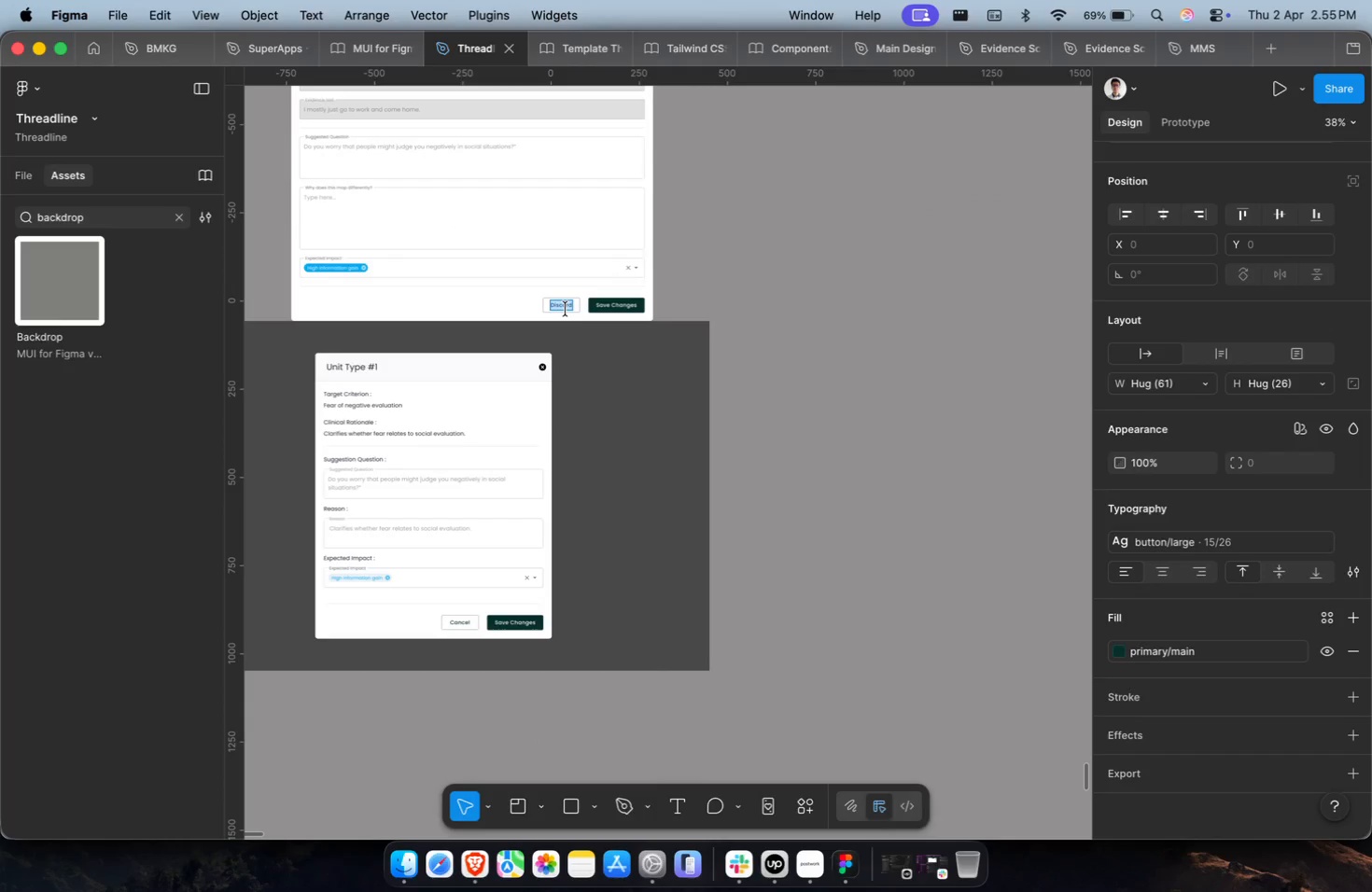 
type(Cancel)
 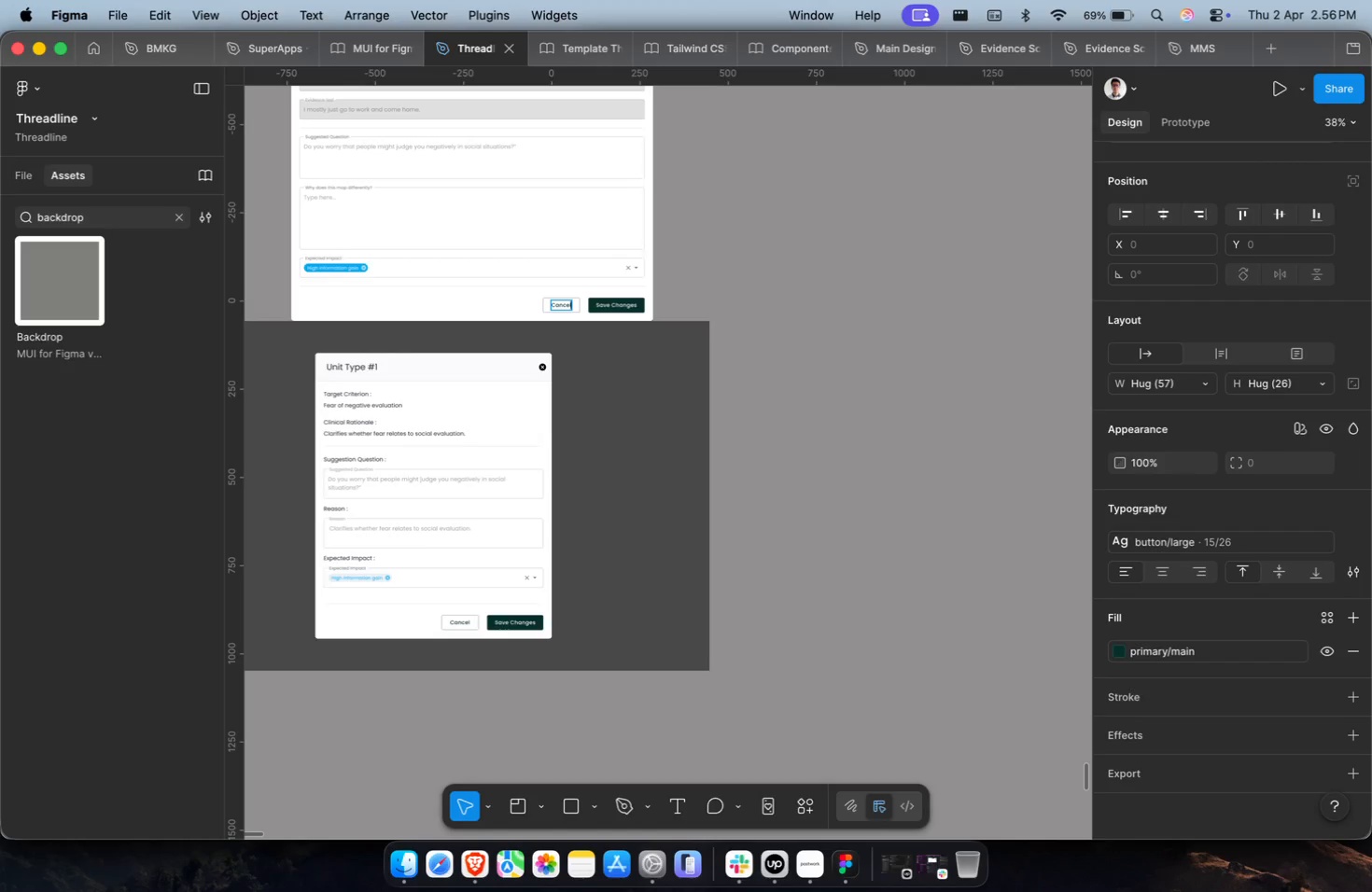 
wait(19.33)
 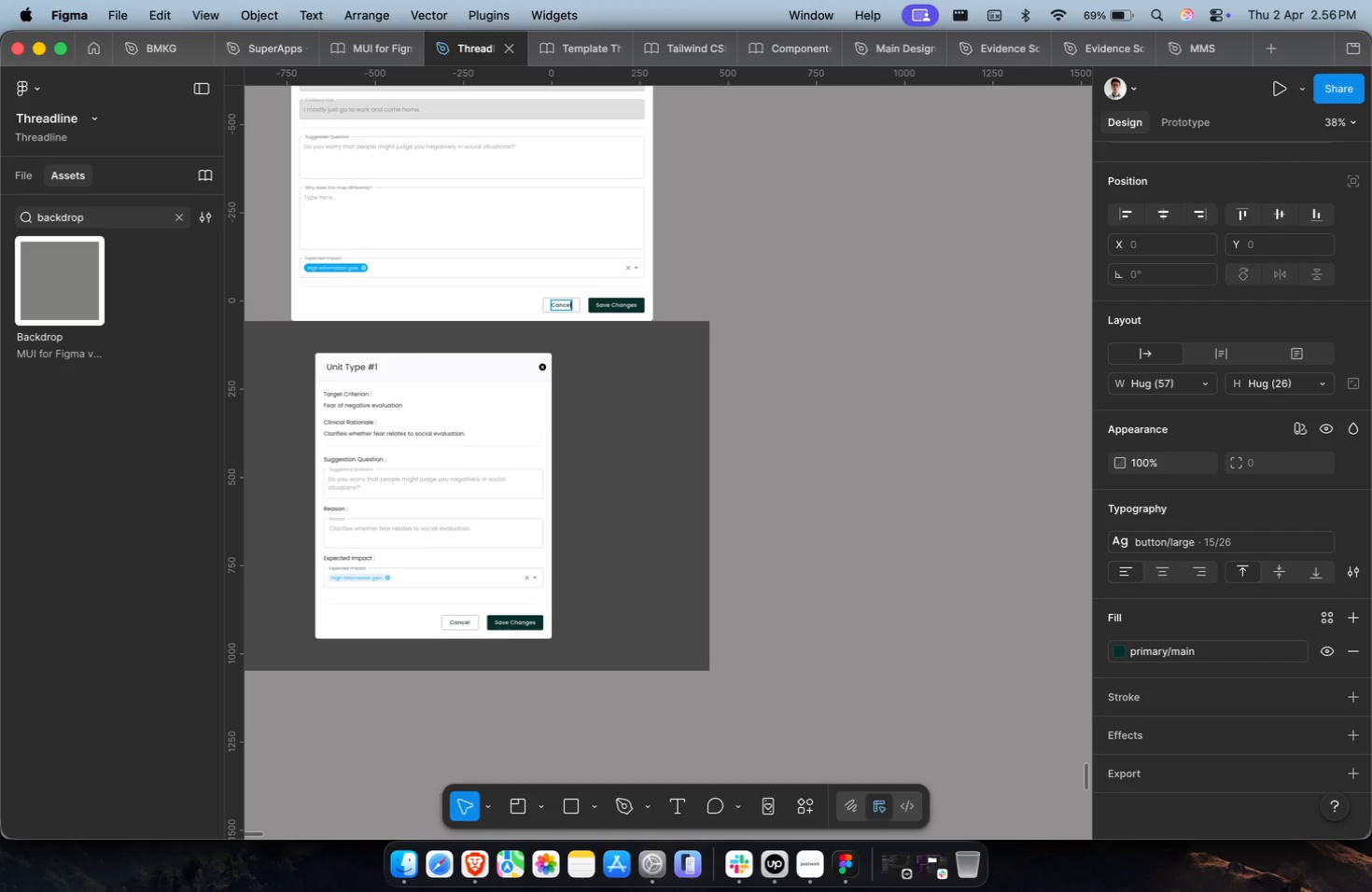 
scroll: coordinate [566, 309], scroll_direction: down, amount: 4.0
 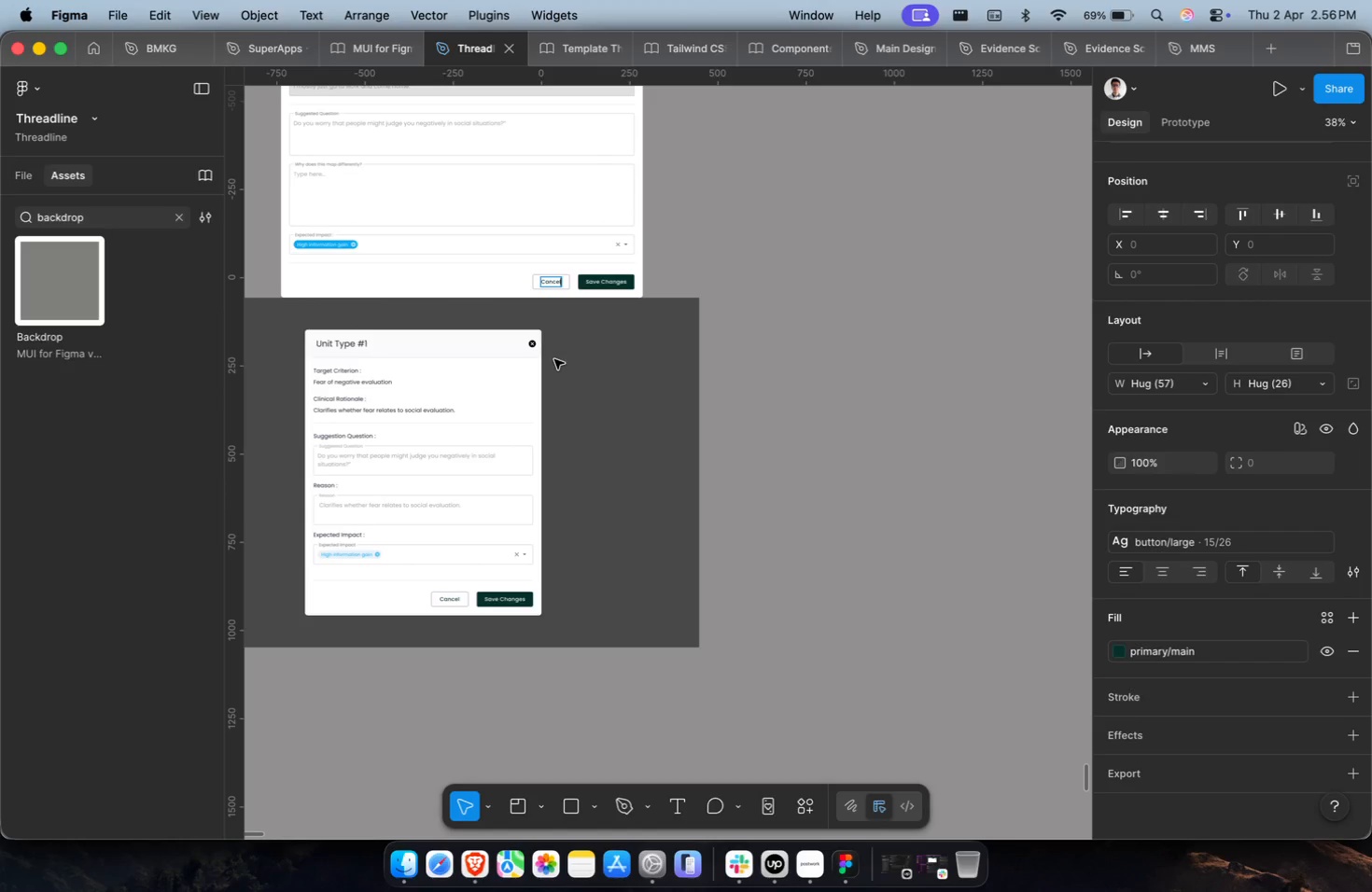 
wait(8.68)
 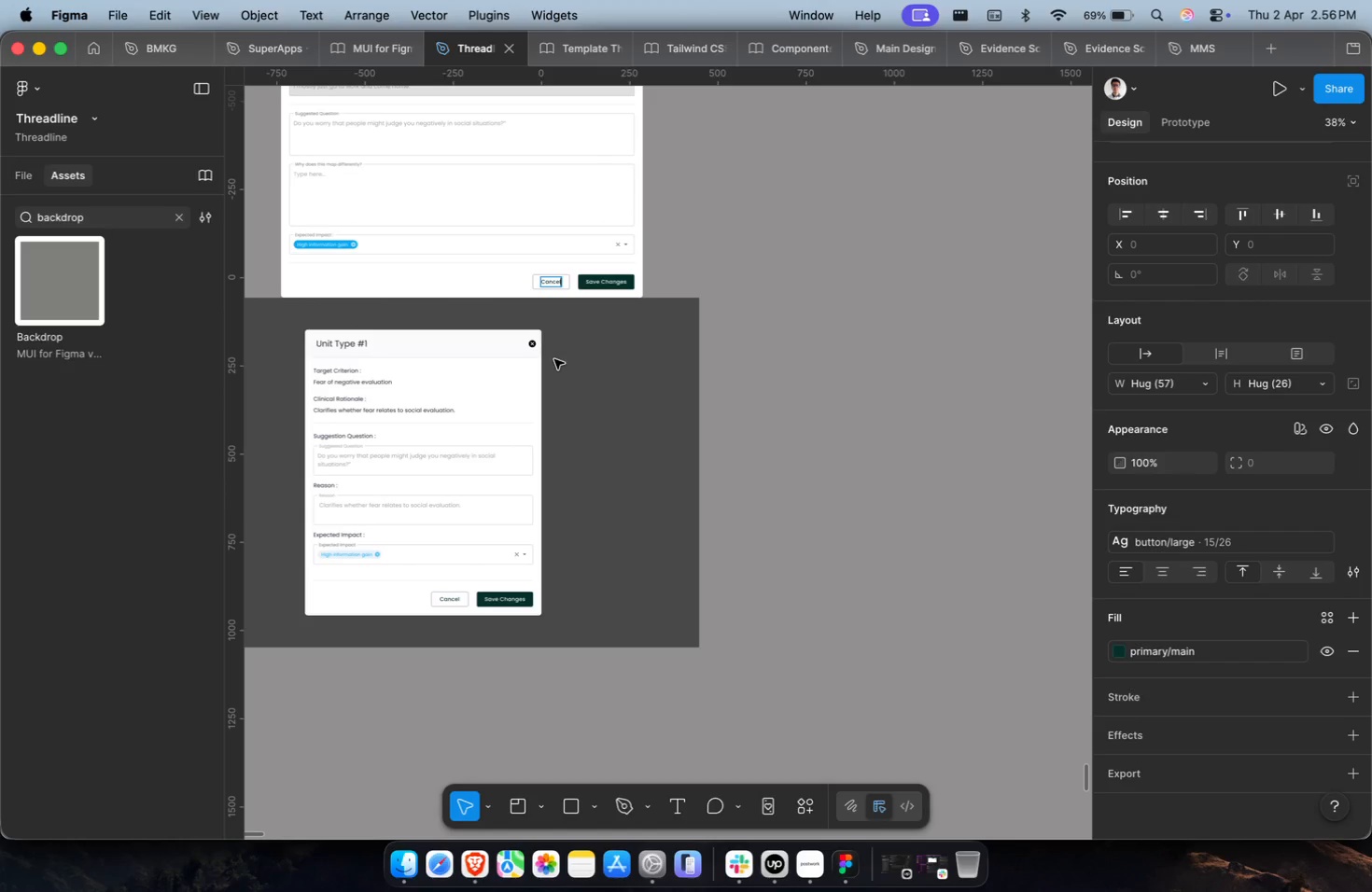 
scroll: coordinate [525, 390], scroll_direction: up, amount: 1.0
 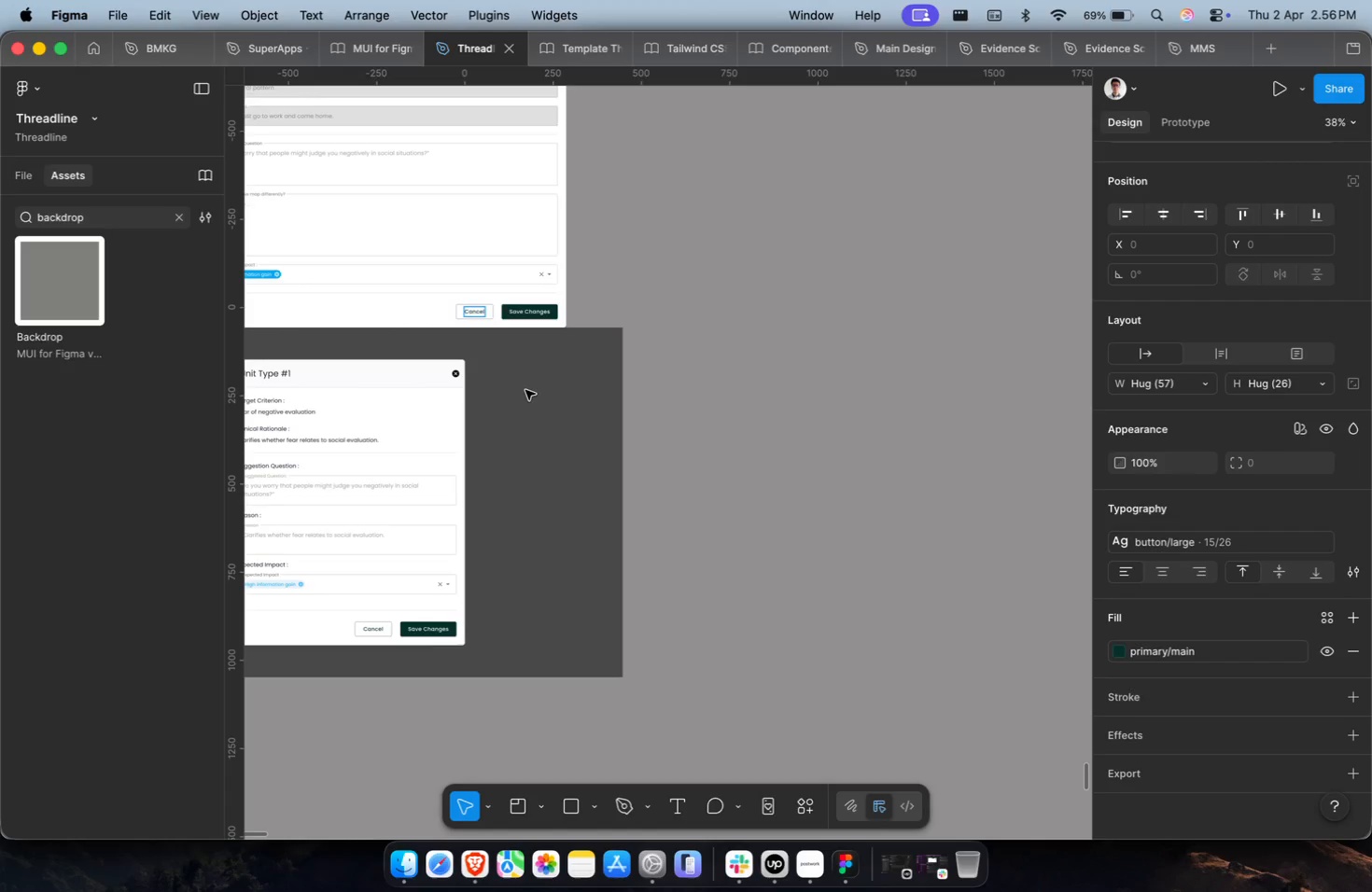 
wait(5.98)
 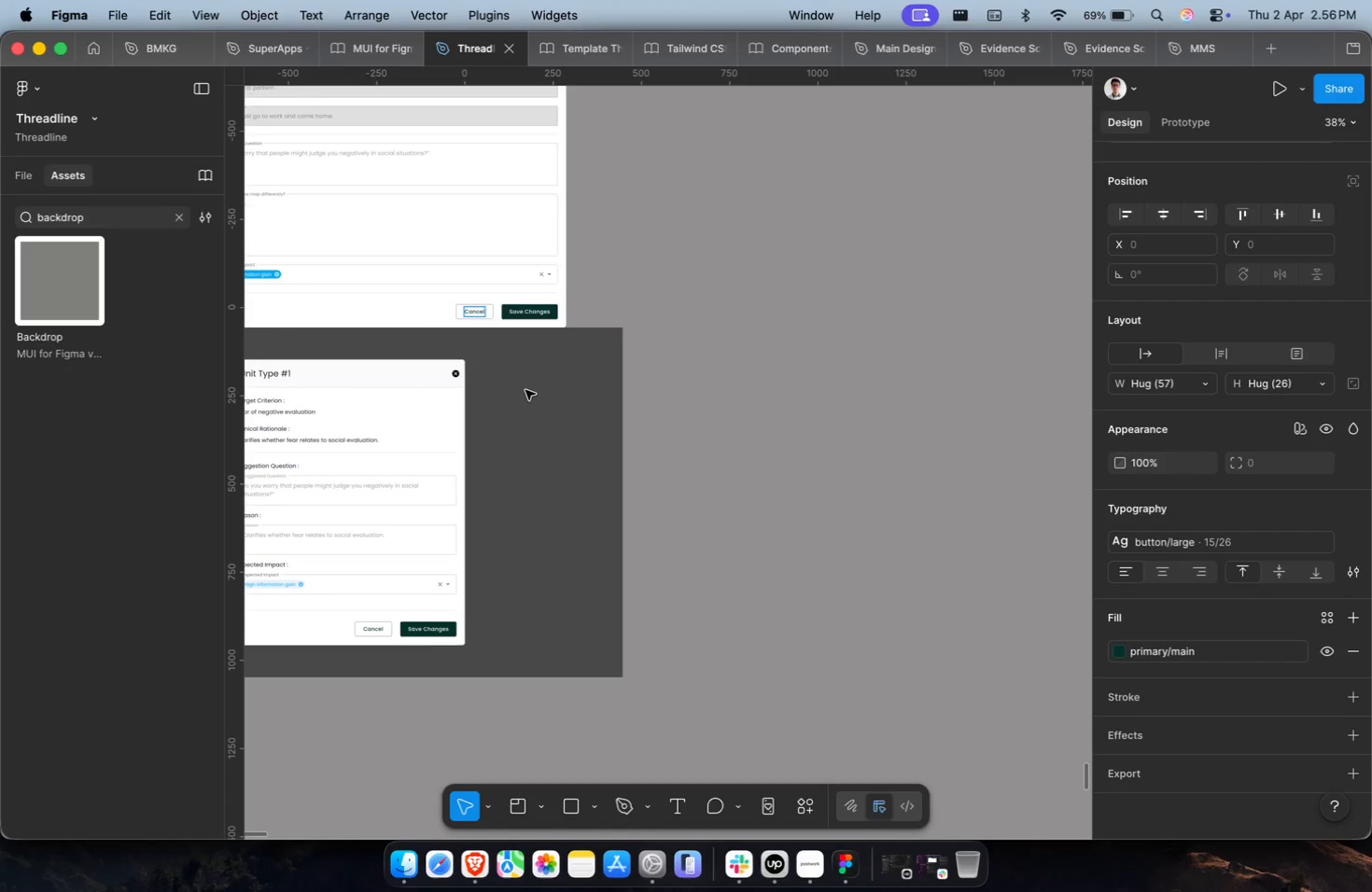 
scroll: coordinate [525, 391], scroll_direction: up, amount: 3.0
 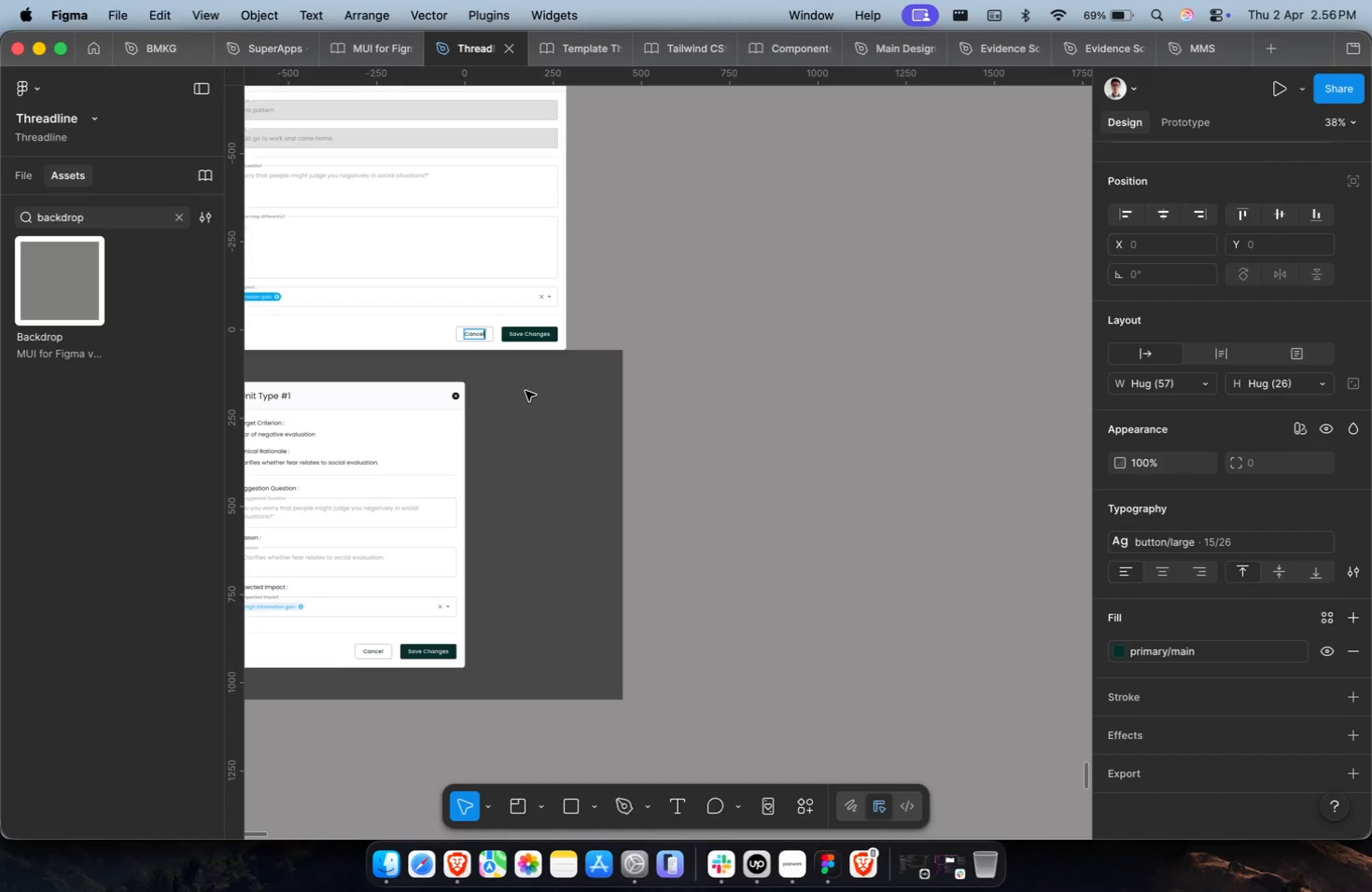 
left_click([680, 433])
 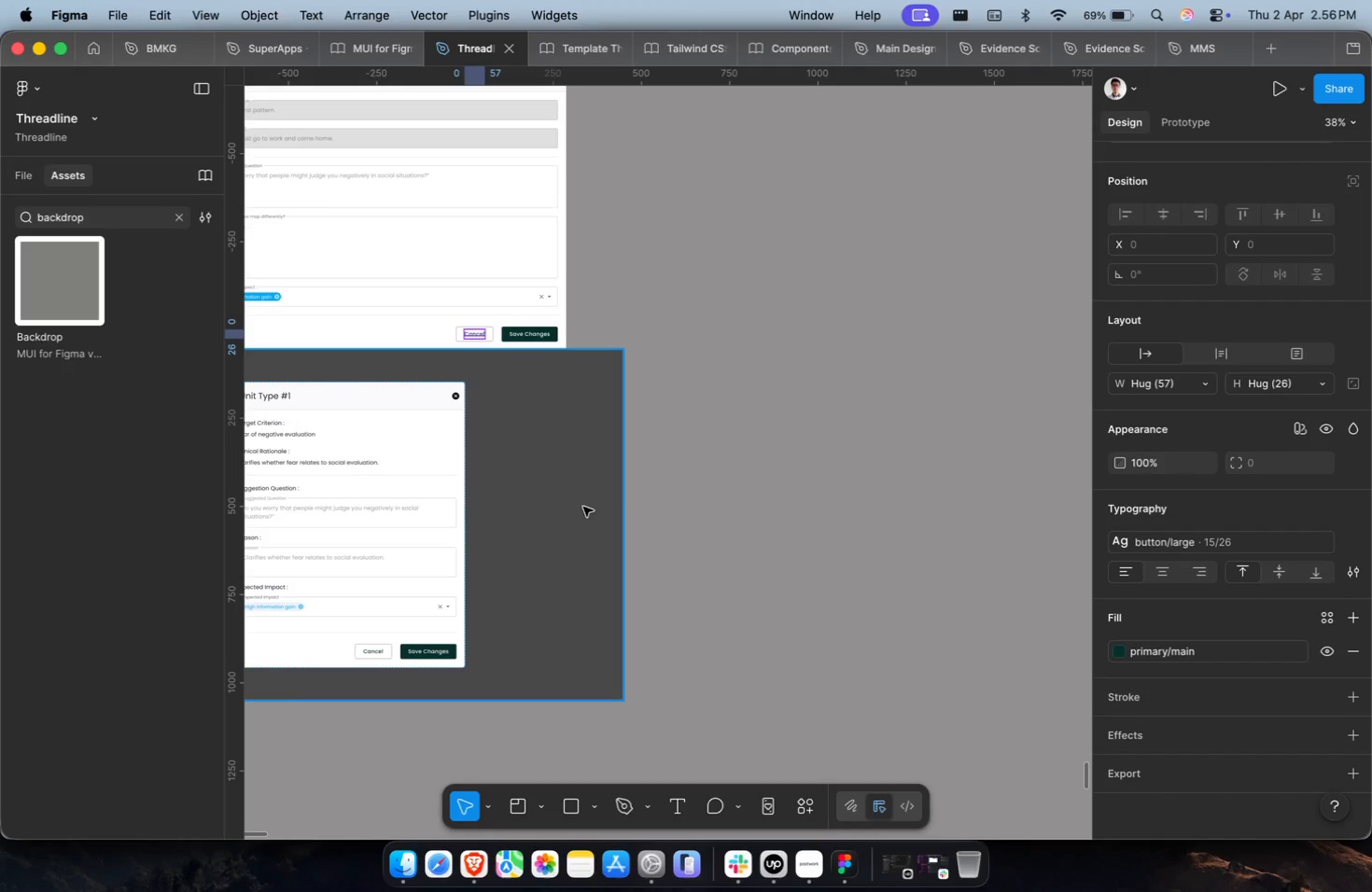 
key(Meta+CommandLeft)
 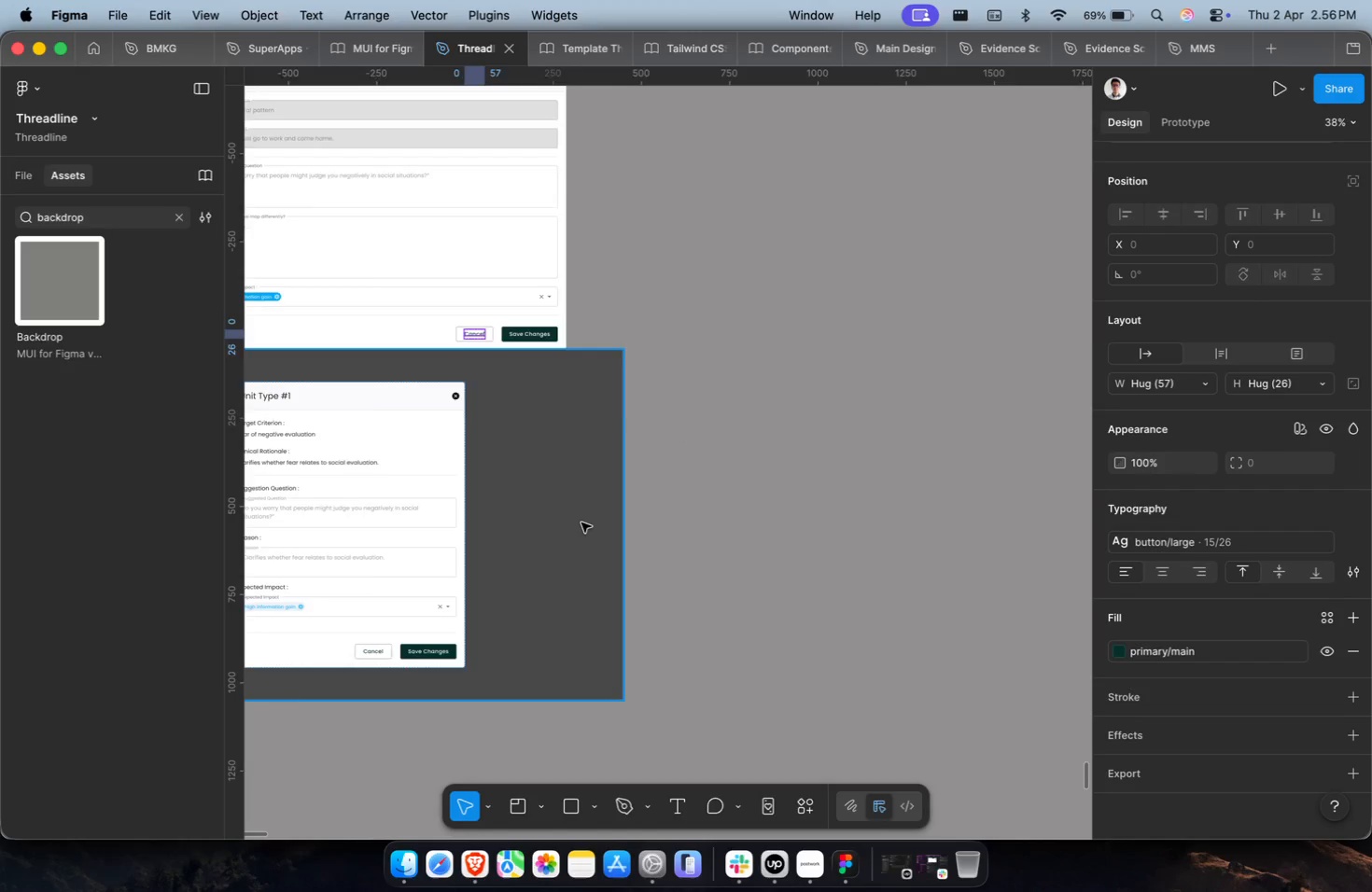 
scroll: coordinate [581, 523], scroll_direction: down, amount: 7.0
 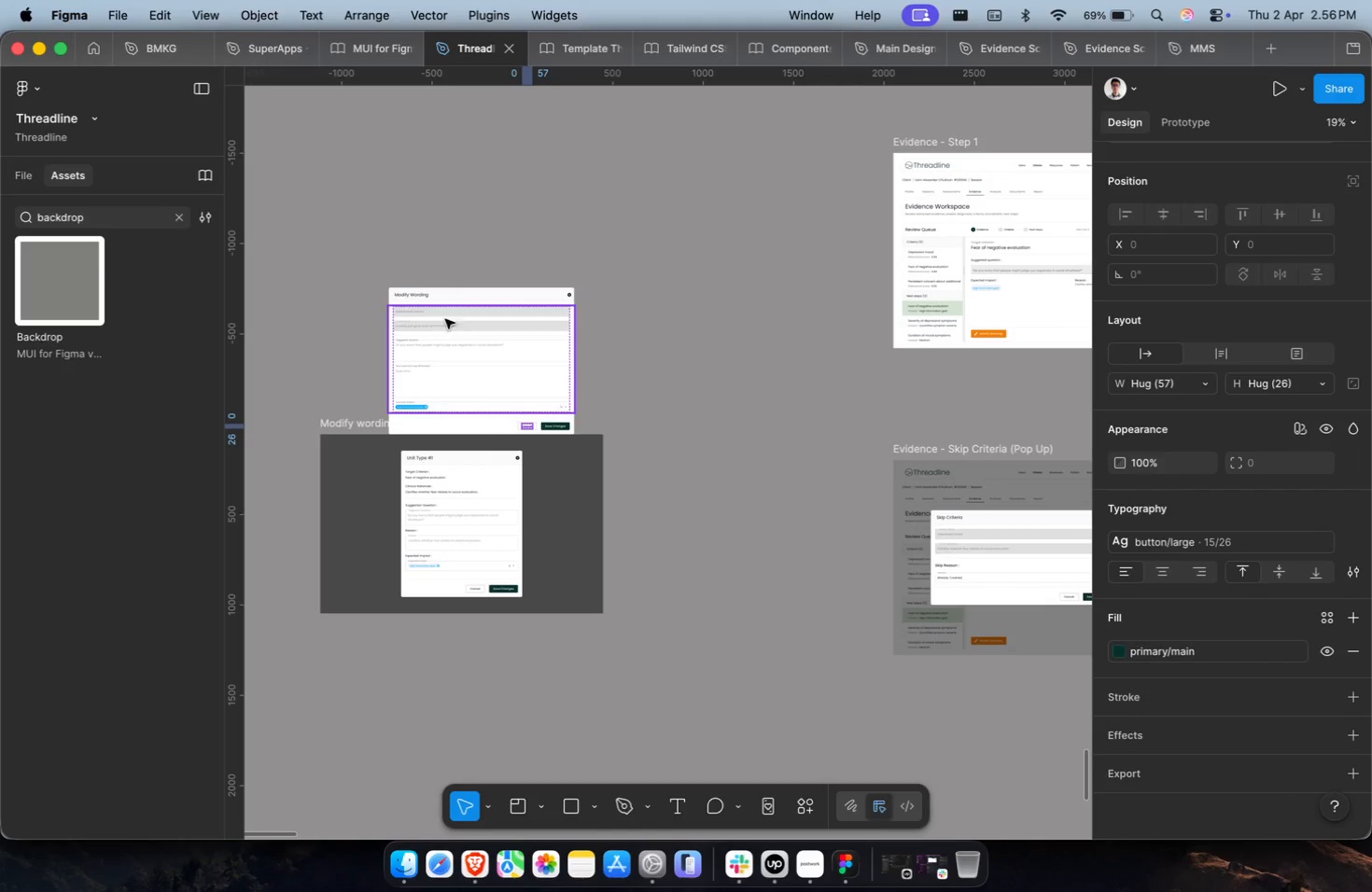 
left_click([456, 282])
 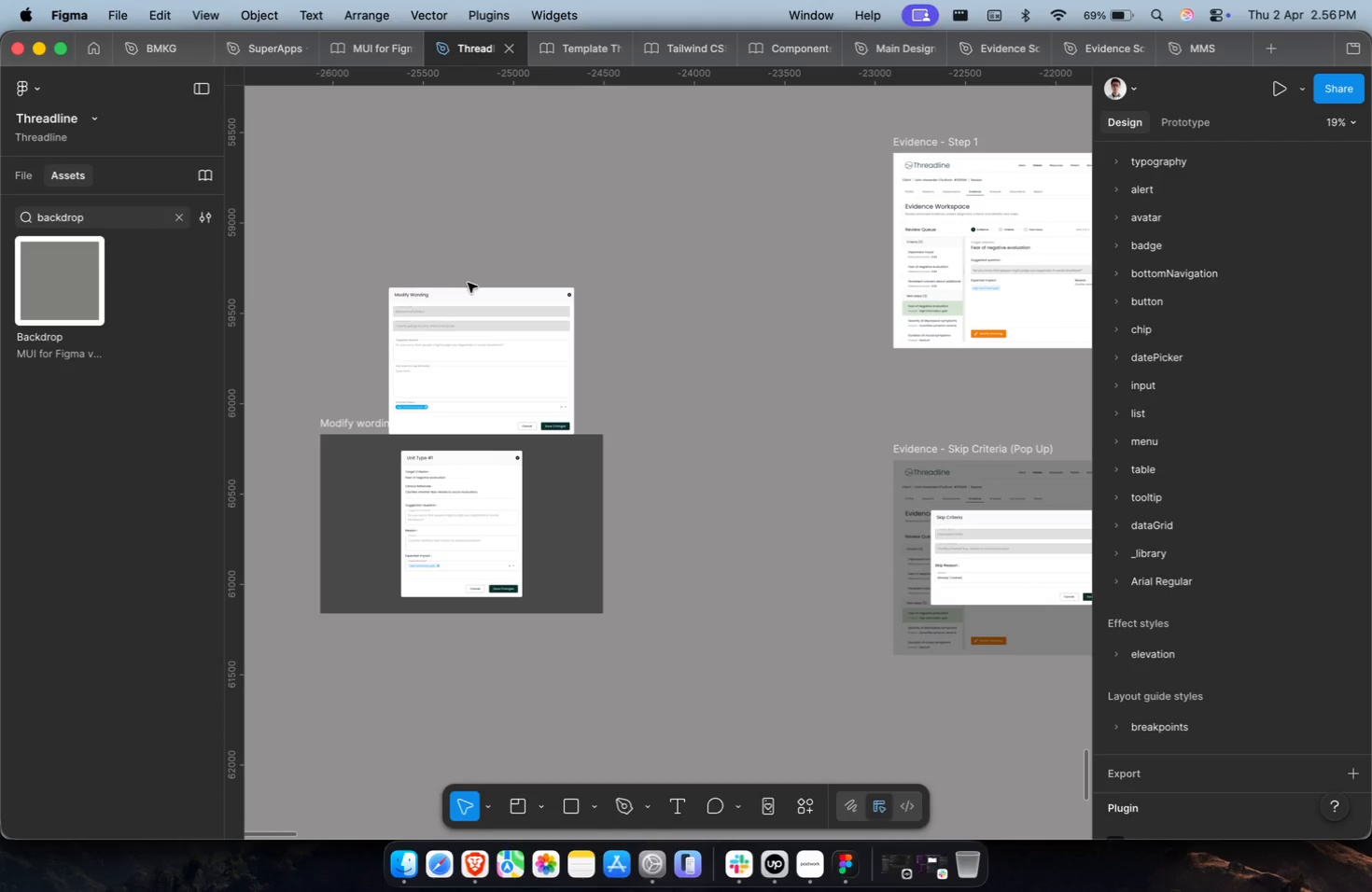 
key(Meta+CommandLeft)
 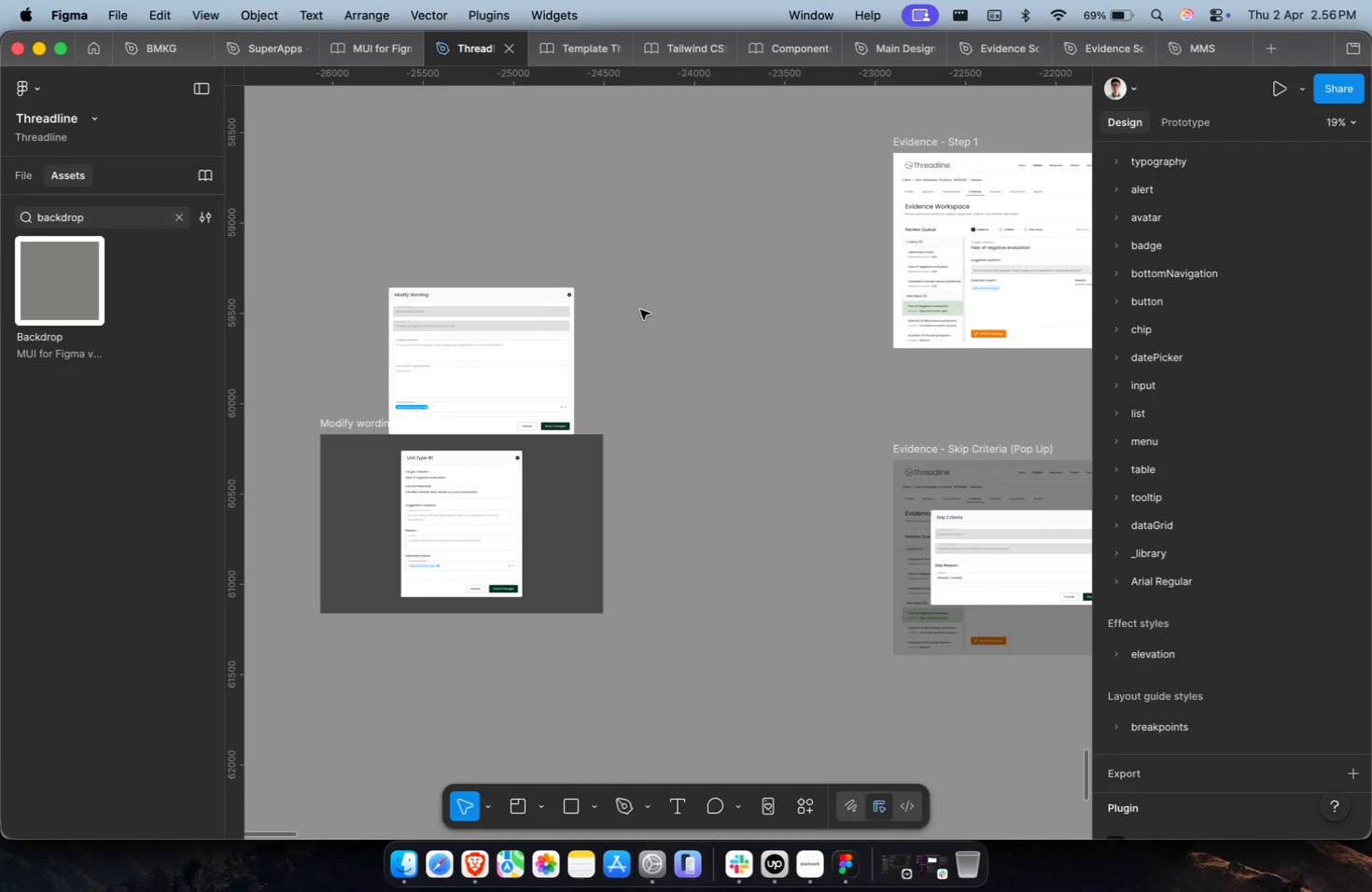 
key(Shift+ShiftLeft)
 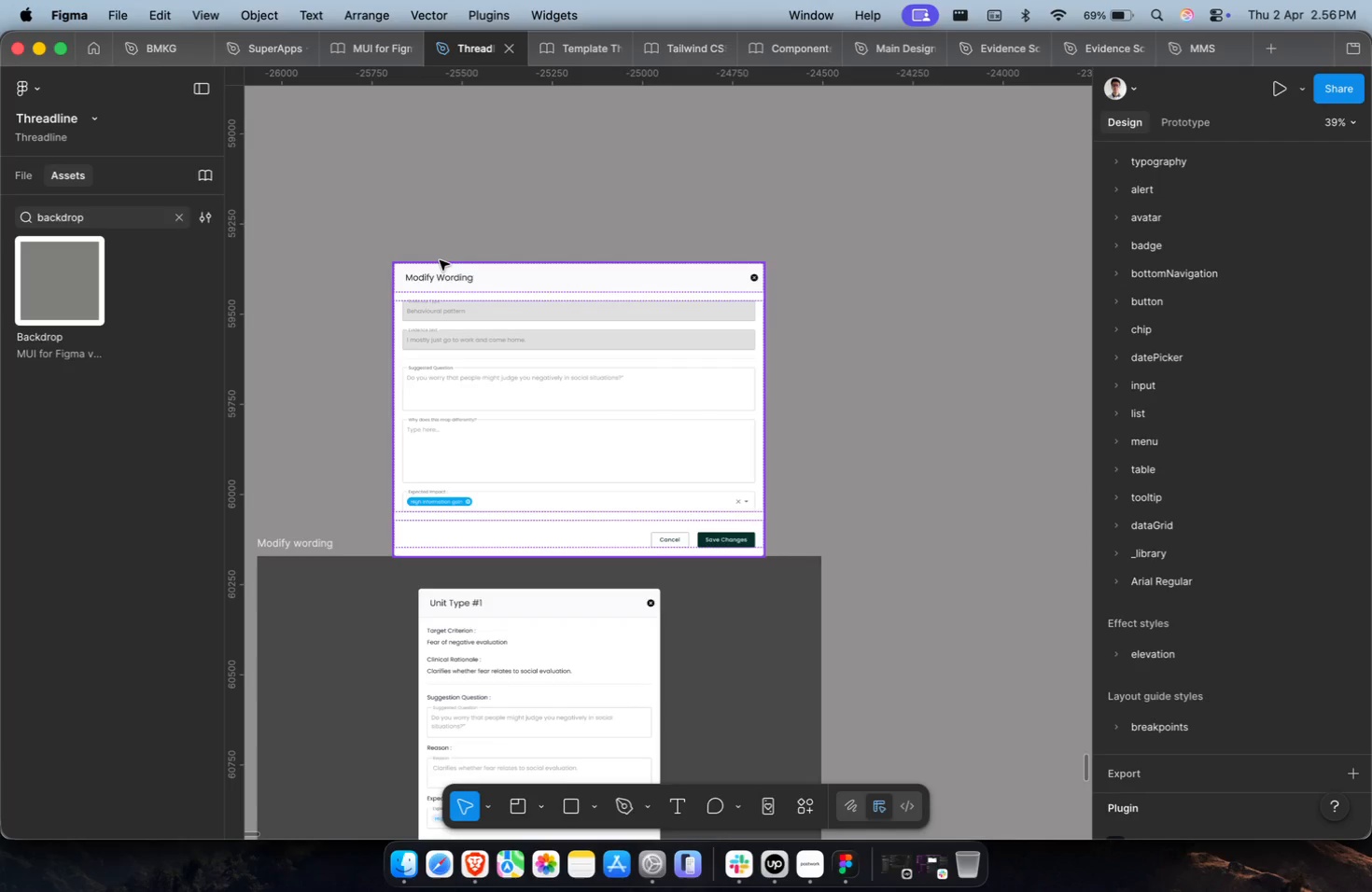 
scroll: coordinate [596, 311], scroll_direction: up, amount: 13.0
 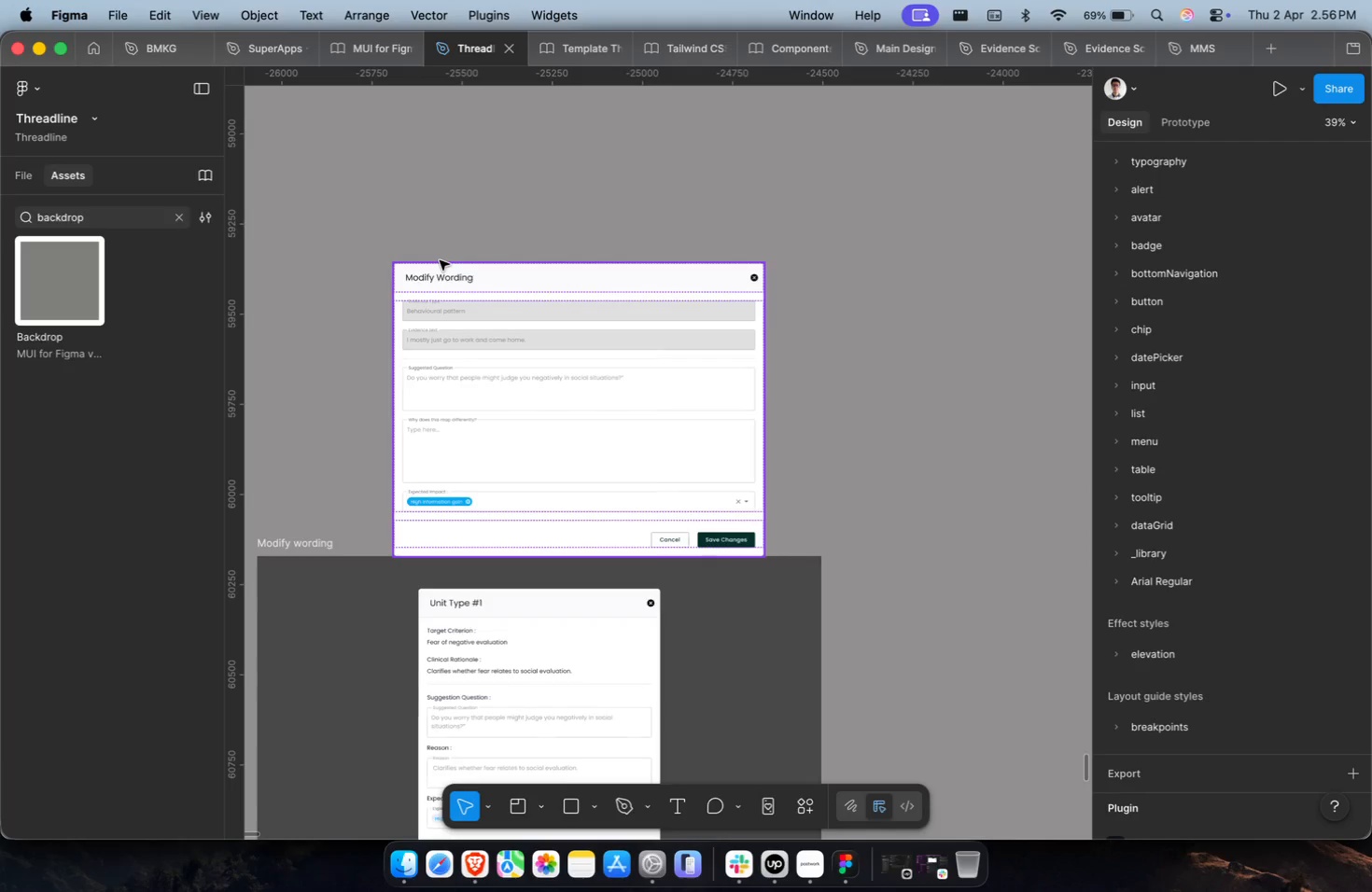 
left_click([440, 260])
 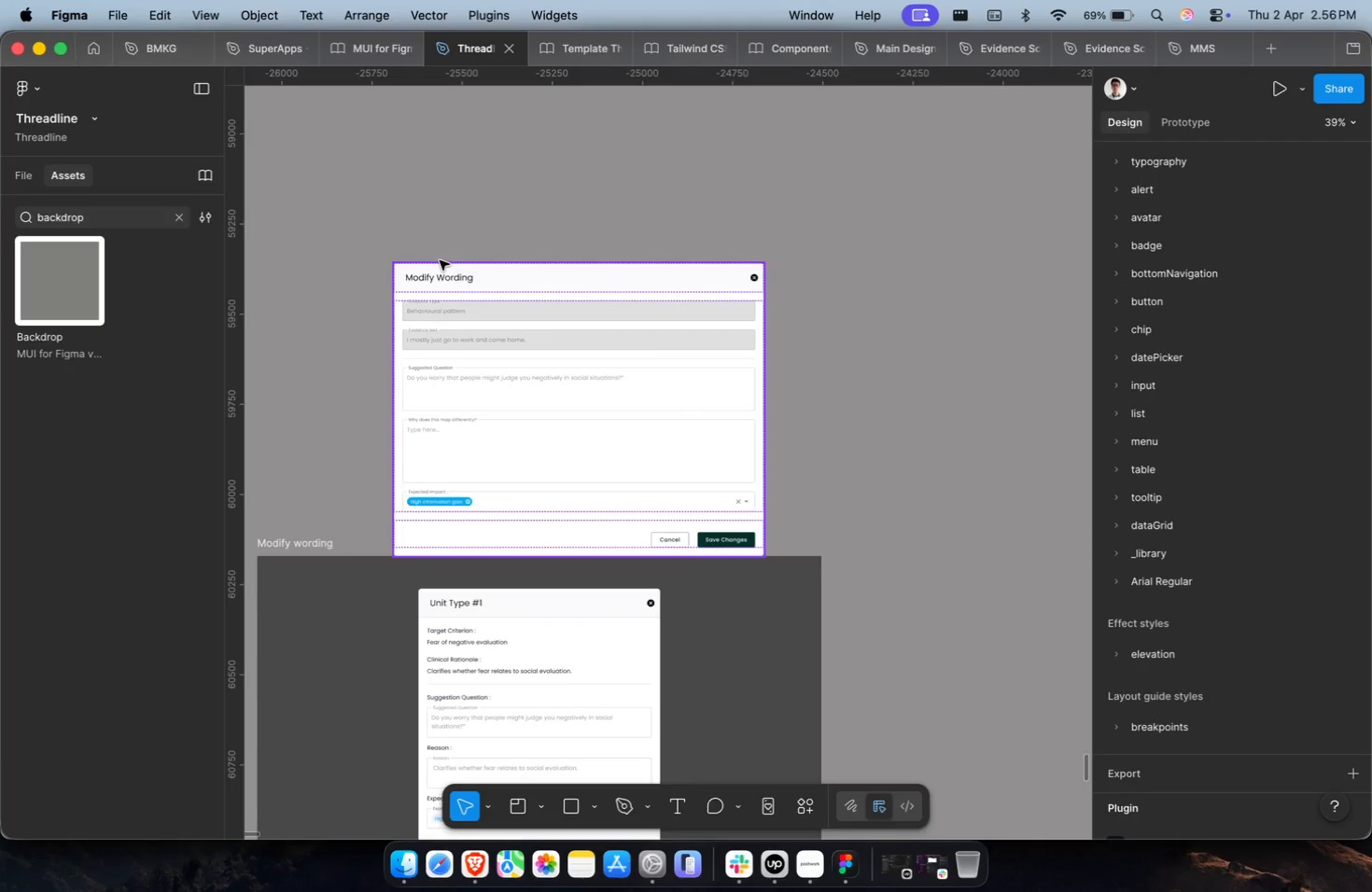 
key(Meta+X)
 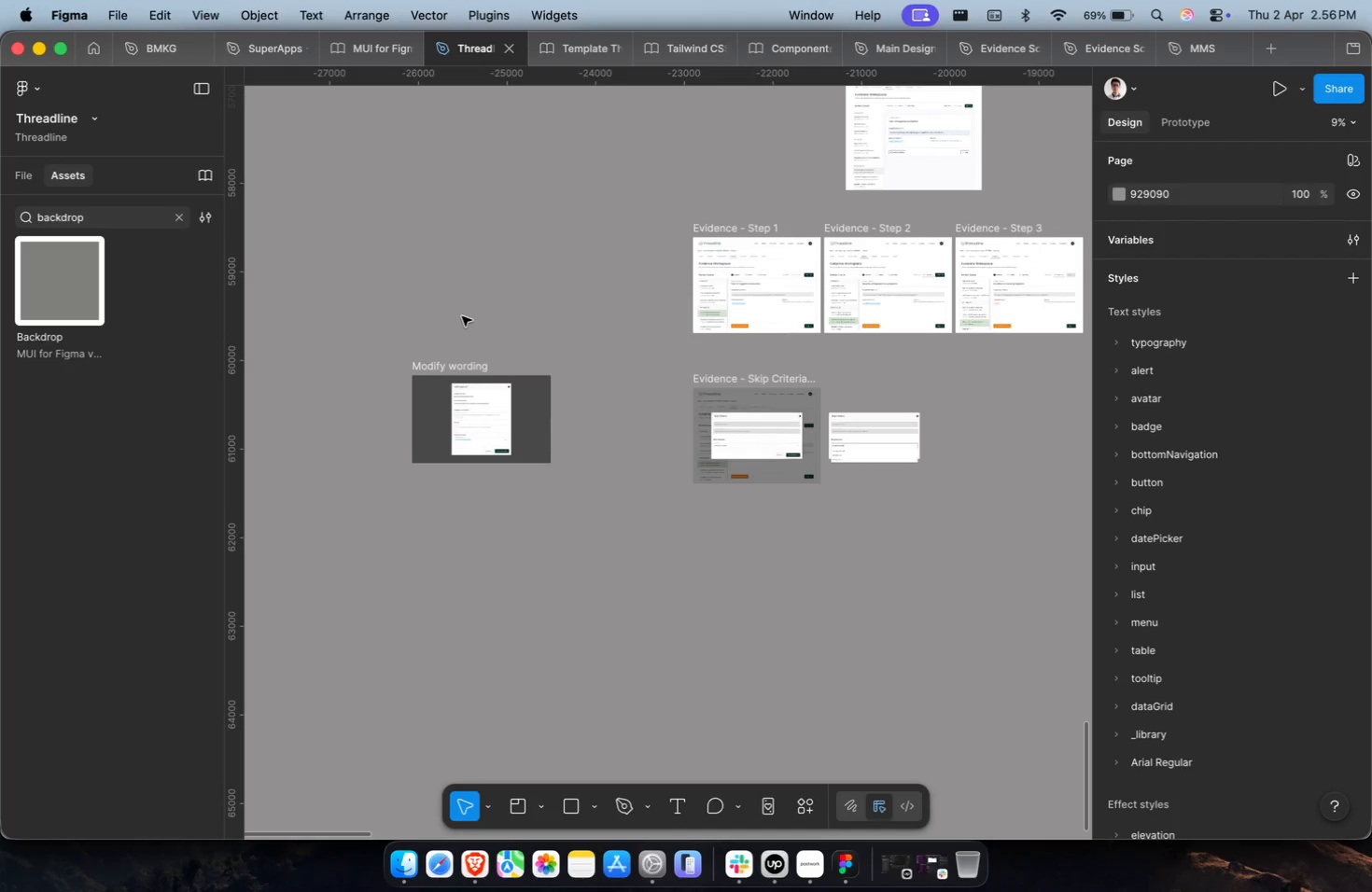 
key(Shift+ShiftLeft)
 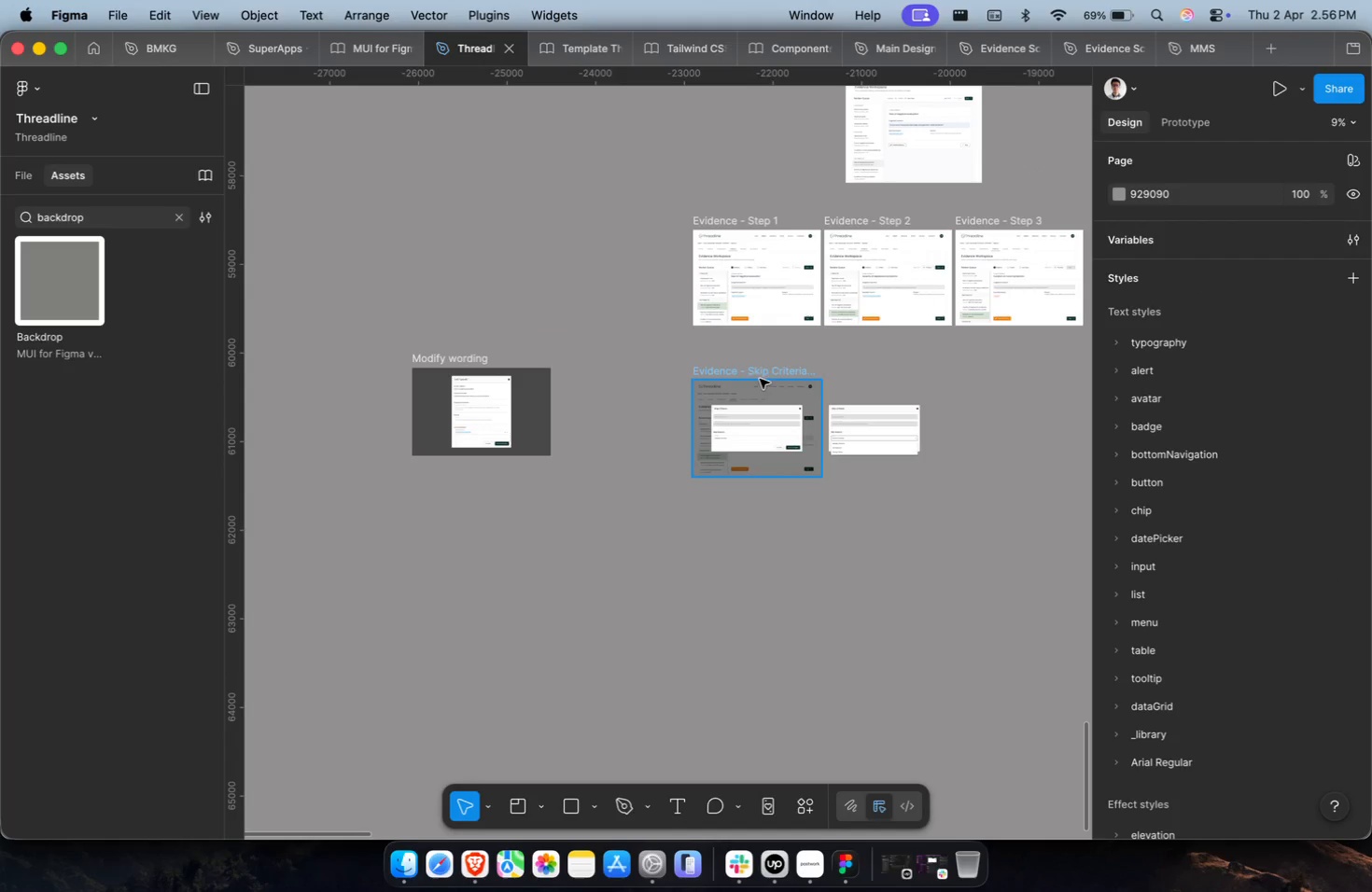 
scroll: coordinate [462, 316], scroll_direction: down, amount: 19.0
 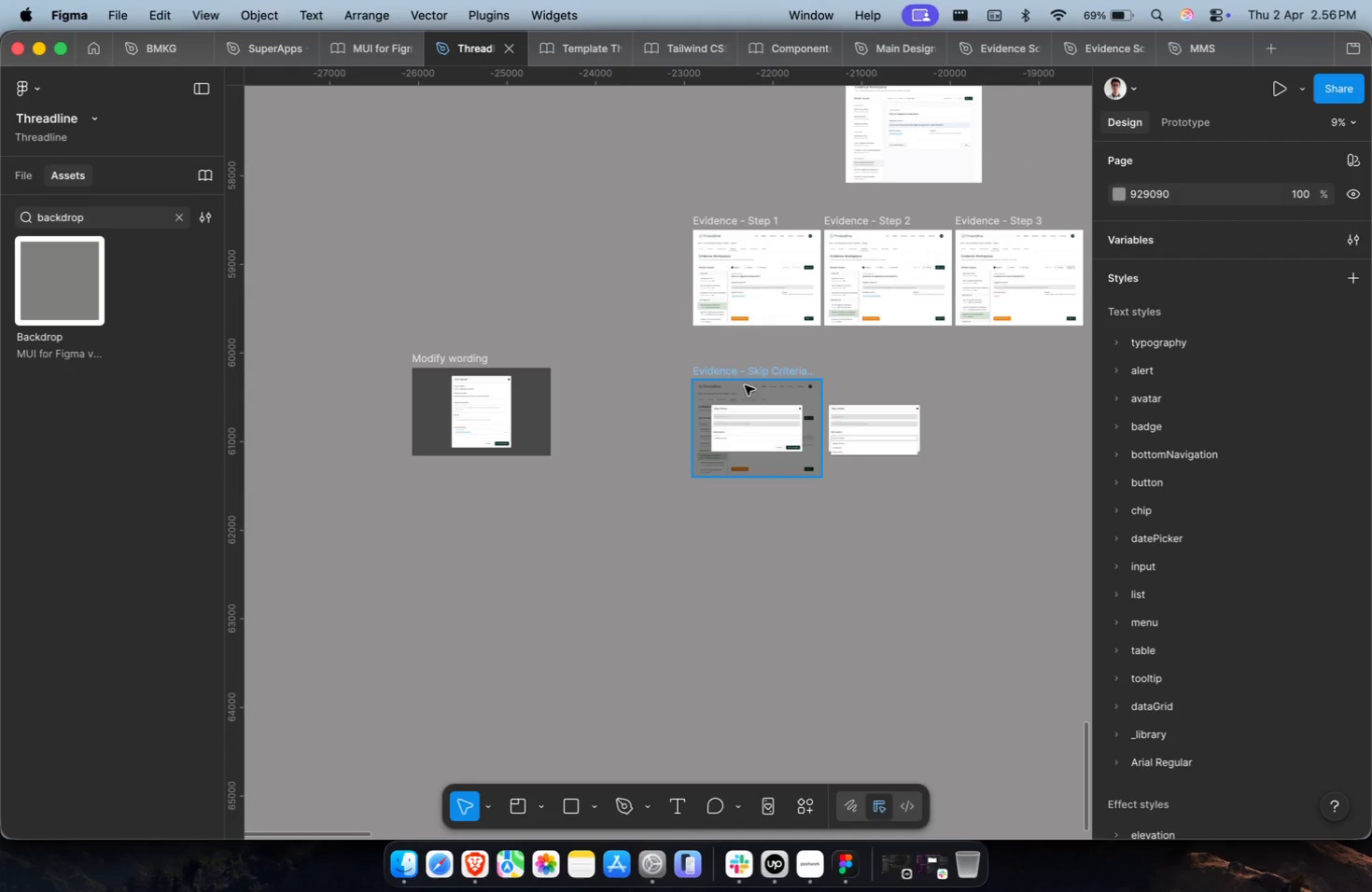 
left_click([764, 372])
 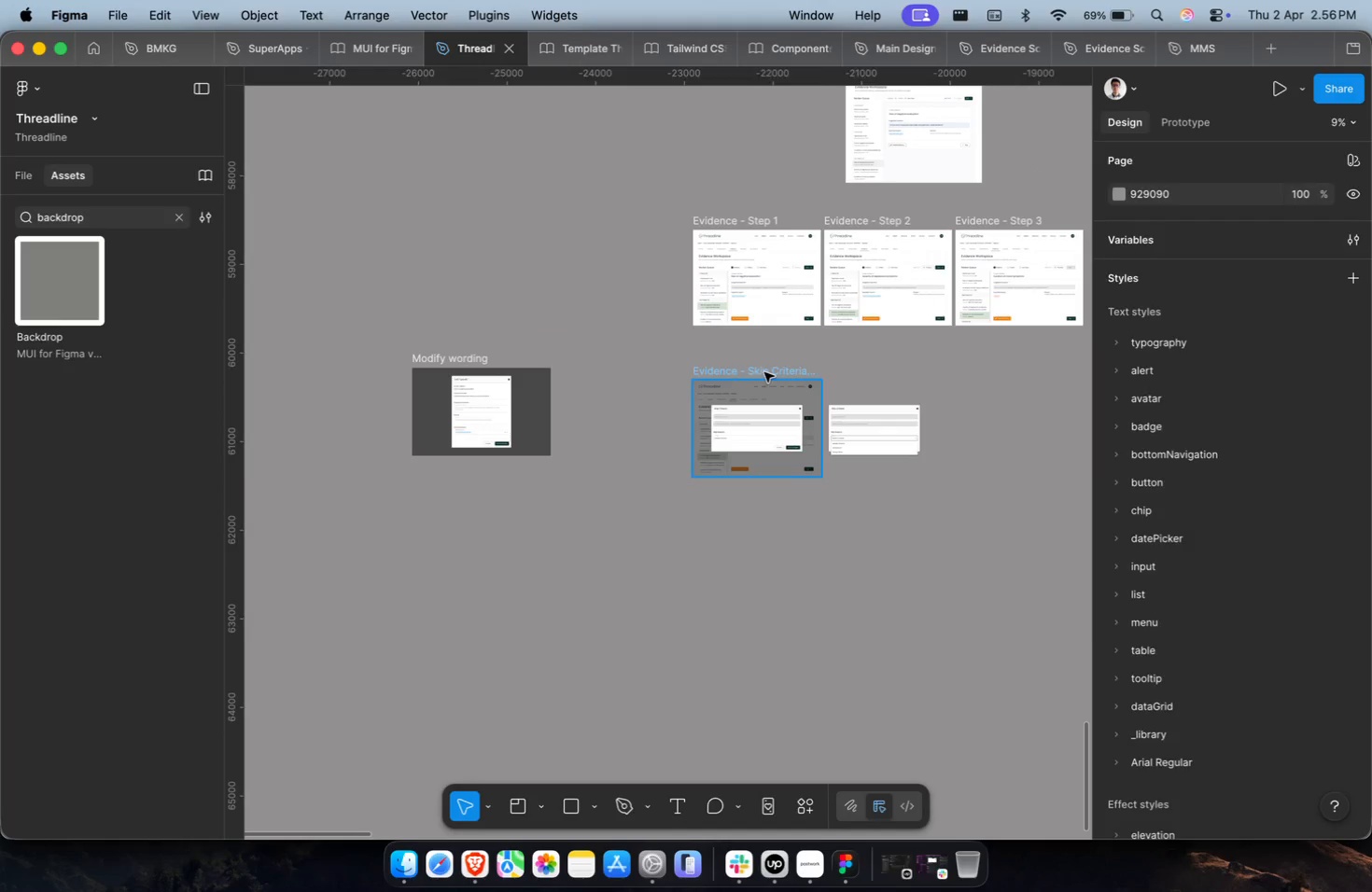 
key(Meta+D)
 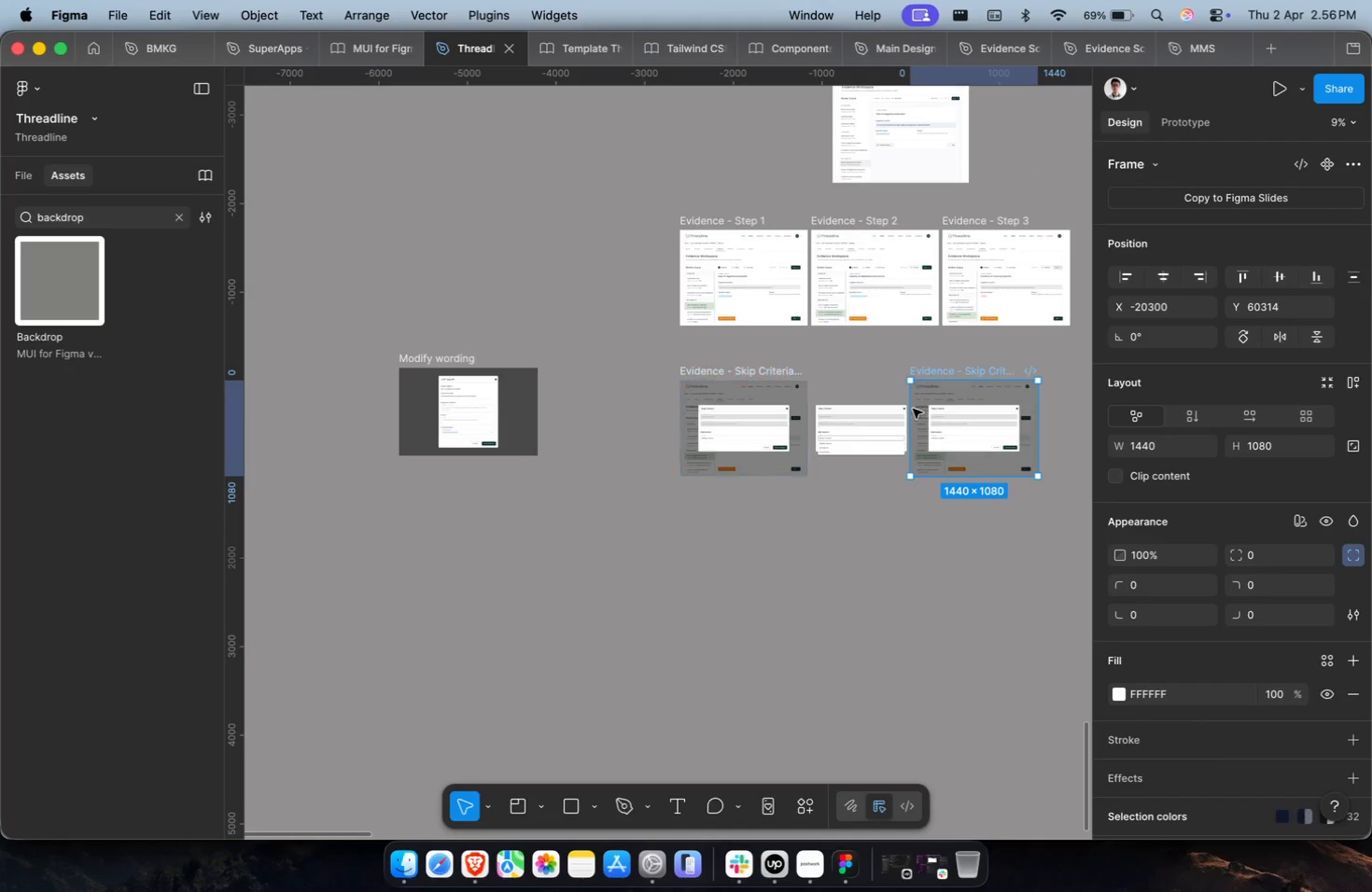 
scroll: coordinate [994, 425], scroll_direction: up, amount: 9.0
 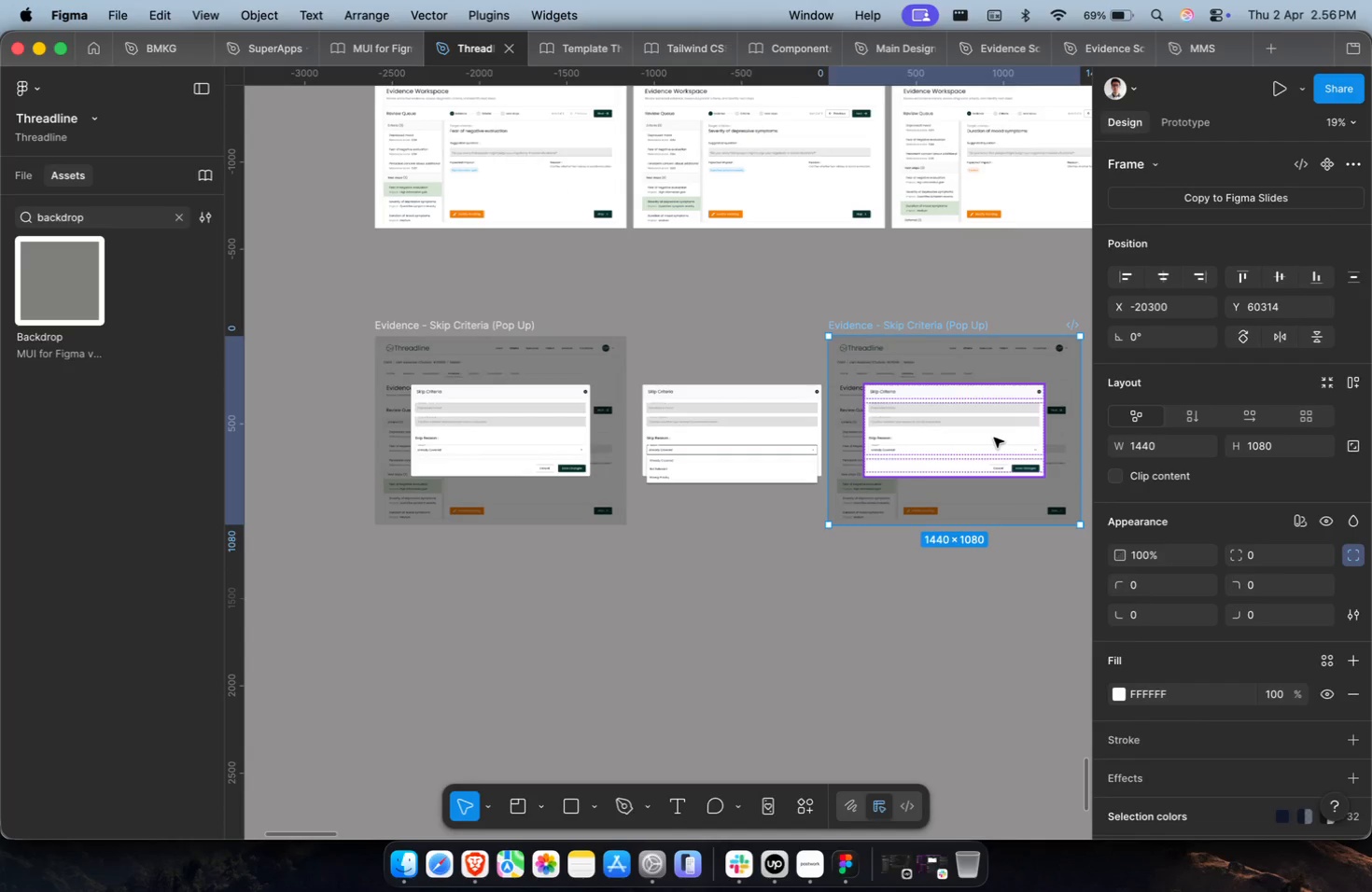 
left_click([994, 438])
 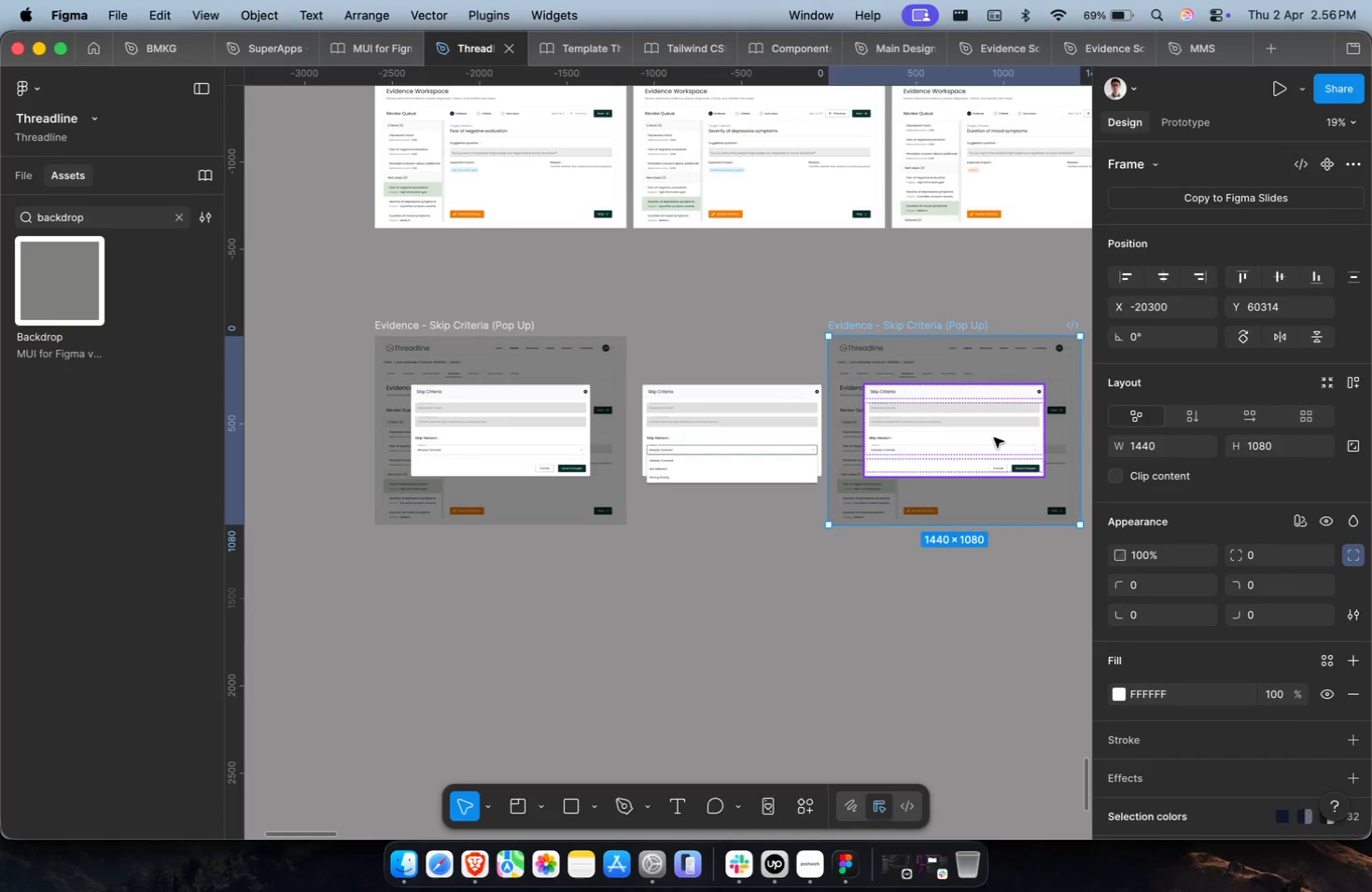 
key(Meta+Shift+R)
 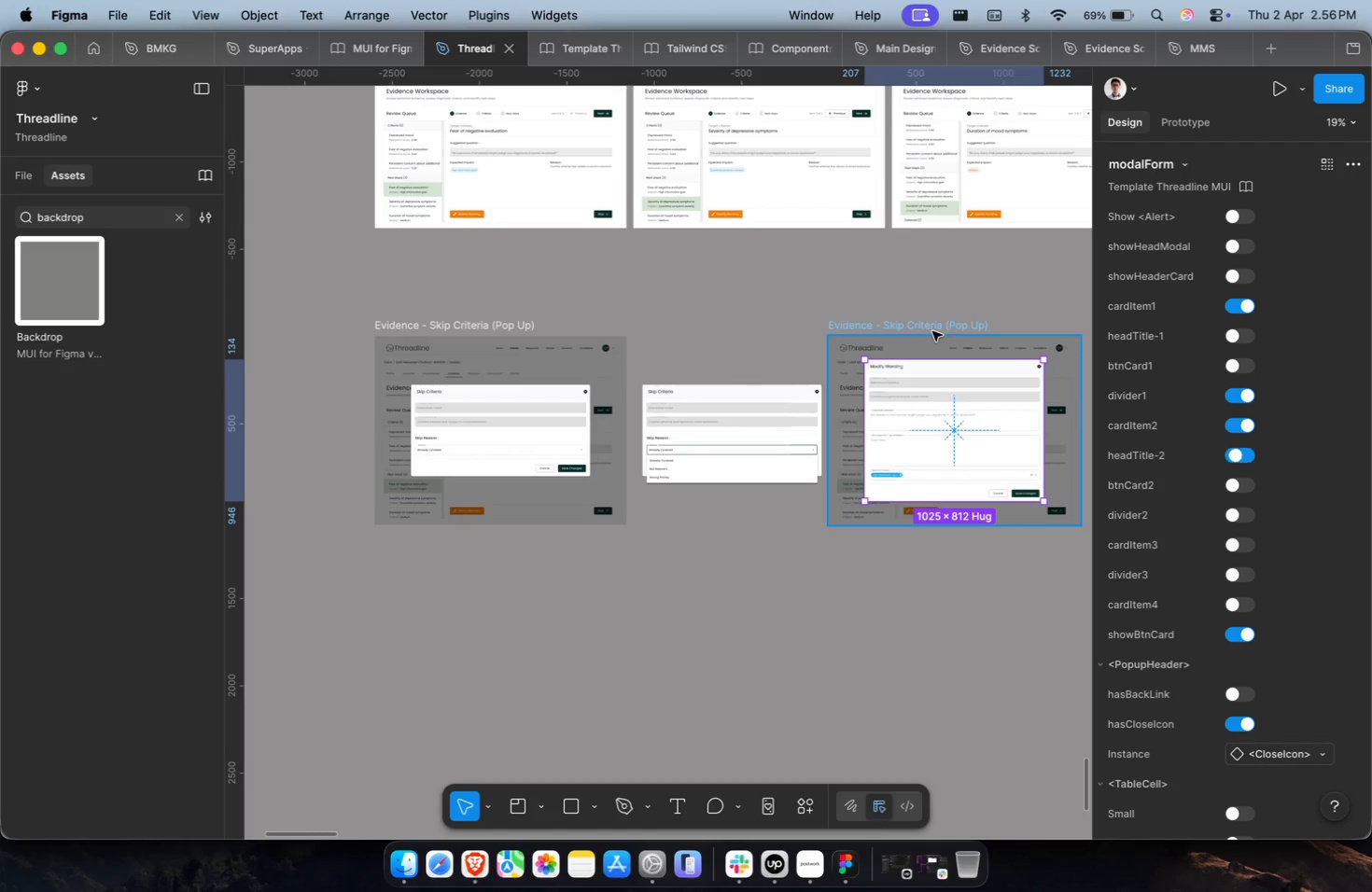 
double_click([931, 328])
 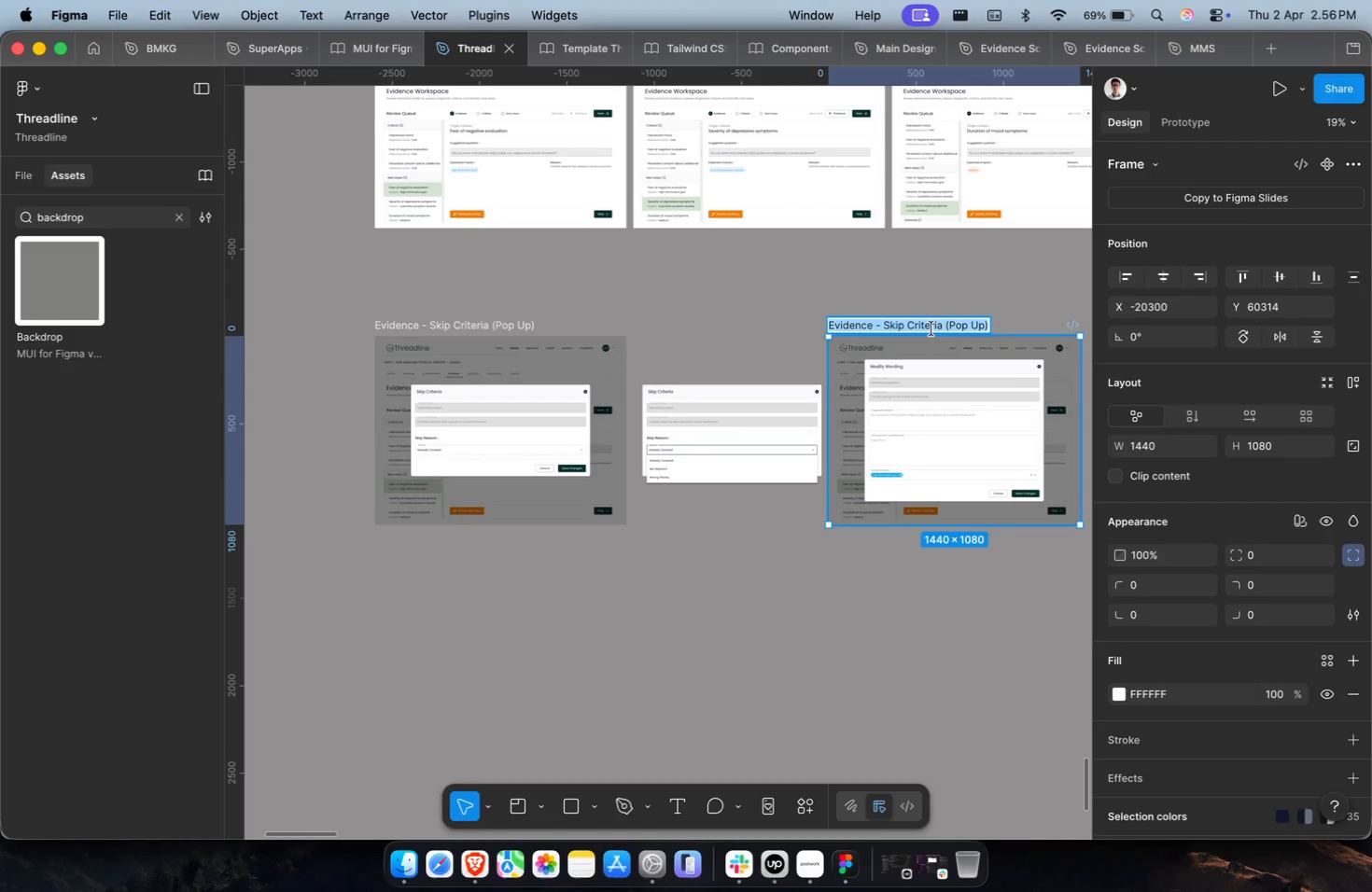 
hold_key(key=CommandLeft, duration=0.48)
scroll: coordinate [911, 328], scroll_direction: up, amount: 2.0
 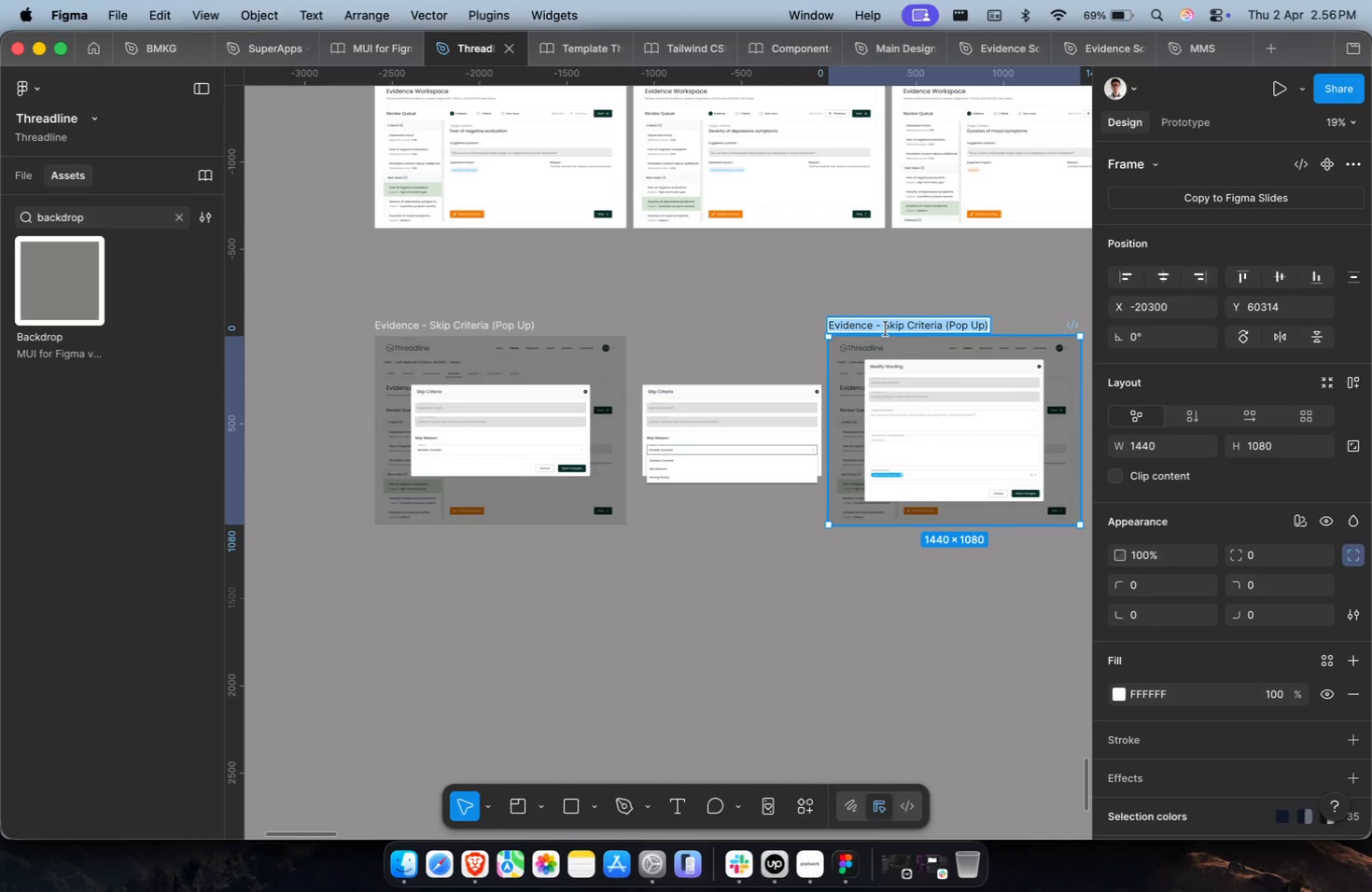 
hold_key(key=CommandLeft, duration=1.14)
scroll: coordinate [920, 274], scroll_direction: up, amount: 14.0
 